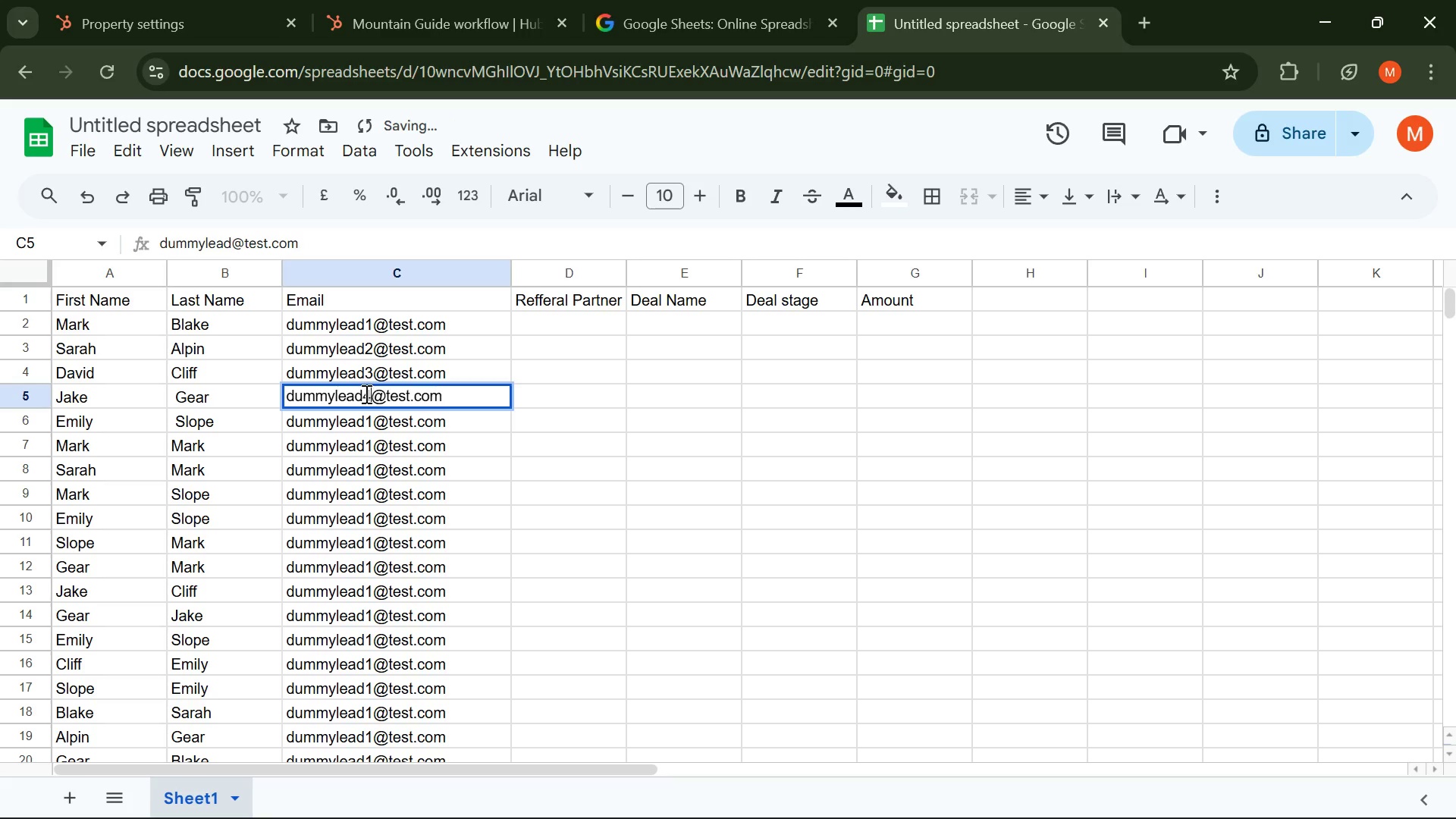 
key(4)
 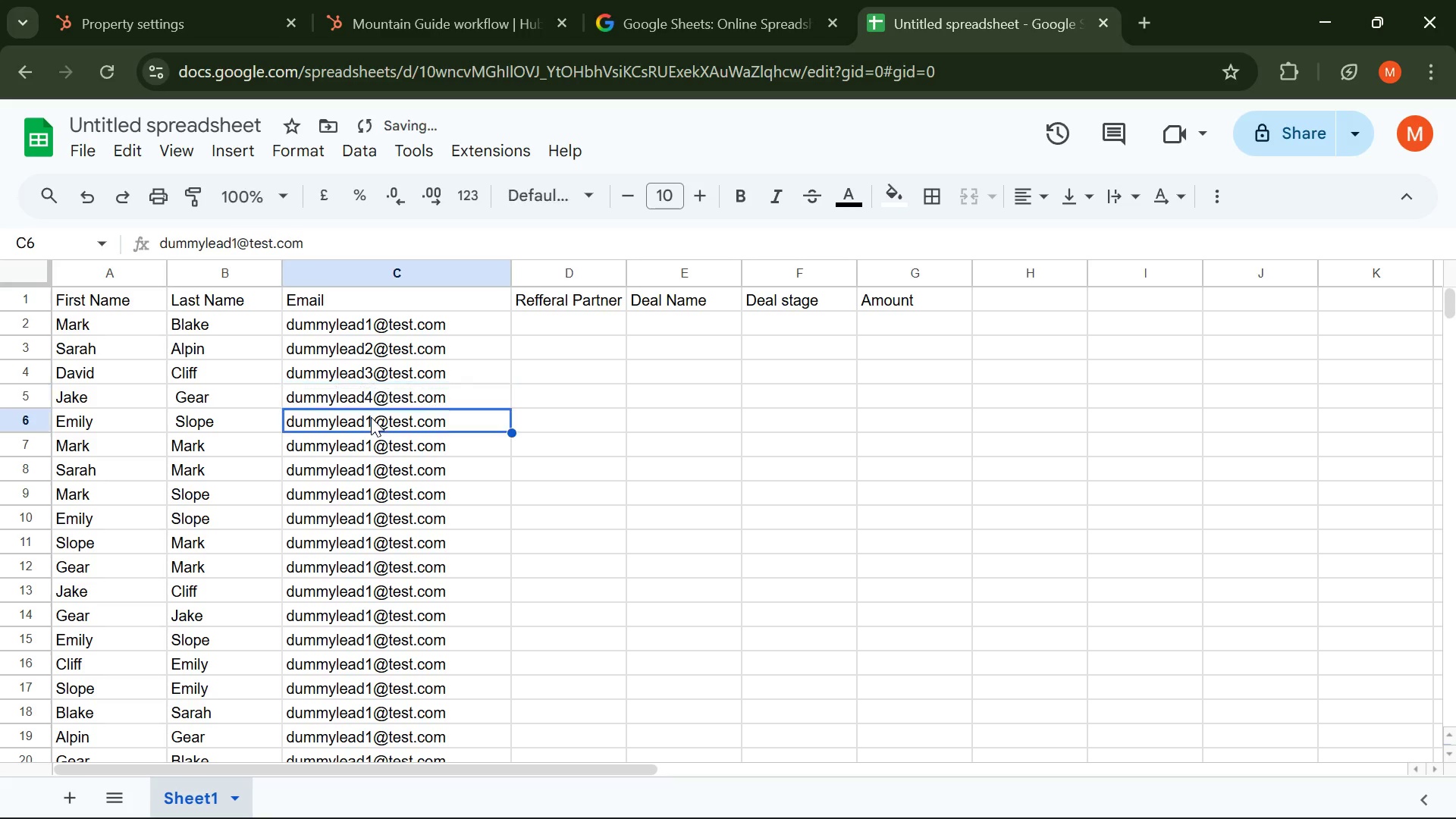 
double_click([371, 417])
 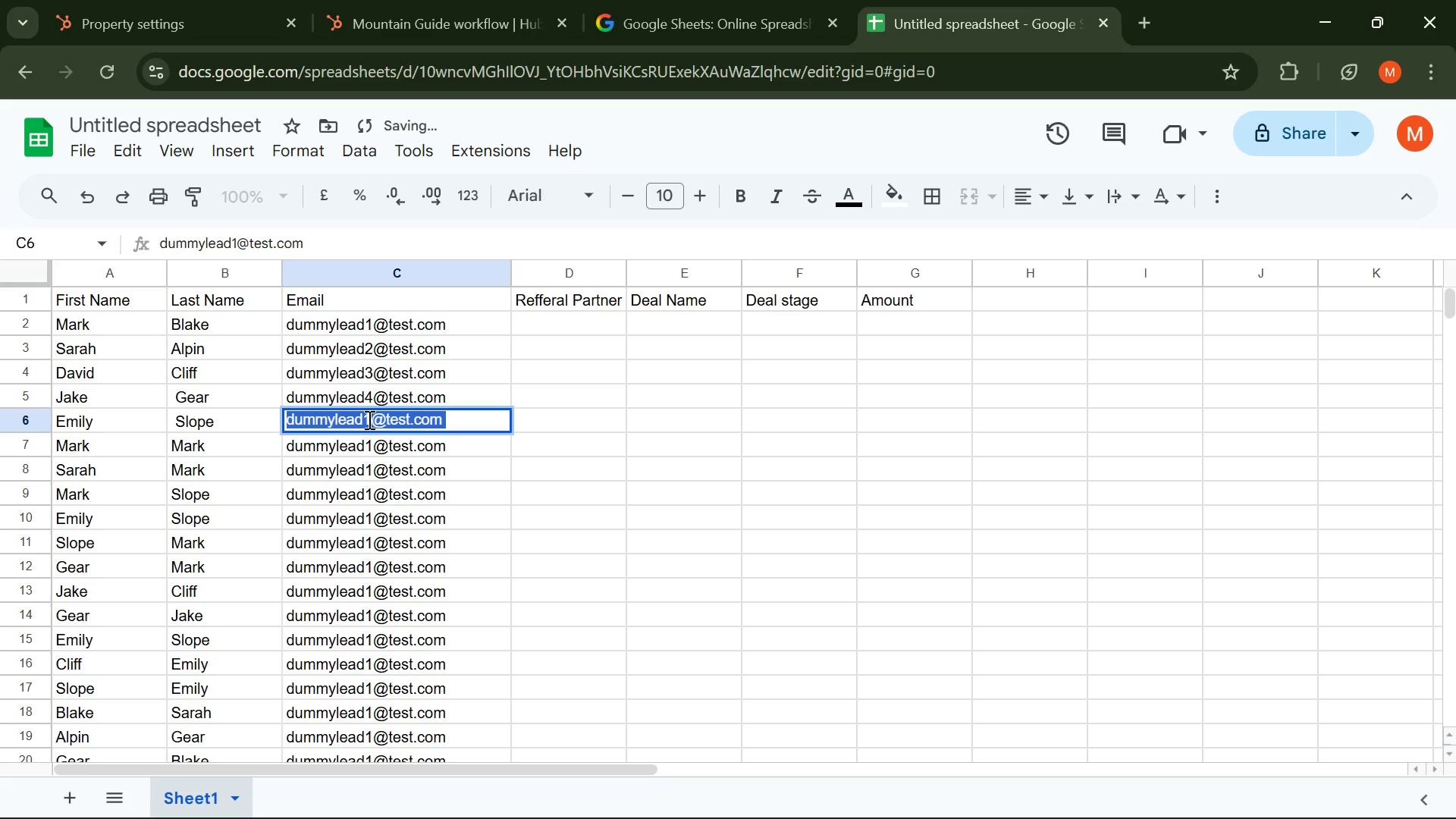 
left_click([368, 419])
 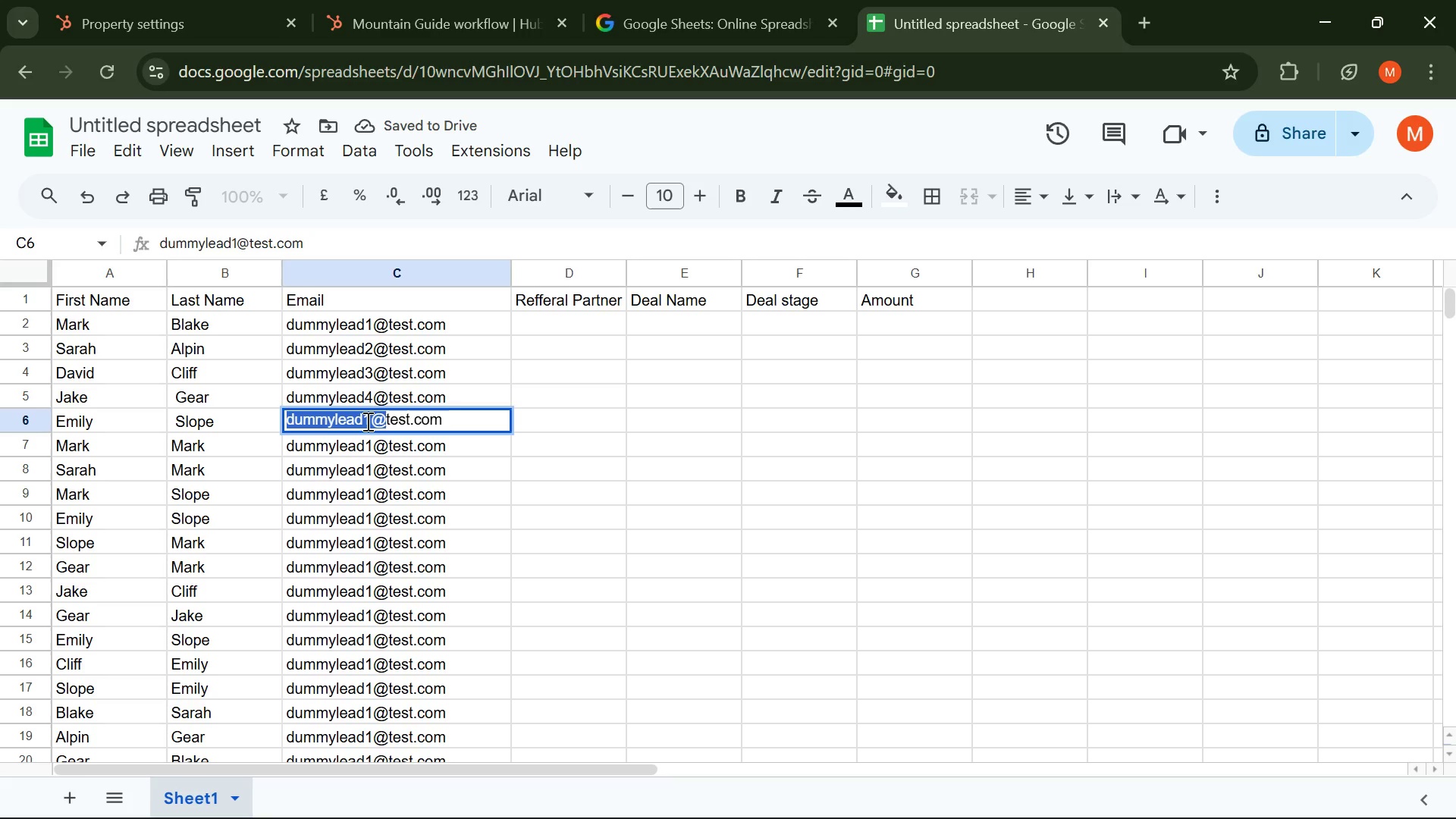 
left_click([366, 421])
 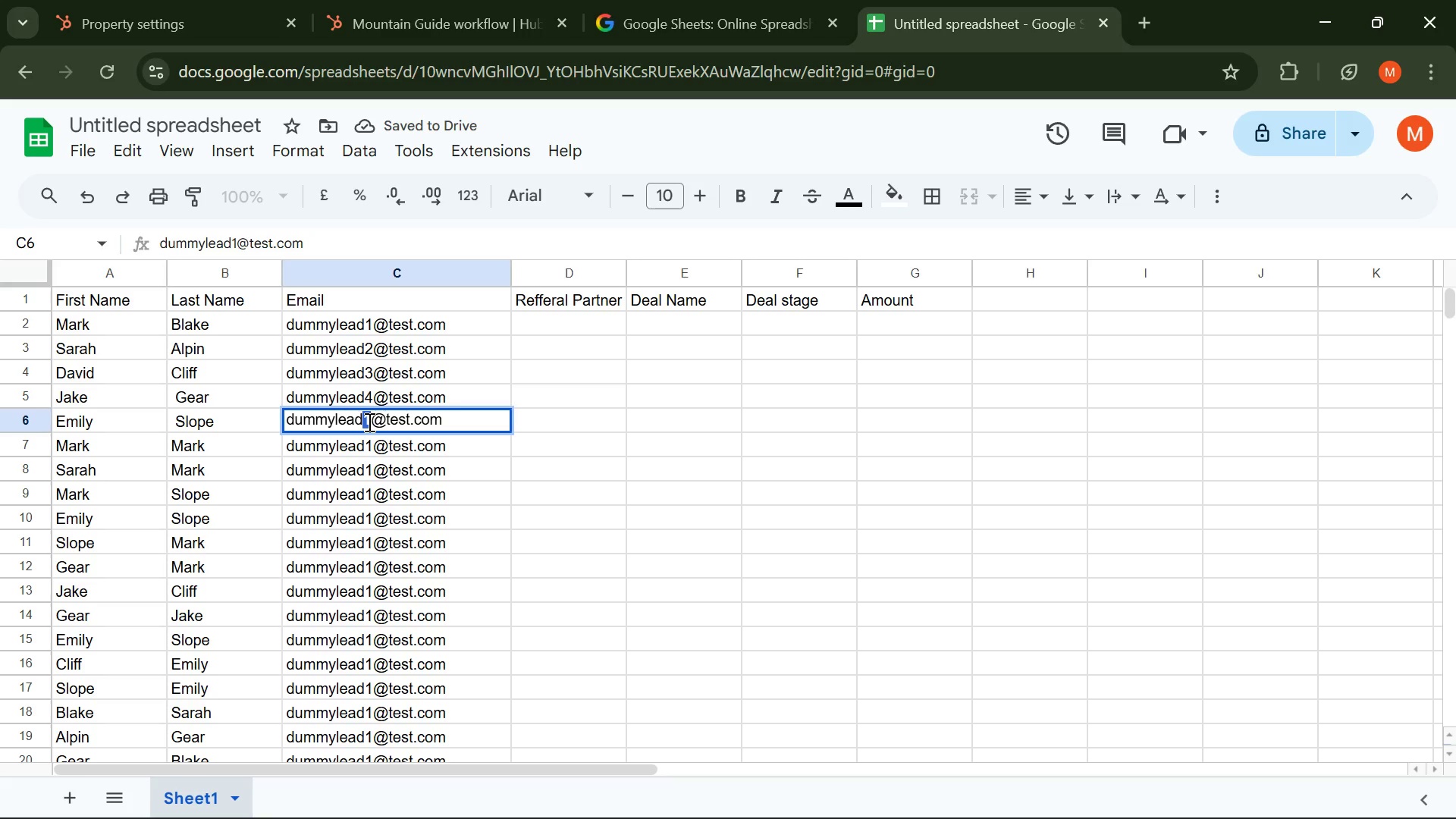 
key(5)
 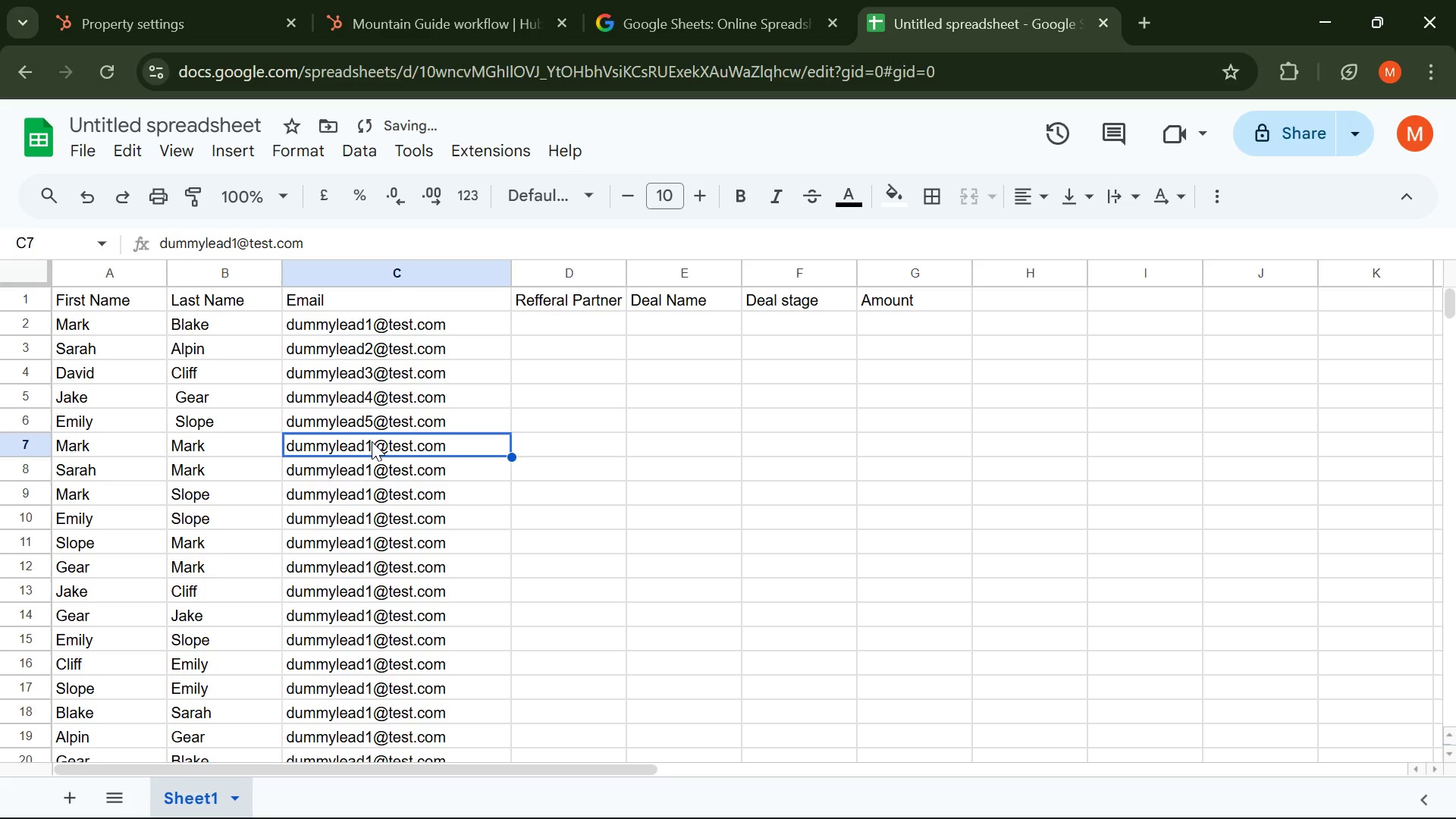 
double_click([372, 442])
 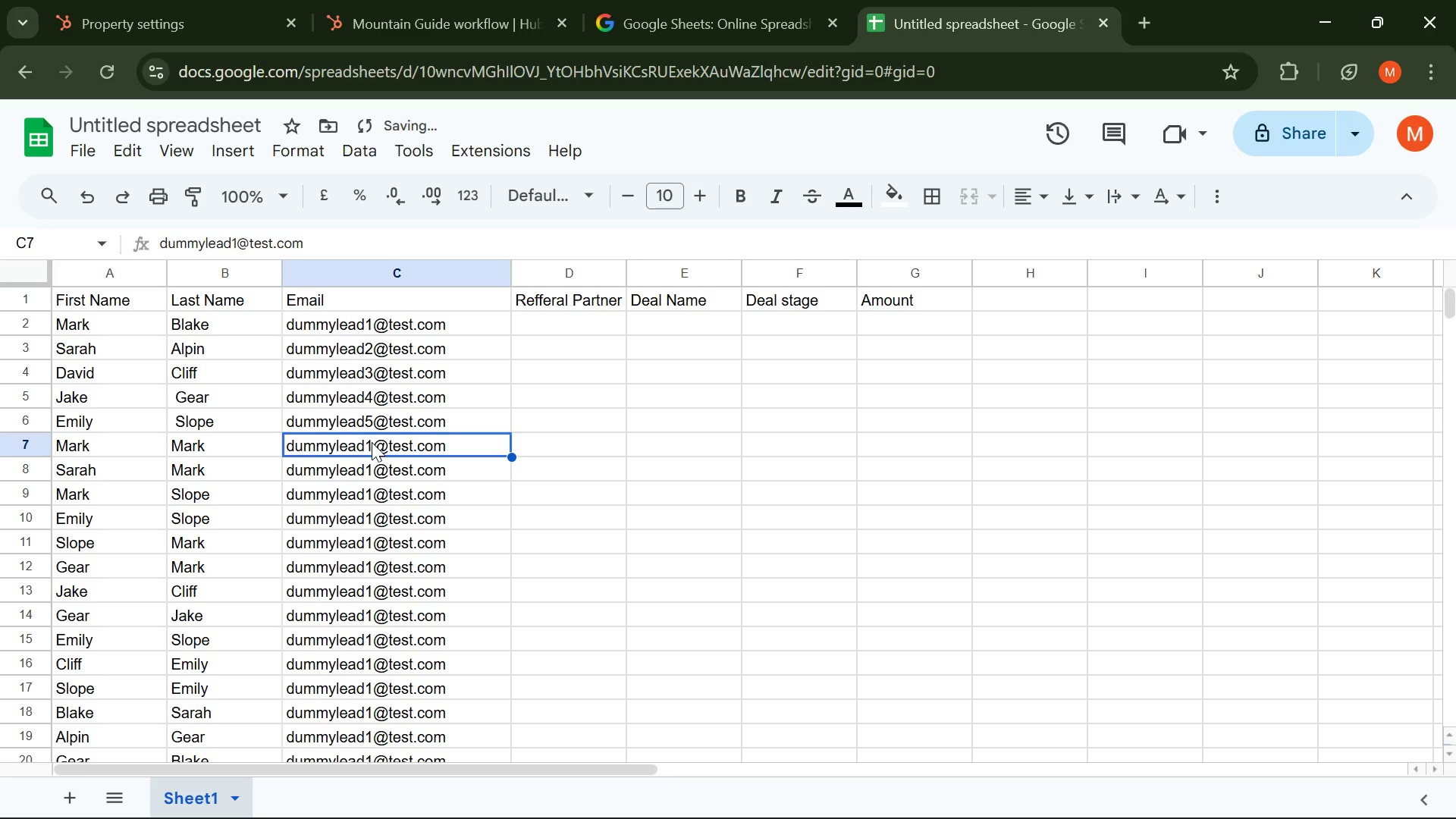 
triple_click([372, 442])
 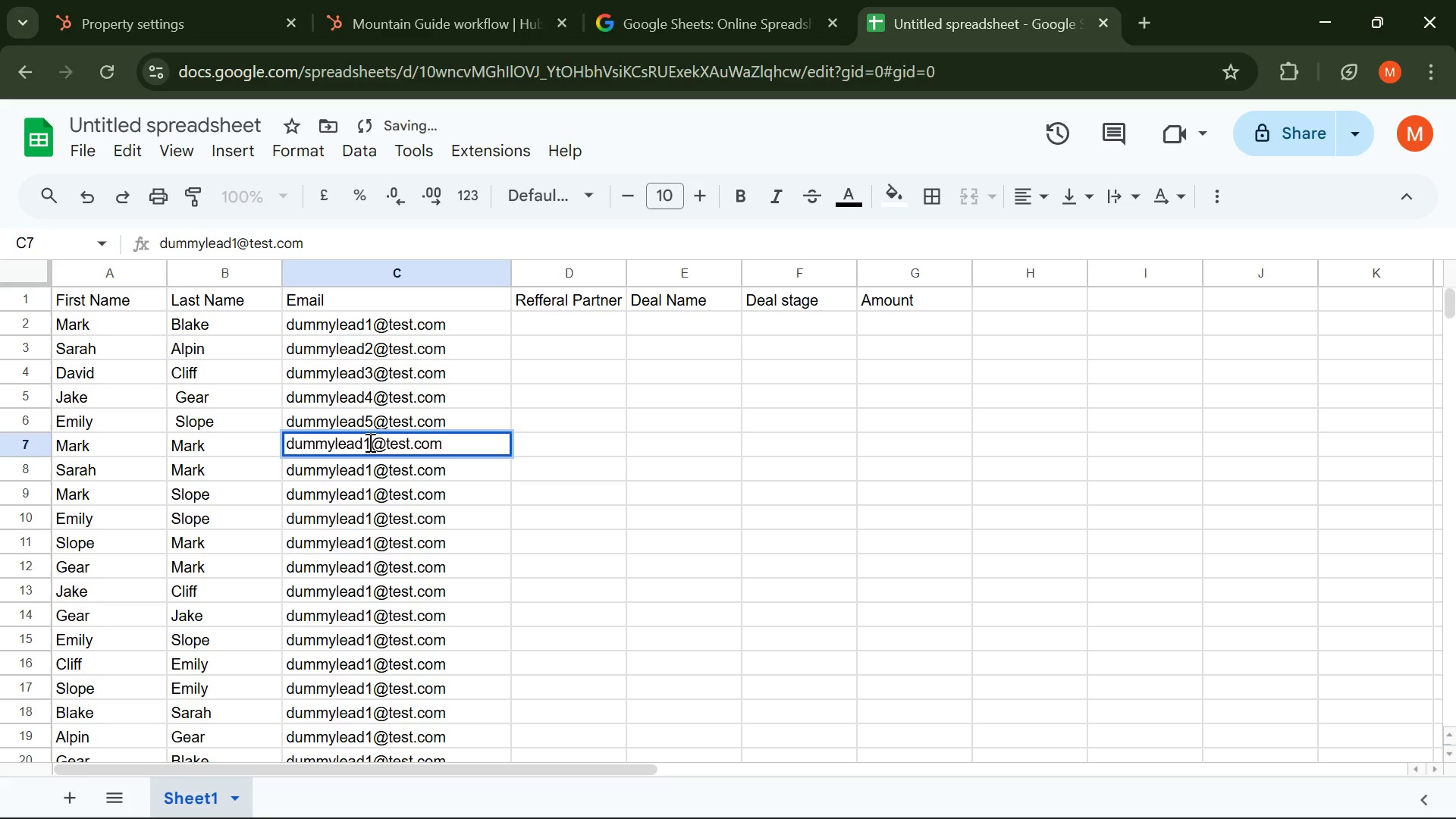 
left_click_drag(start_coordinate=[369, 442], to_coordinate=[365, 440])
 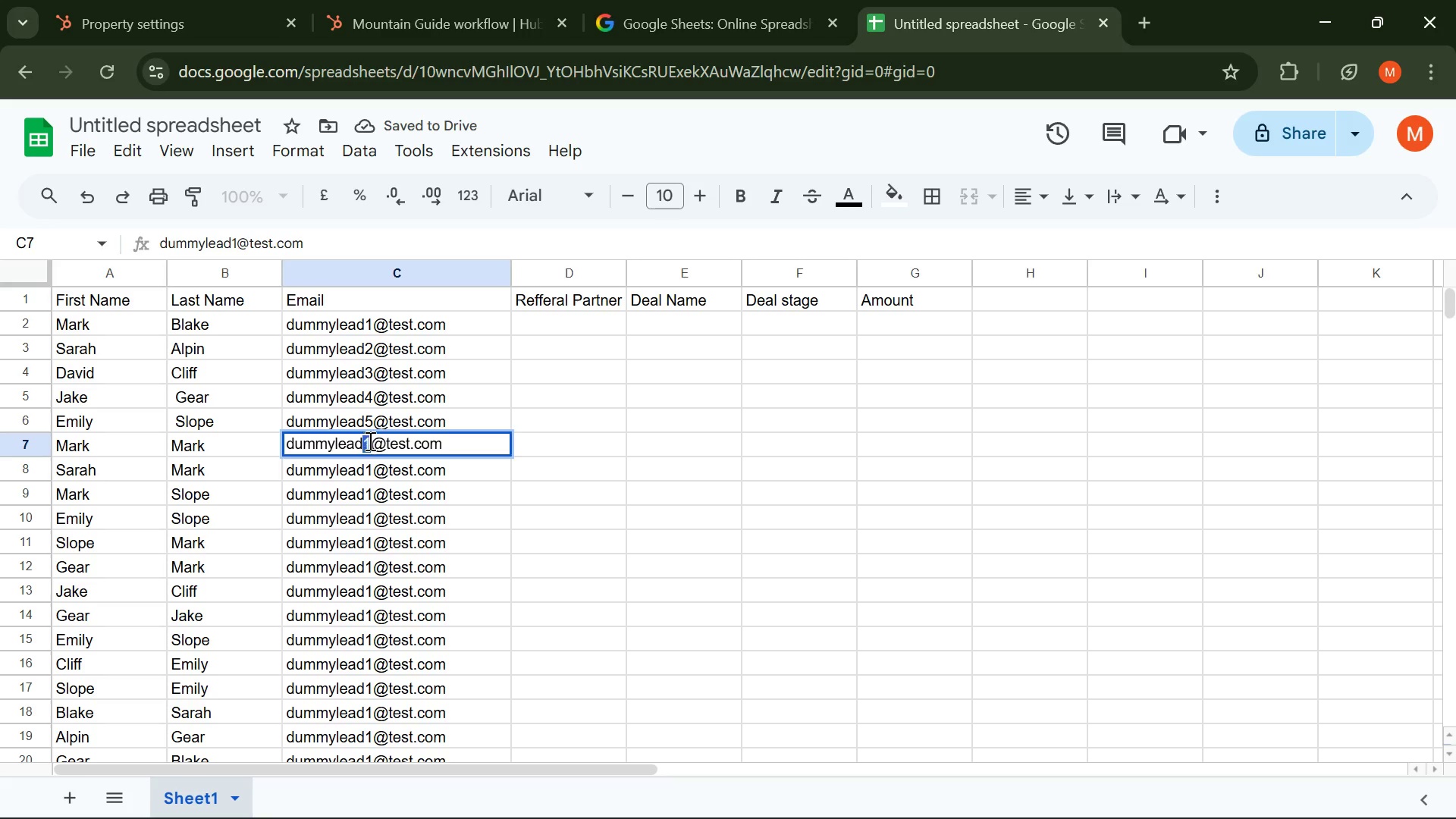 
key(6)
 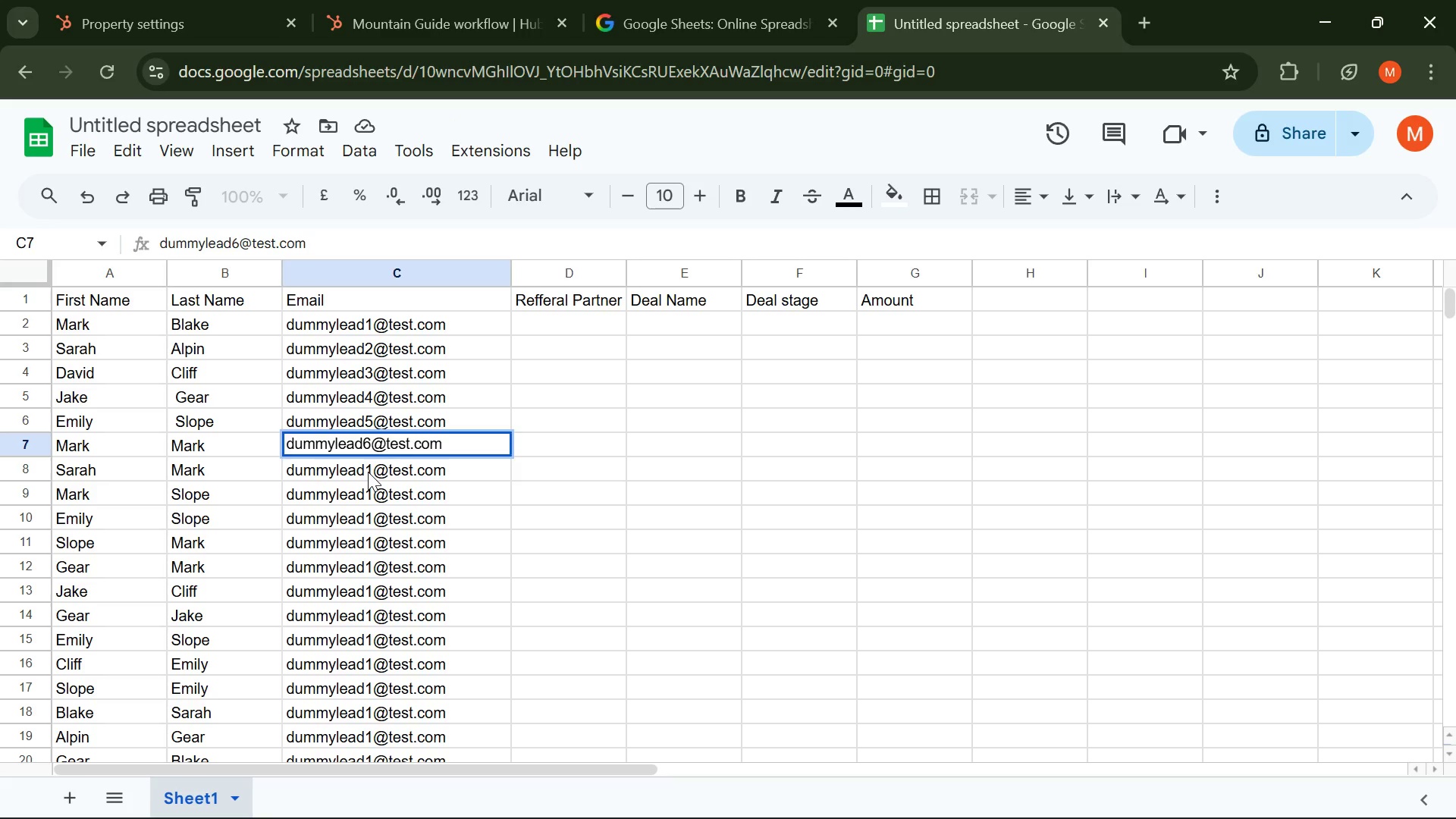 
double_click([368, 472])
 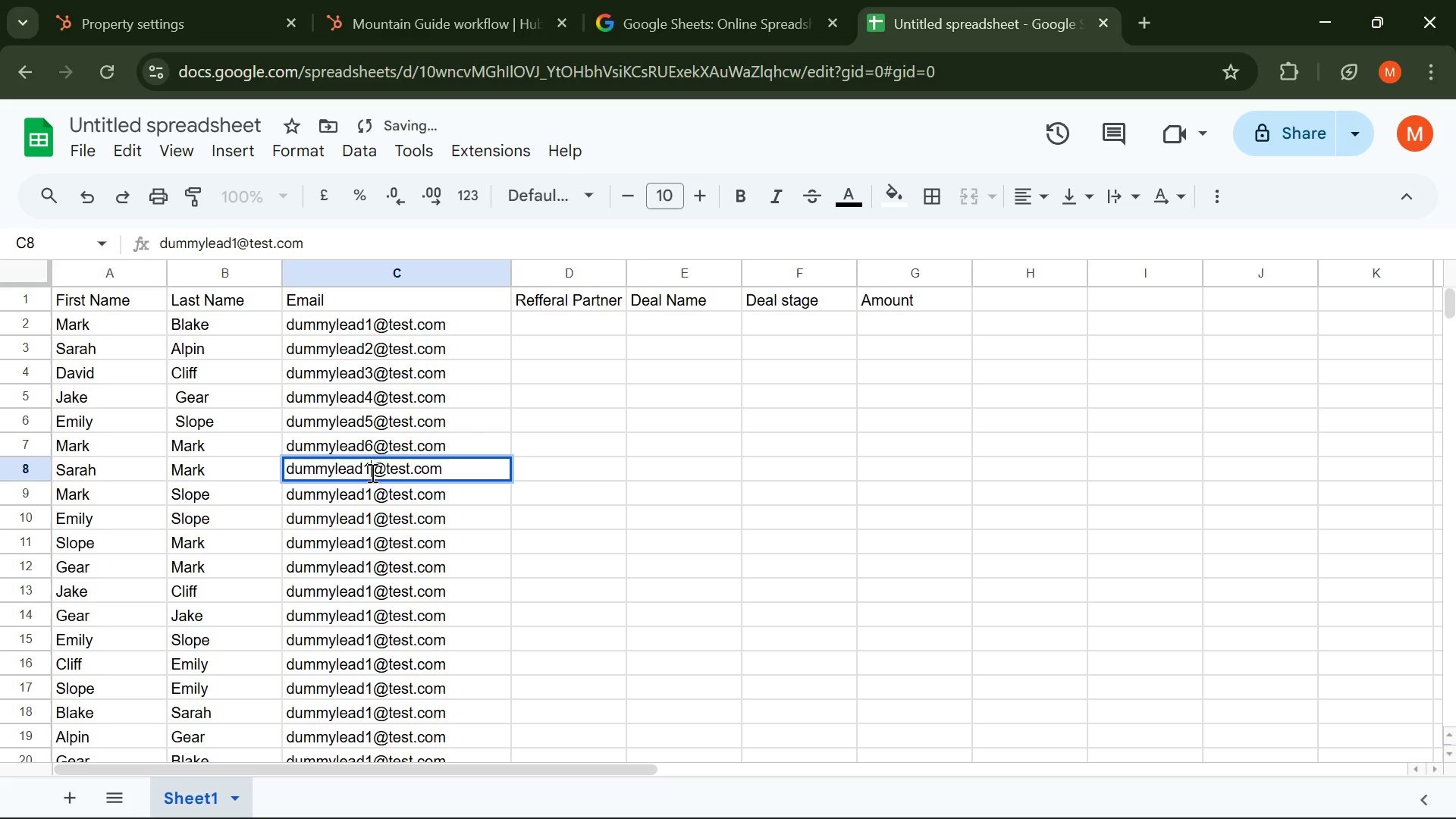 
left_click([371, 472])
 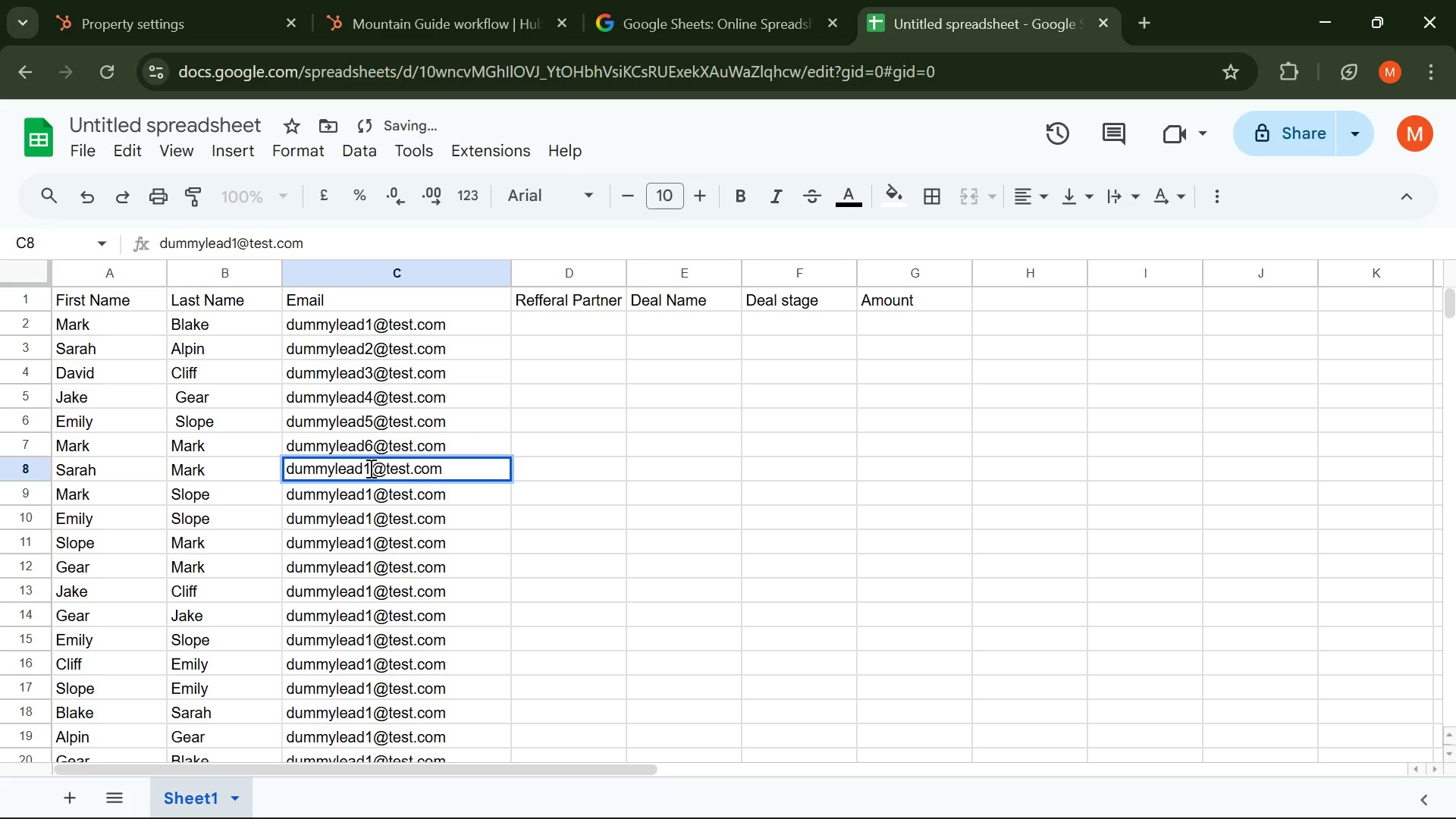 
left_click_drag(start_coordinate=[369, 468], to_coordinate=[364, 466])
 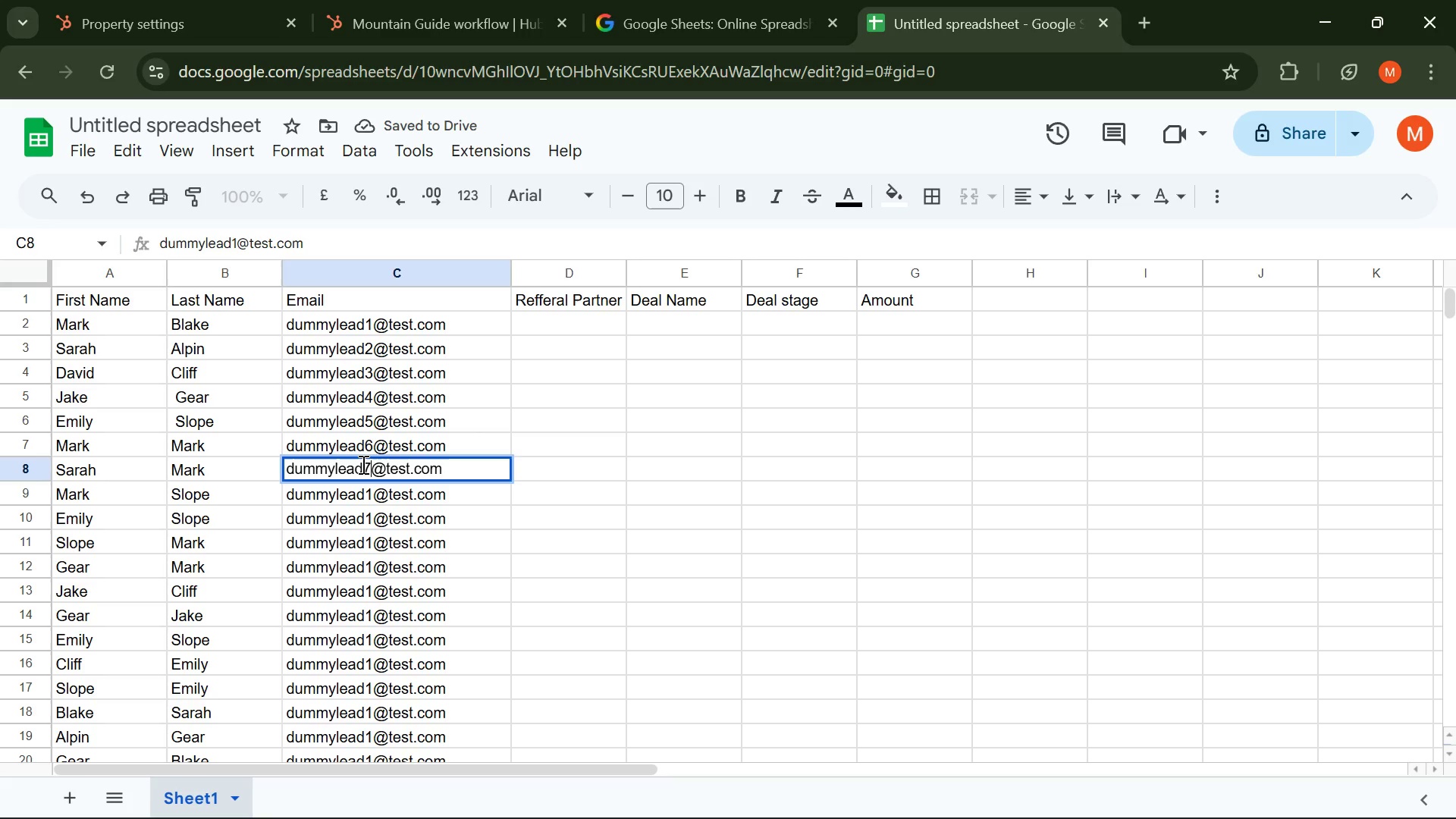 
key(7)
 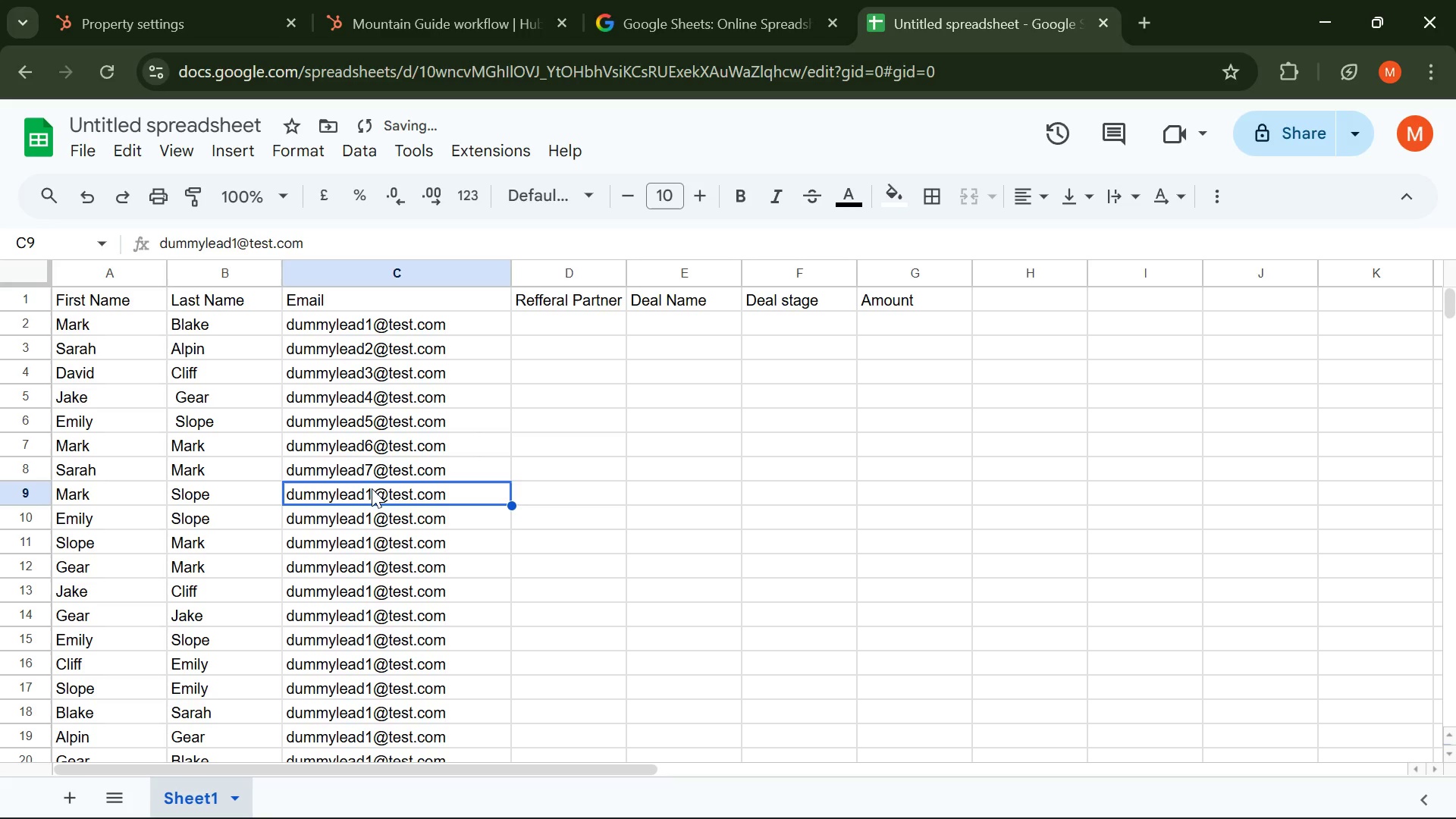 
double_click([372, 490])
 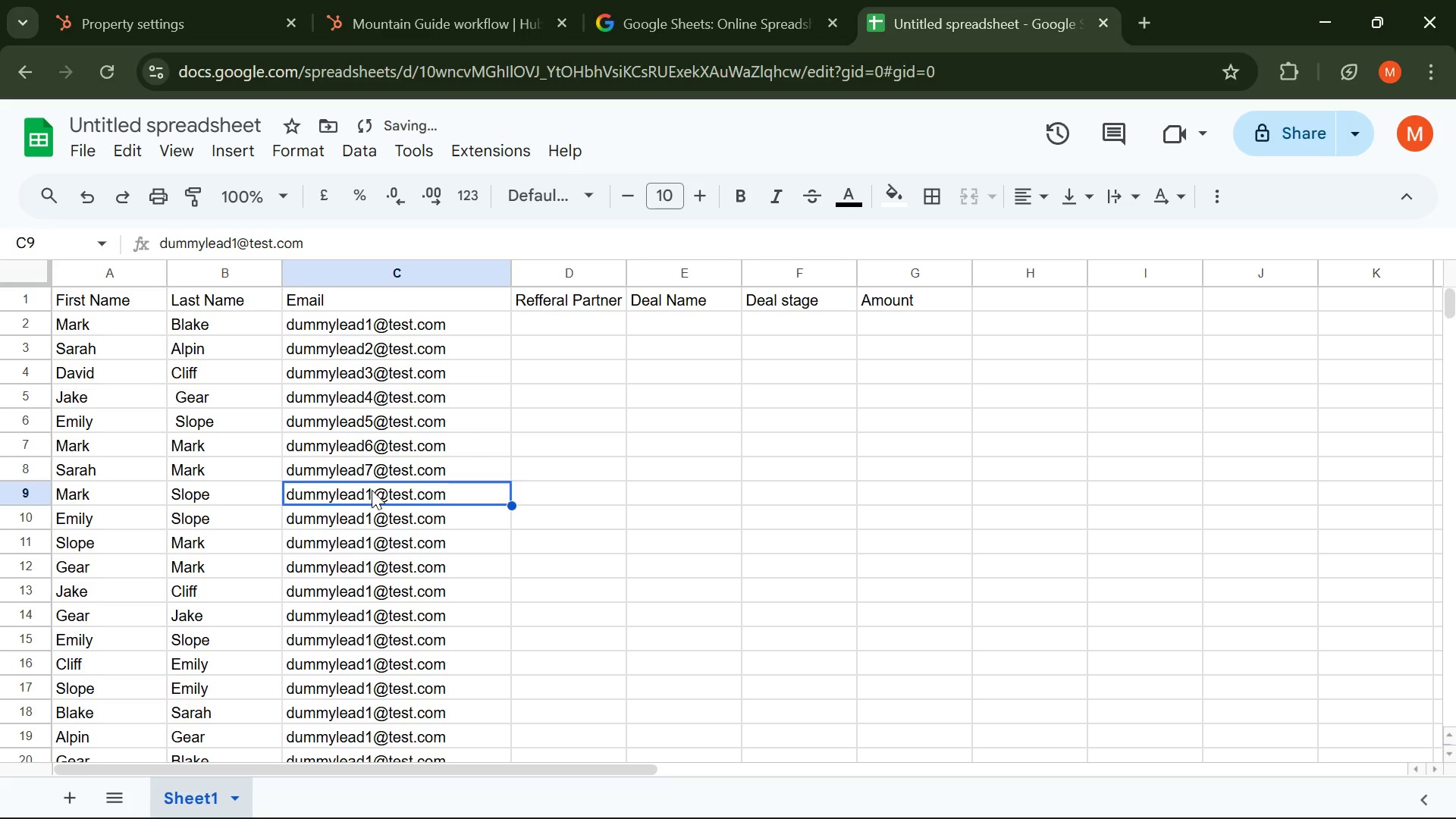 
triple_click([372, 490])
 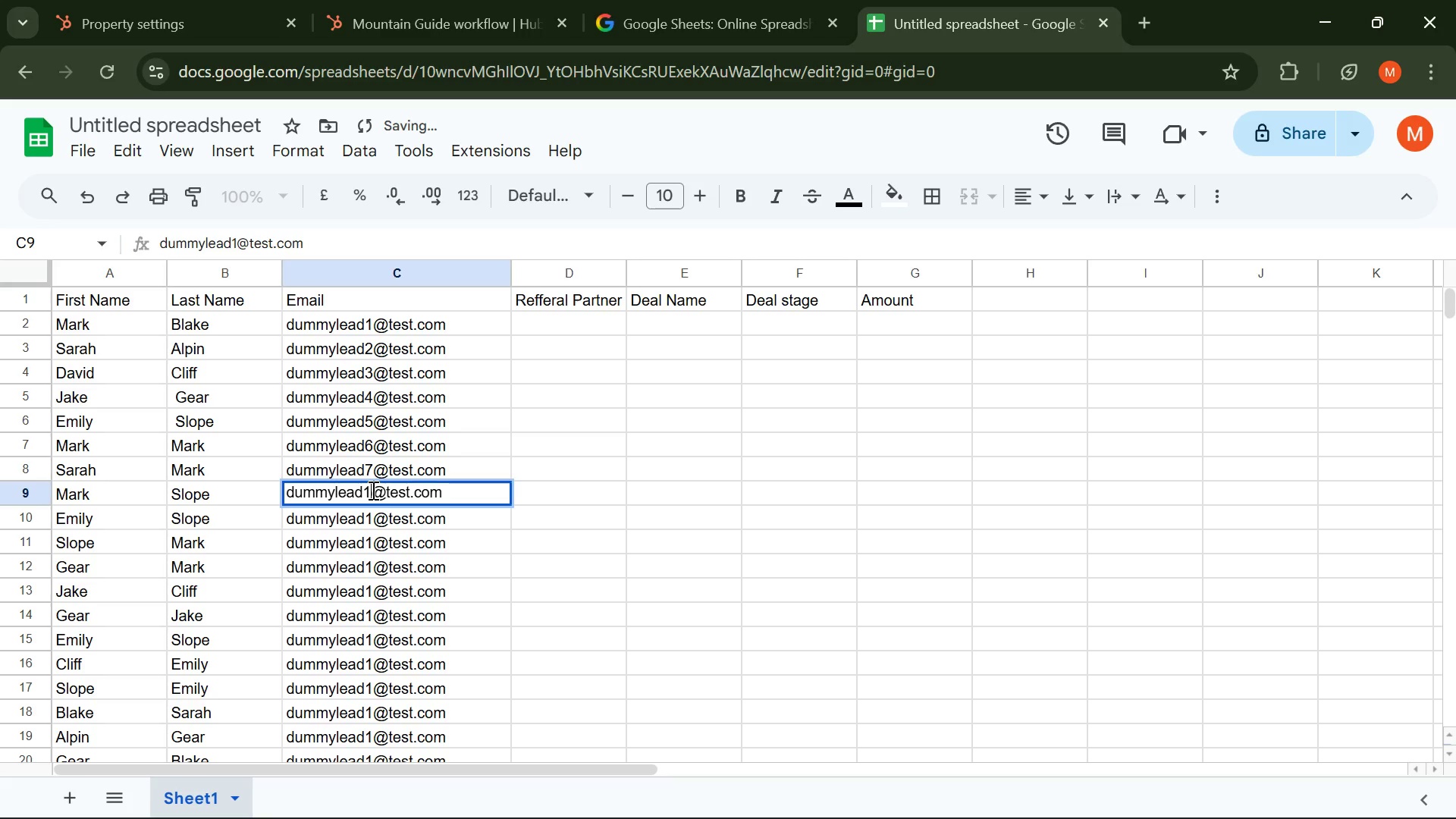 
left_click_drag(start_coordinate=[372, 490], to_coordinate=[365, 489])
 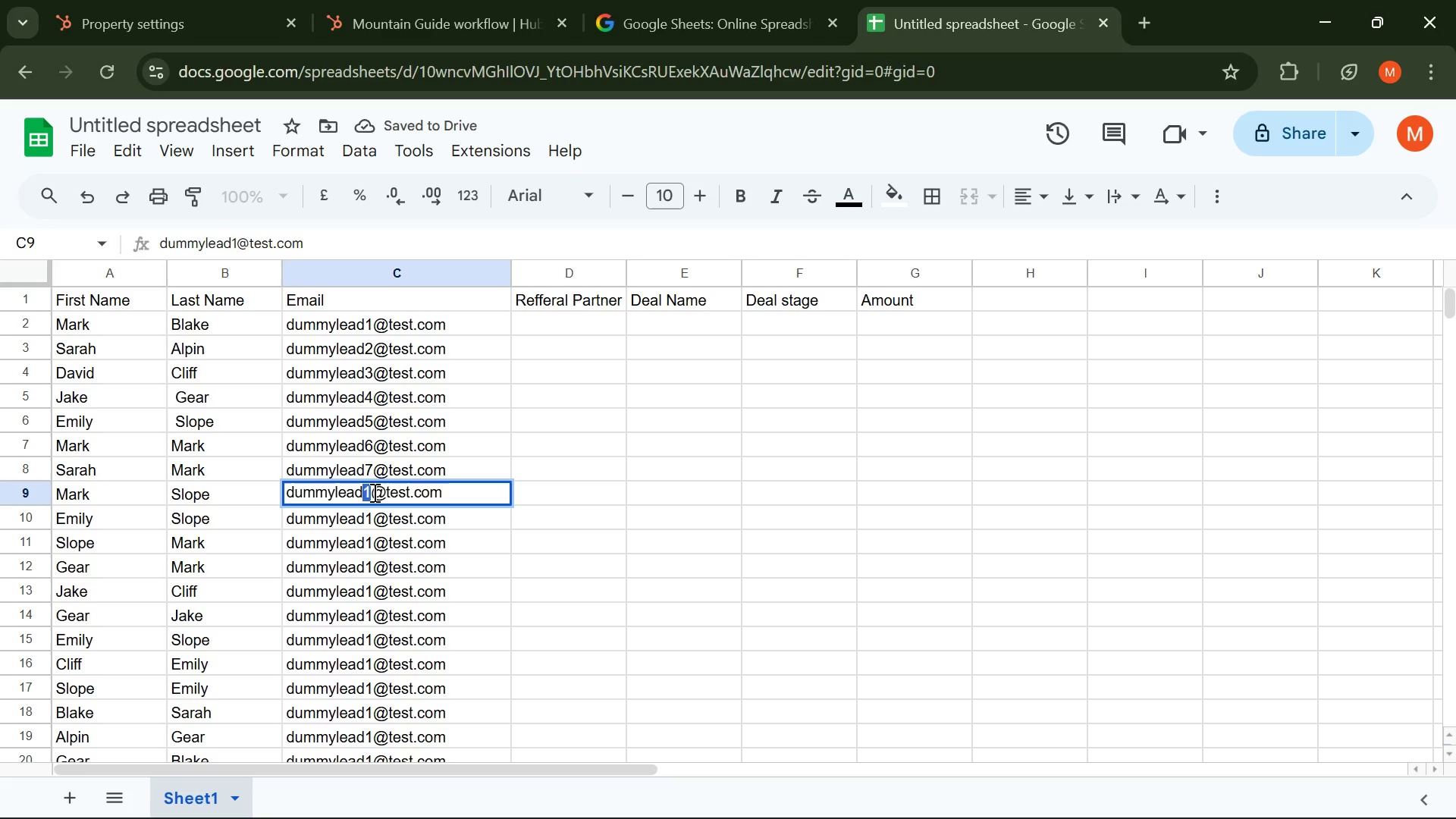 
key(8)
 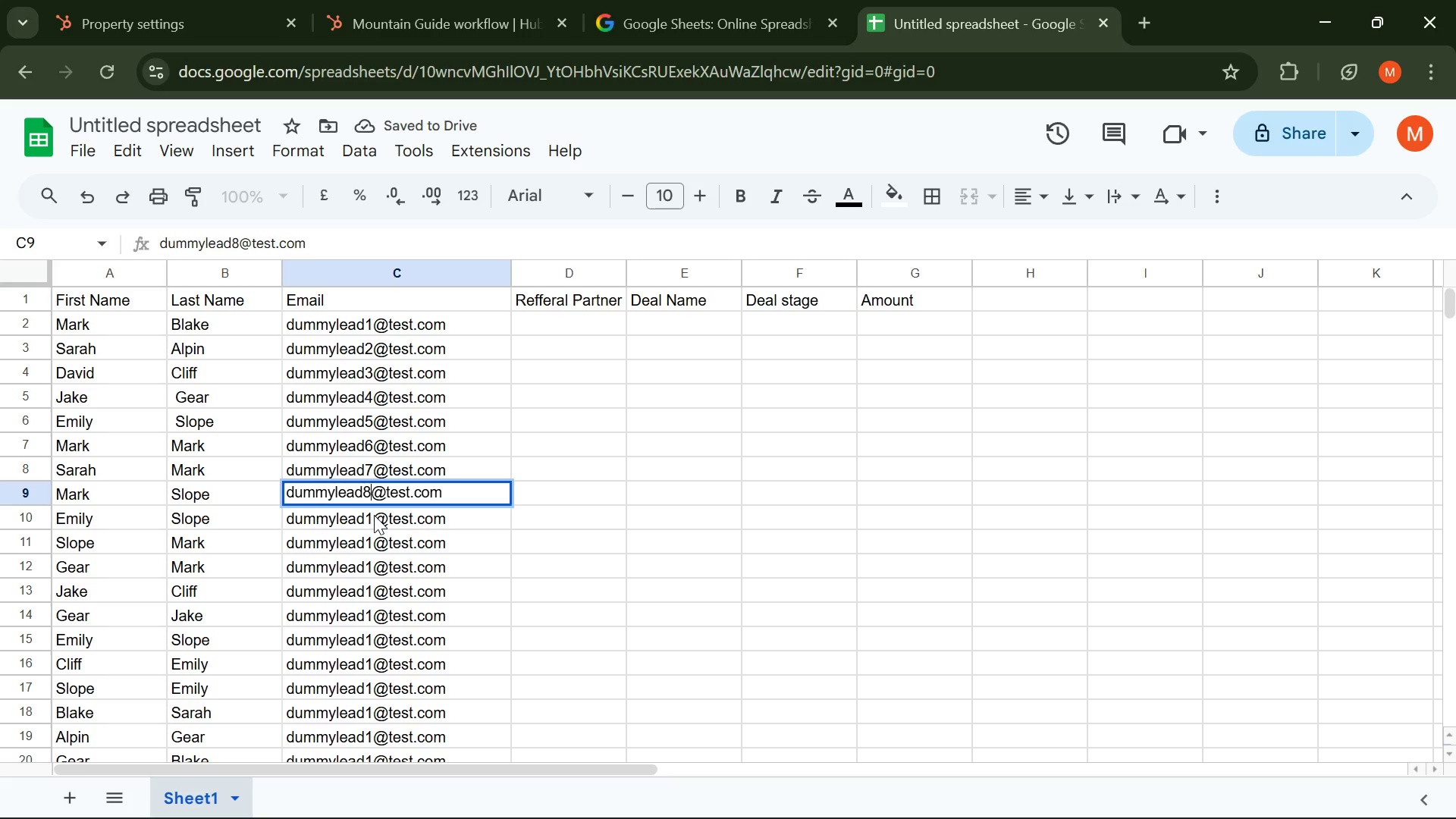 
double_click([372, 516])
 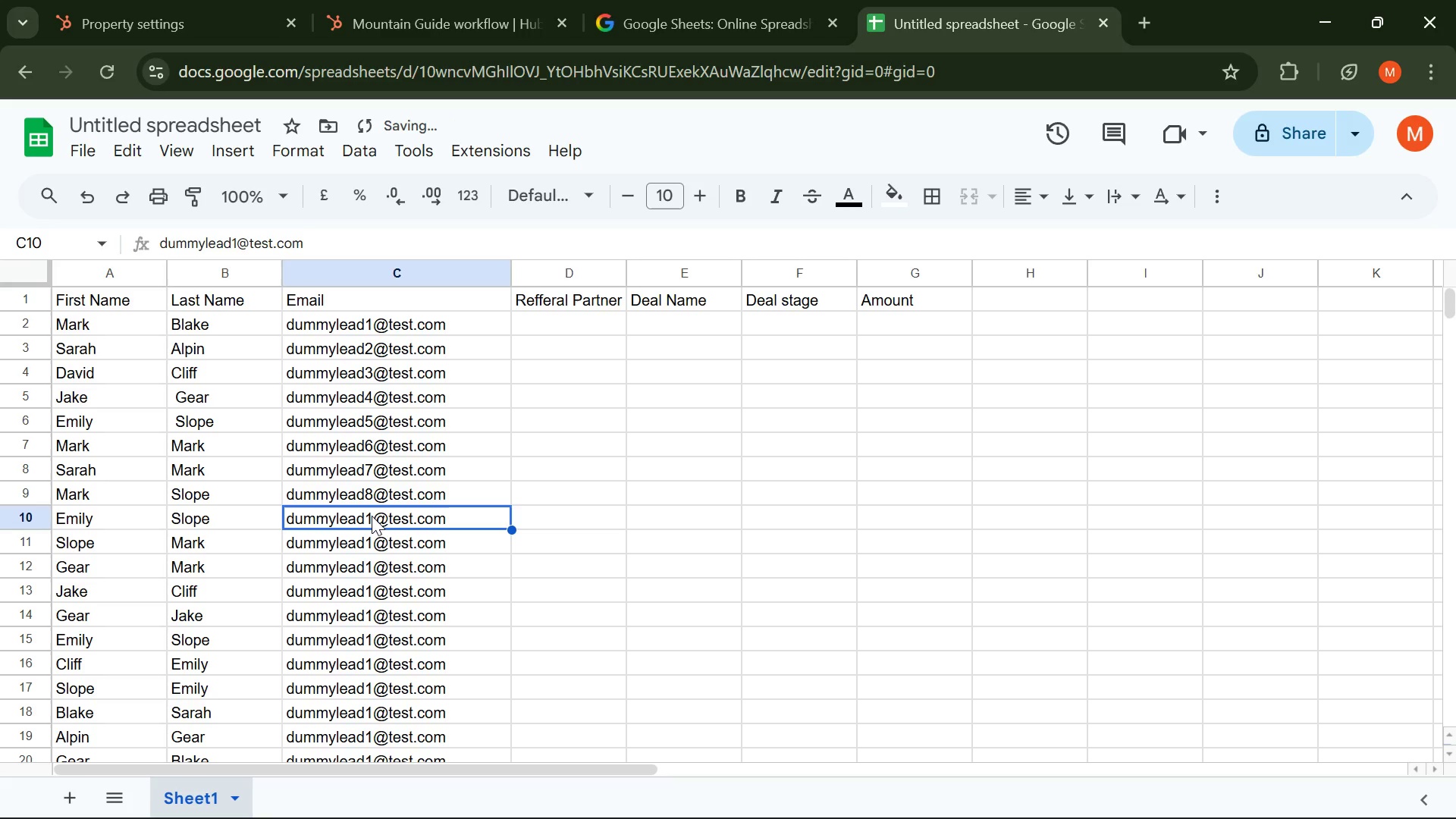 
left_click([372, 516])
 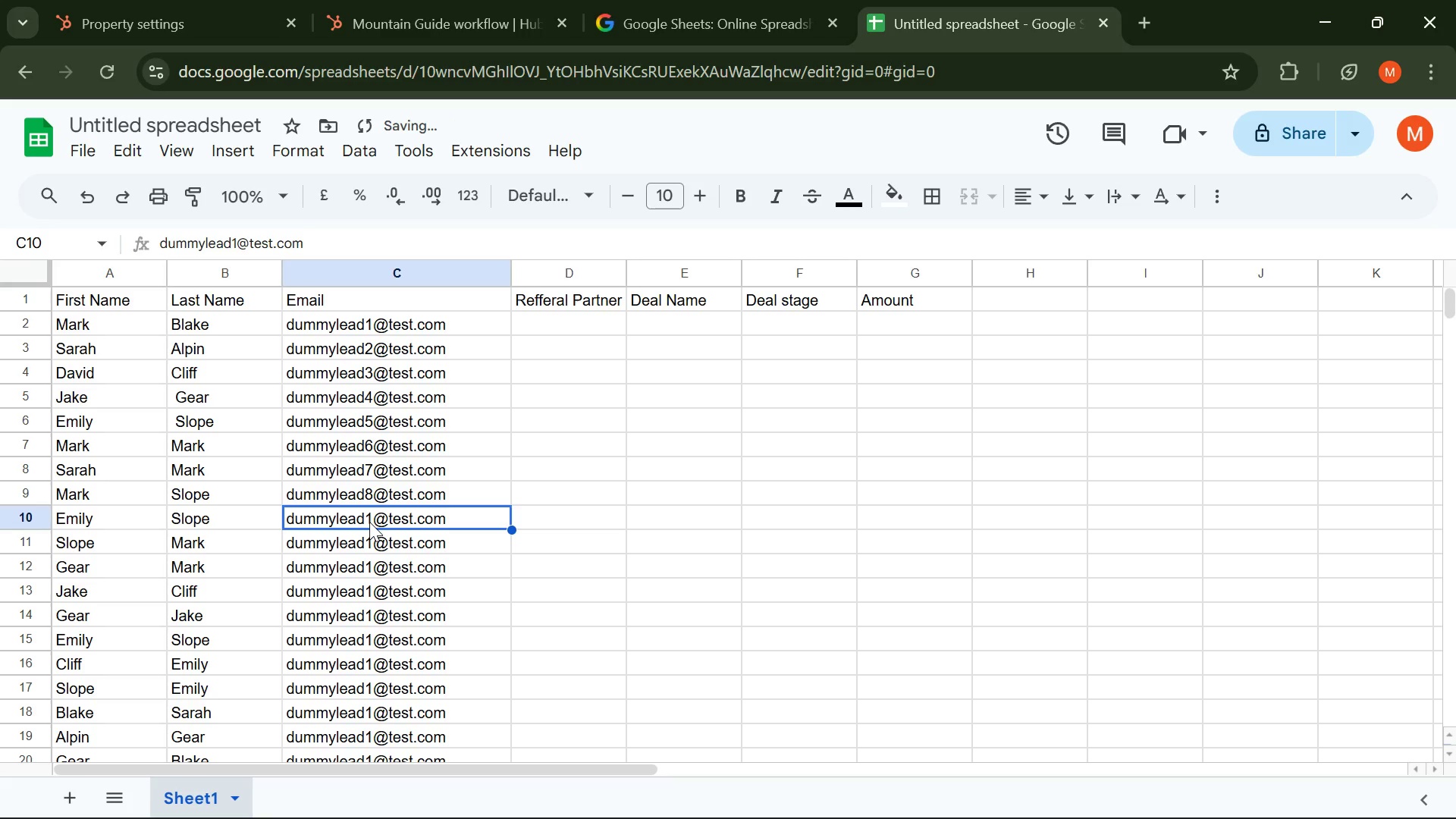 
double_click([369, 522])
 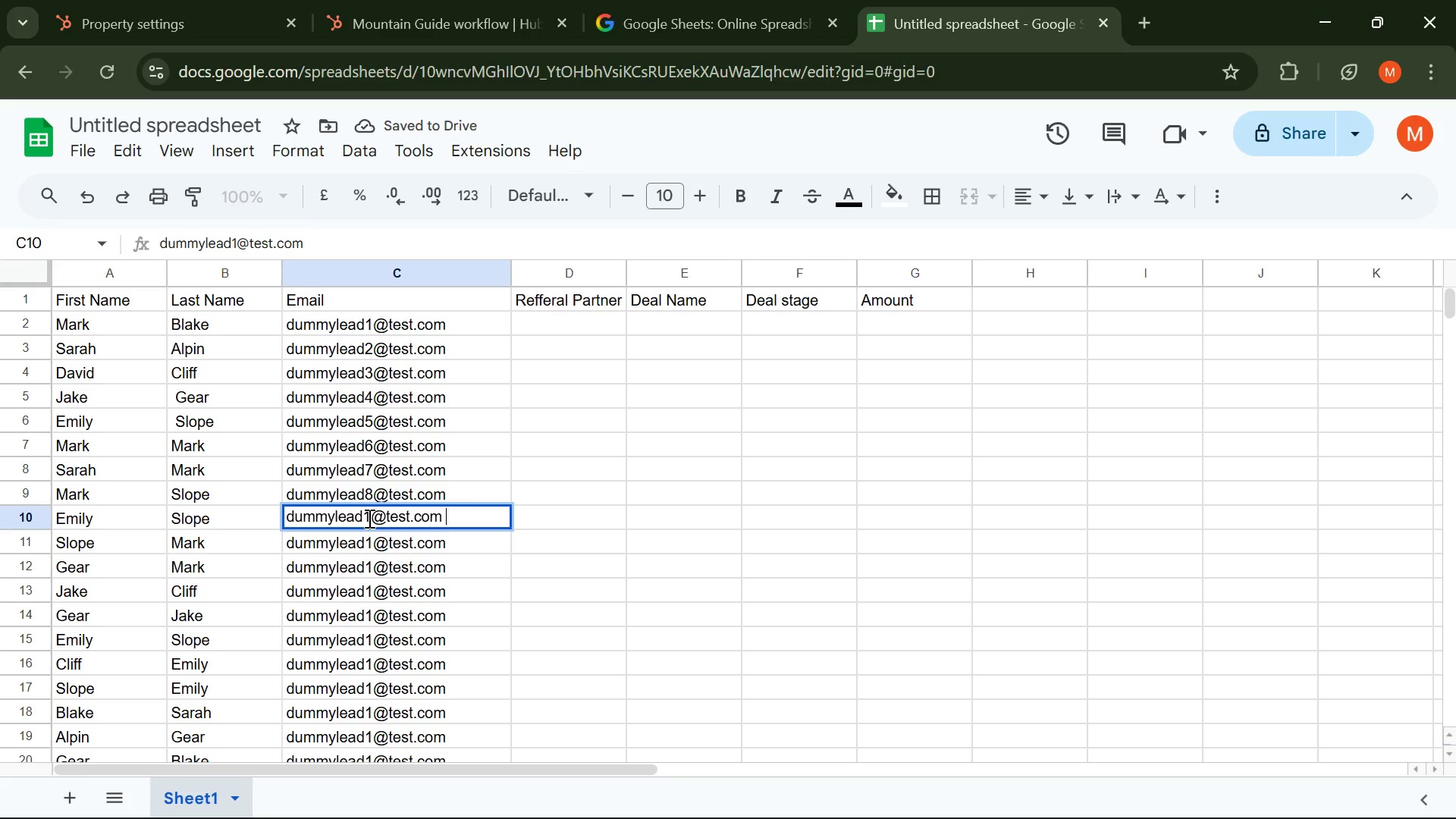 
left_click([368, 518])
 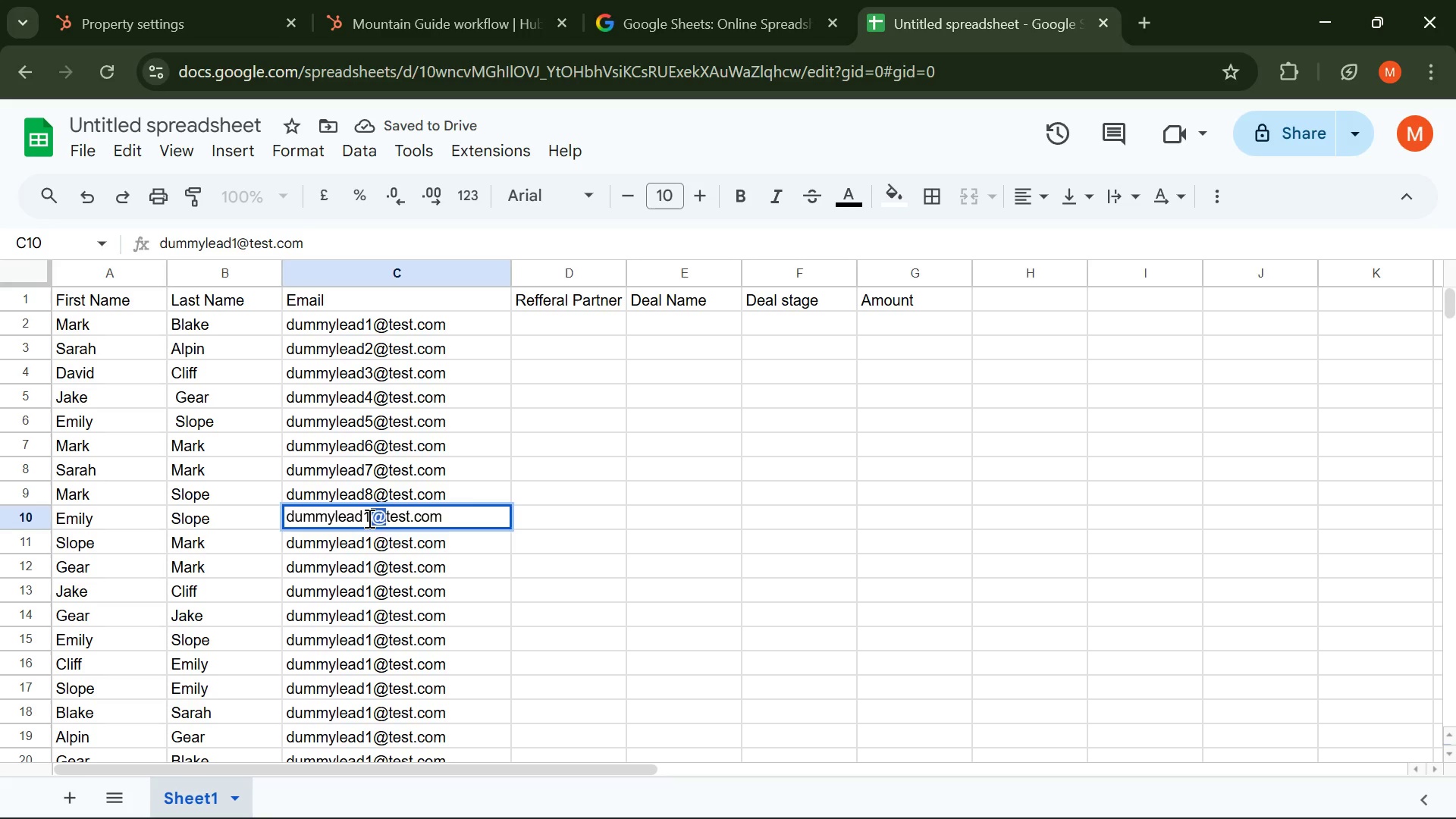 
left_click_drag(start_coordinate=[368, 518], to_coordinate=[362, 516])
 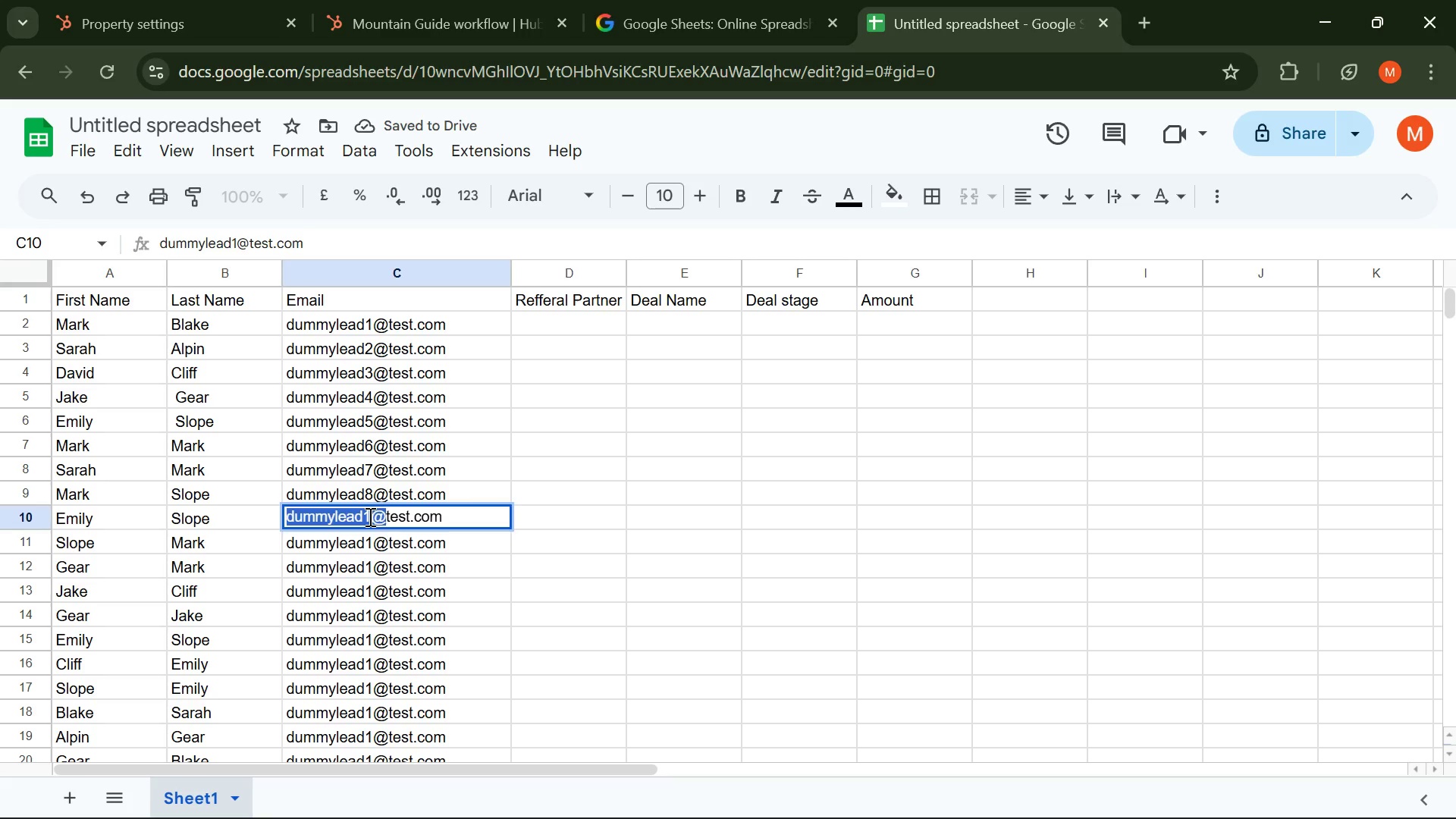 
left_click([369, 516])
 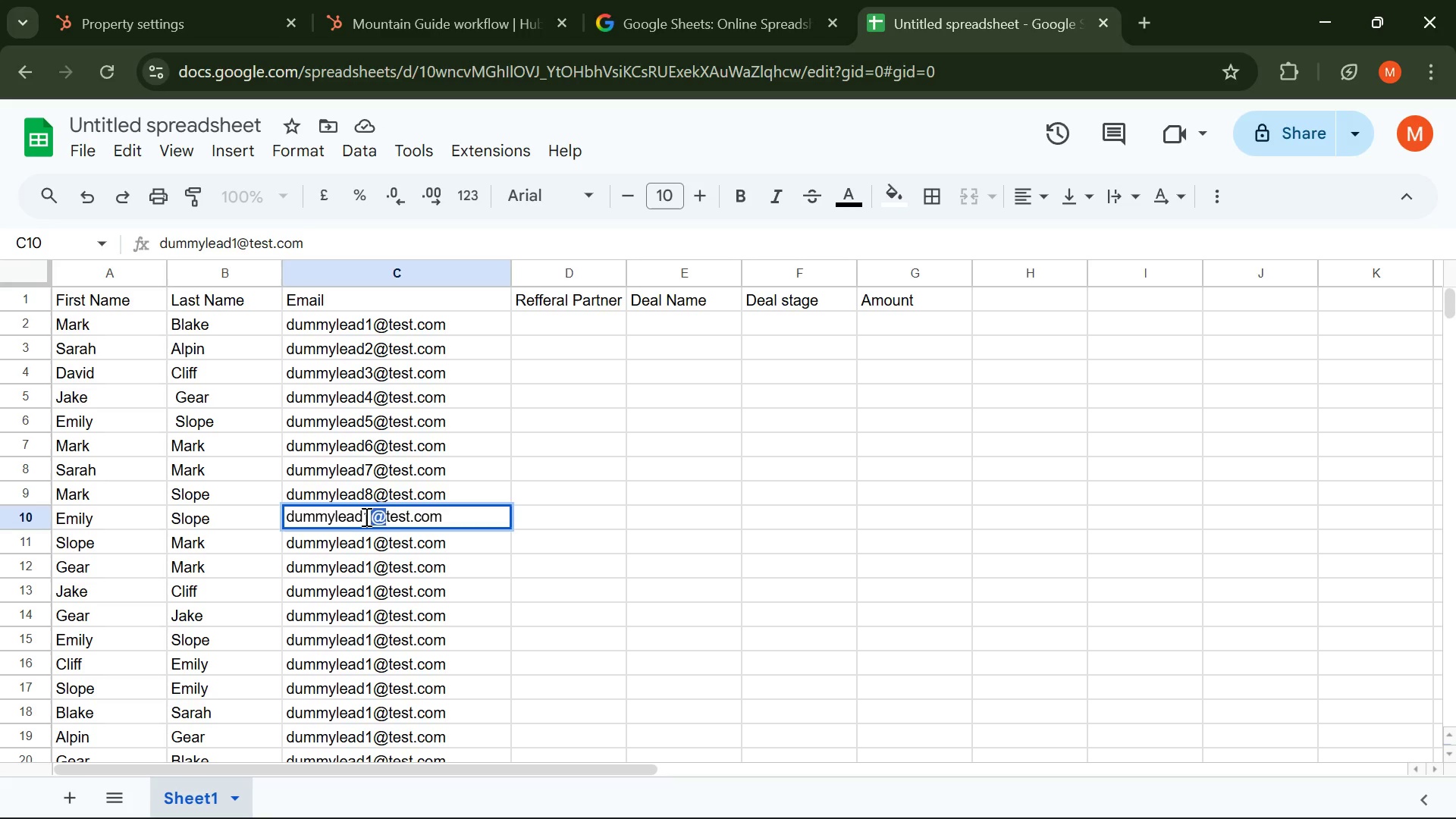 
left_click_drag(start_coordinate=[365, 516], to_coordinate=[369, 516])
 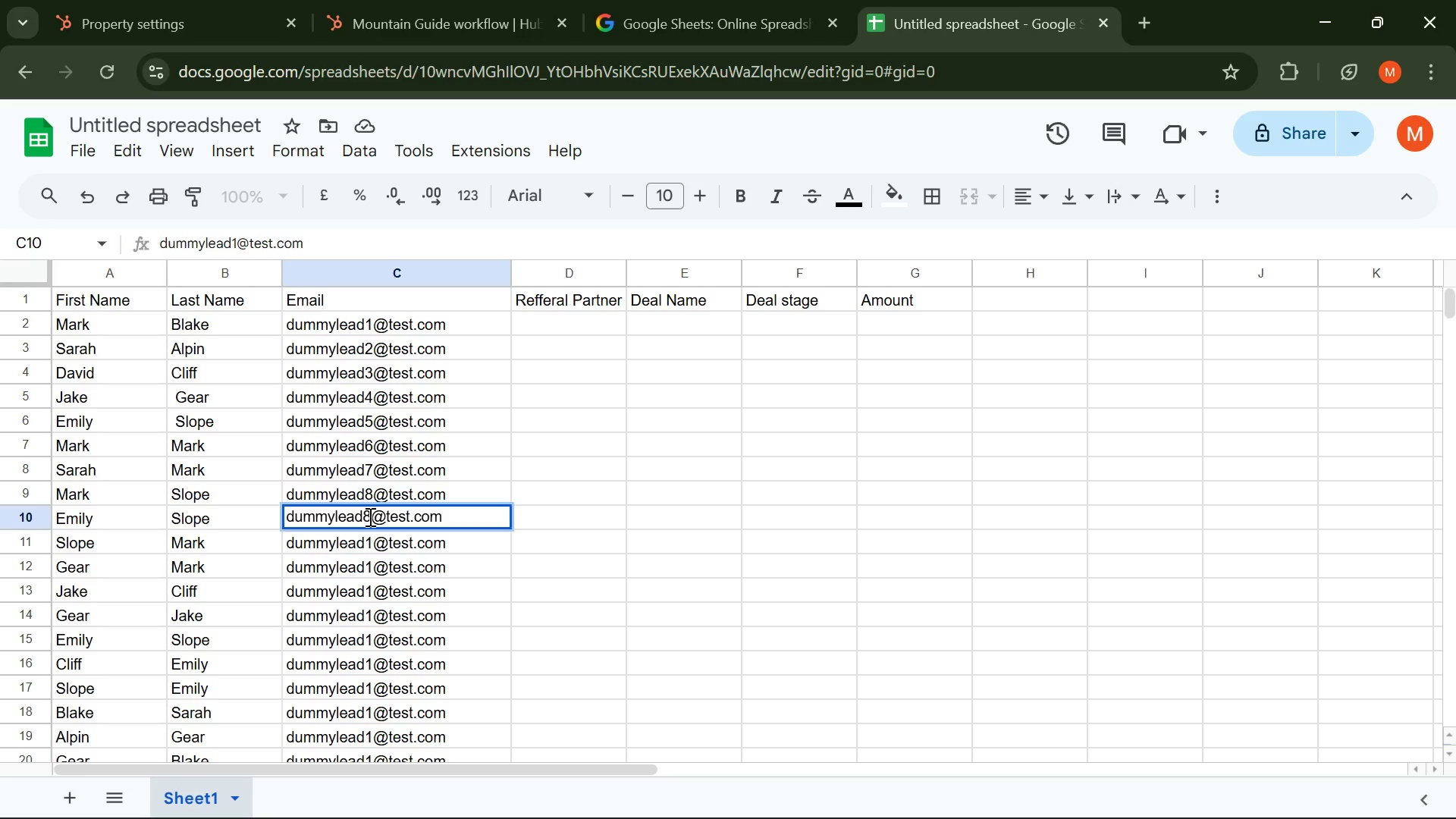 
key(8)
 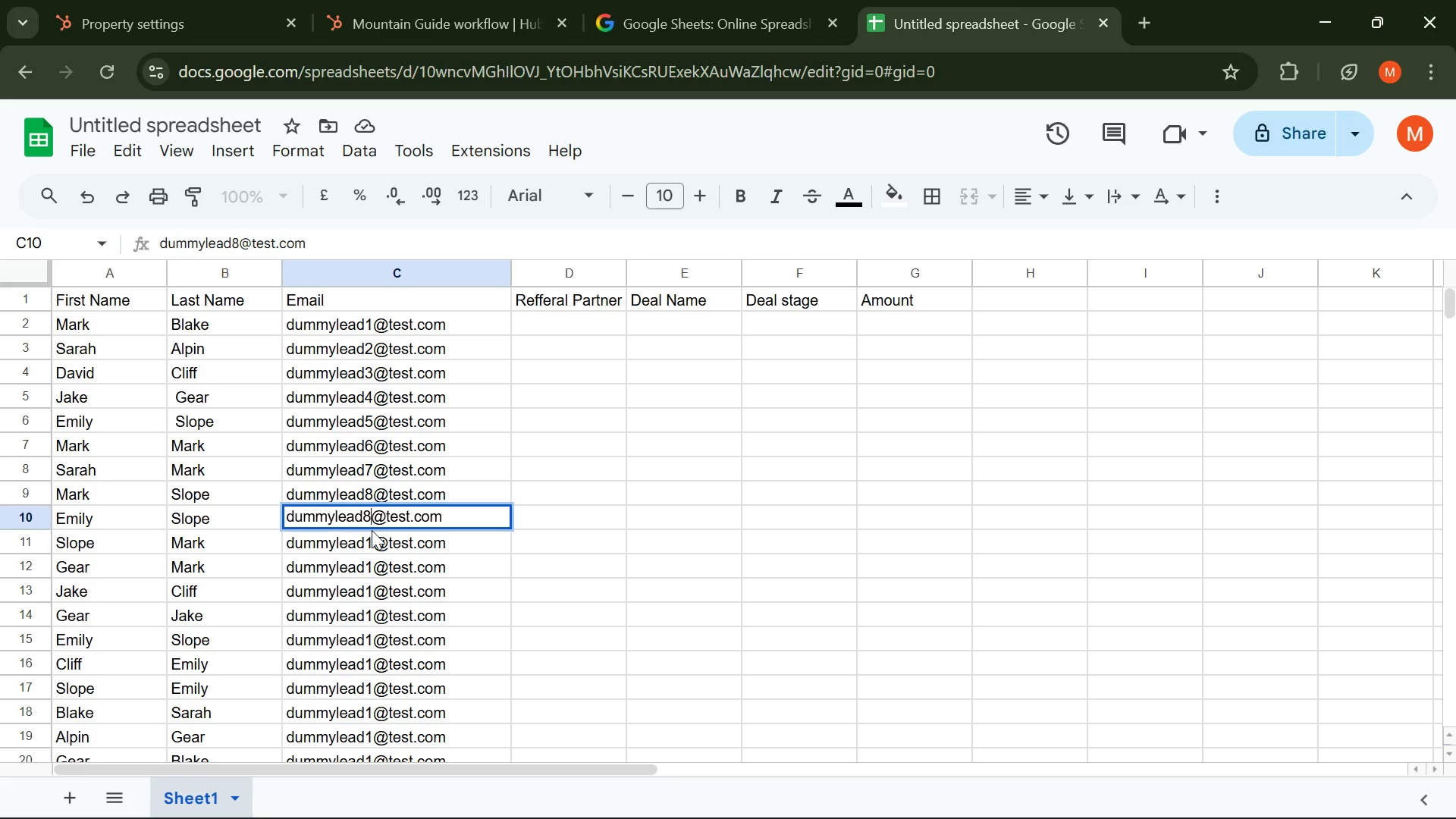 
key(Backspace)
 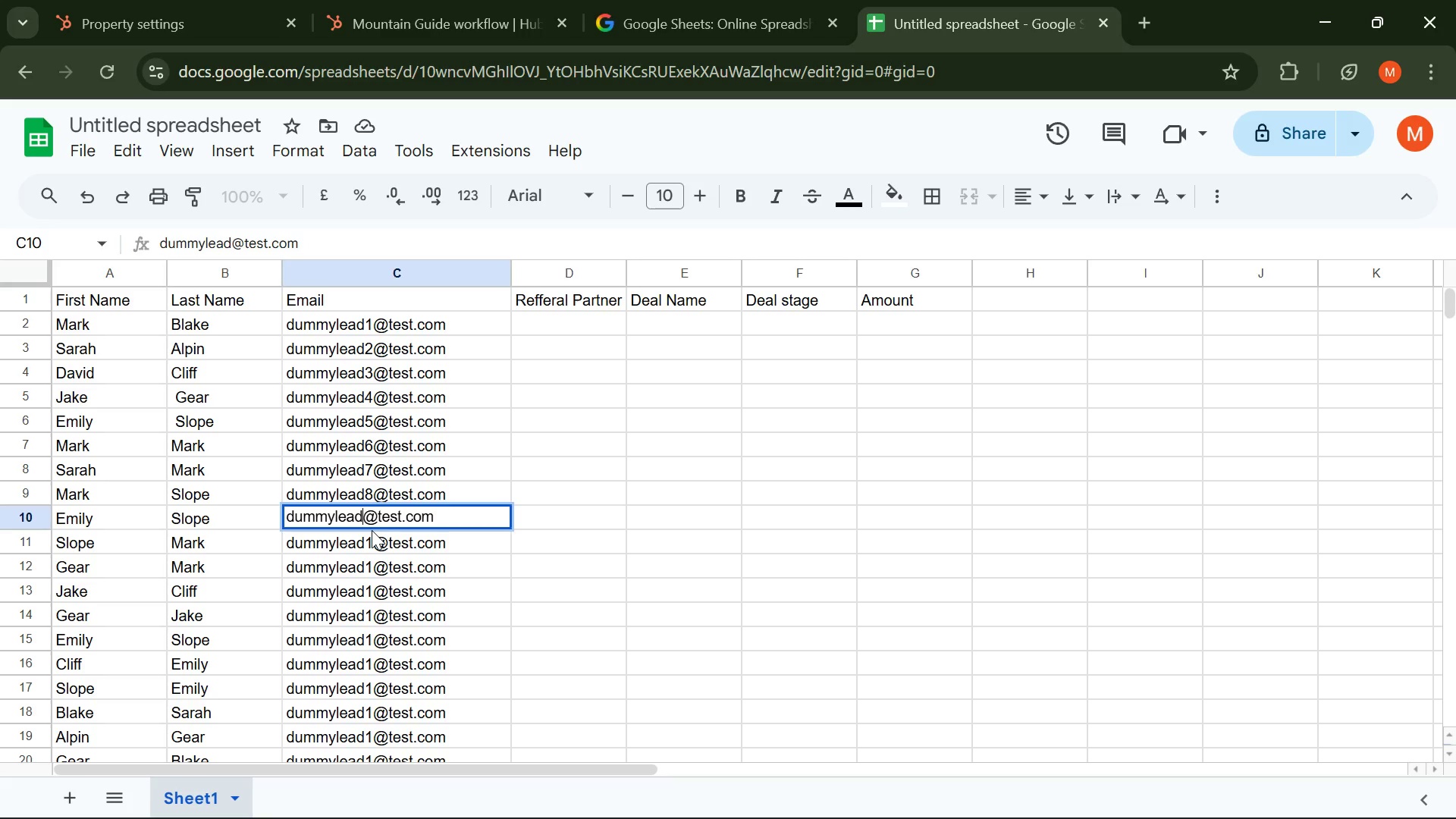 
key(9)
 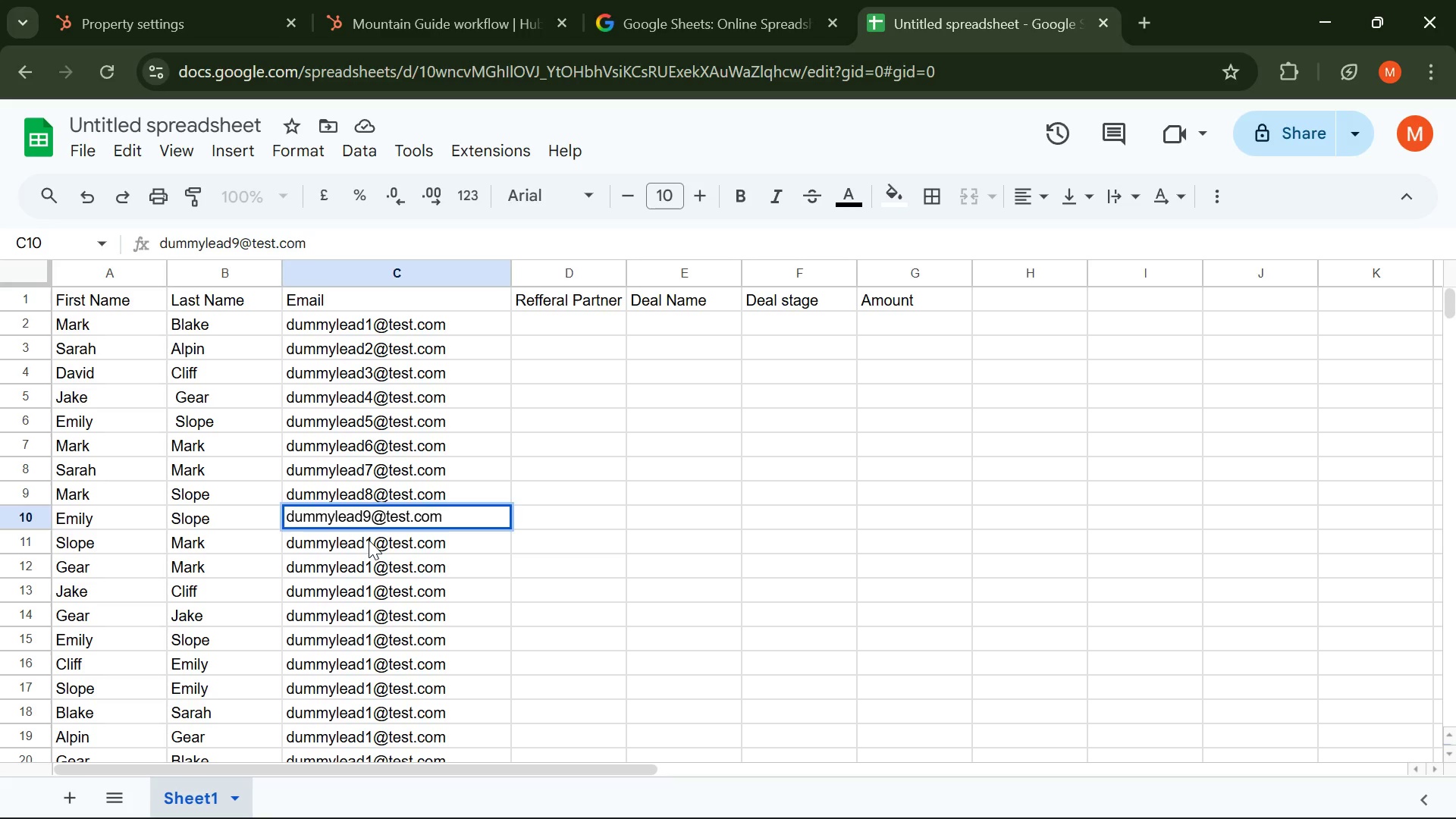 
double_click([369, 540])
 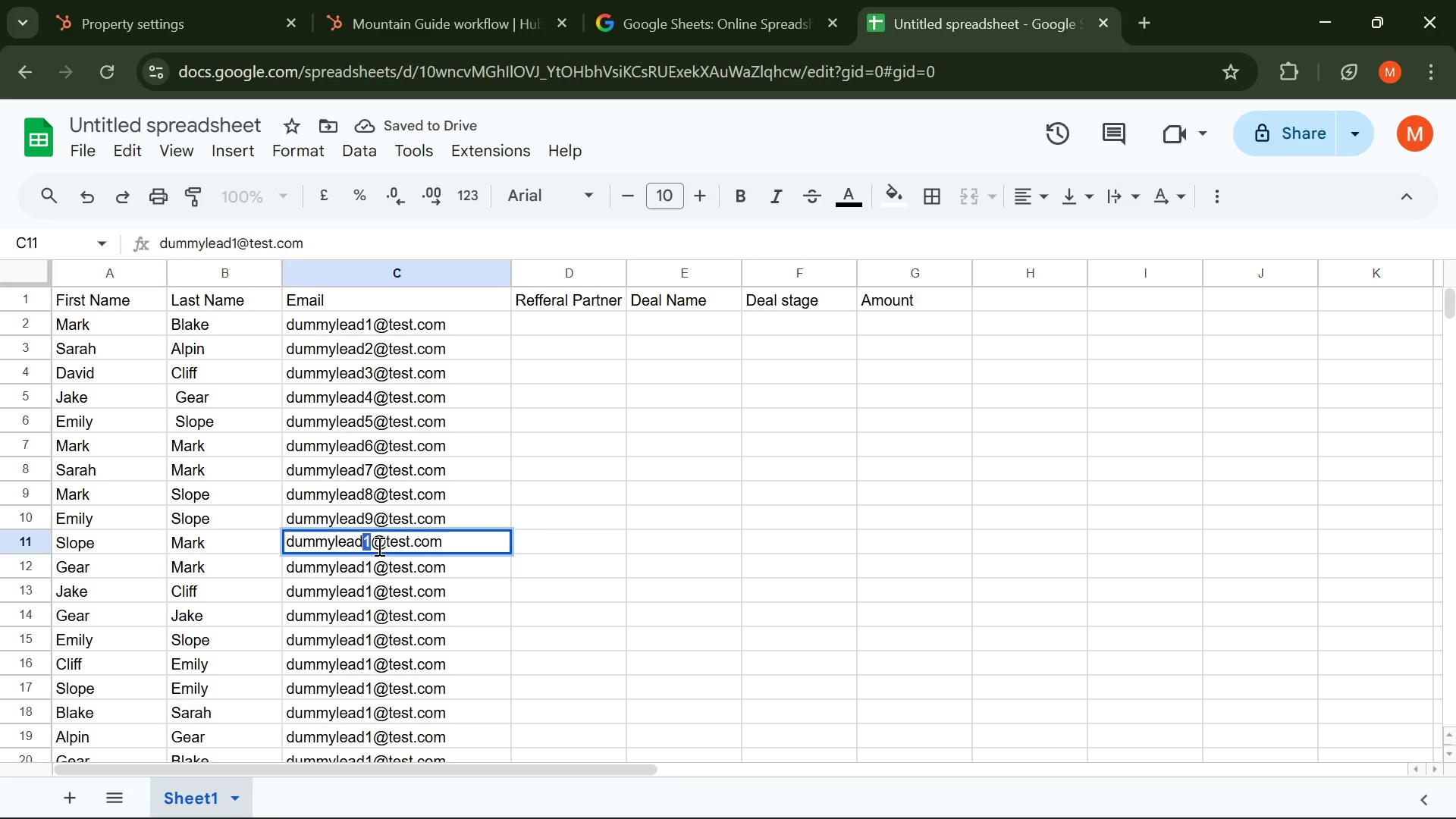 
wait(5.59)
 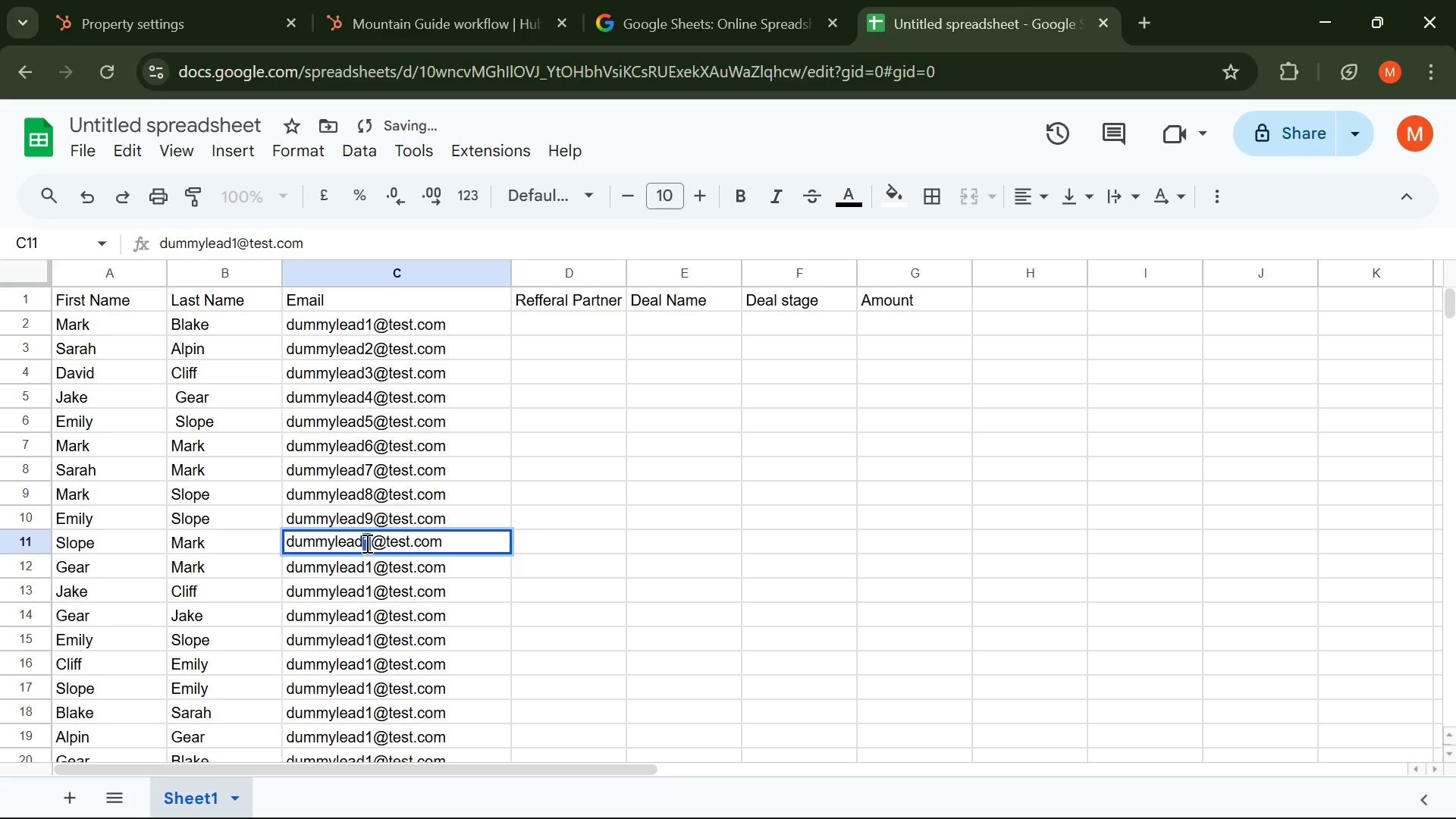 
type(10)
 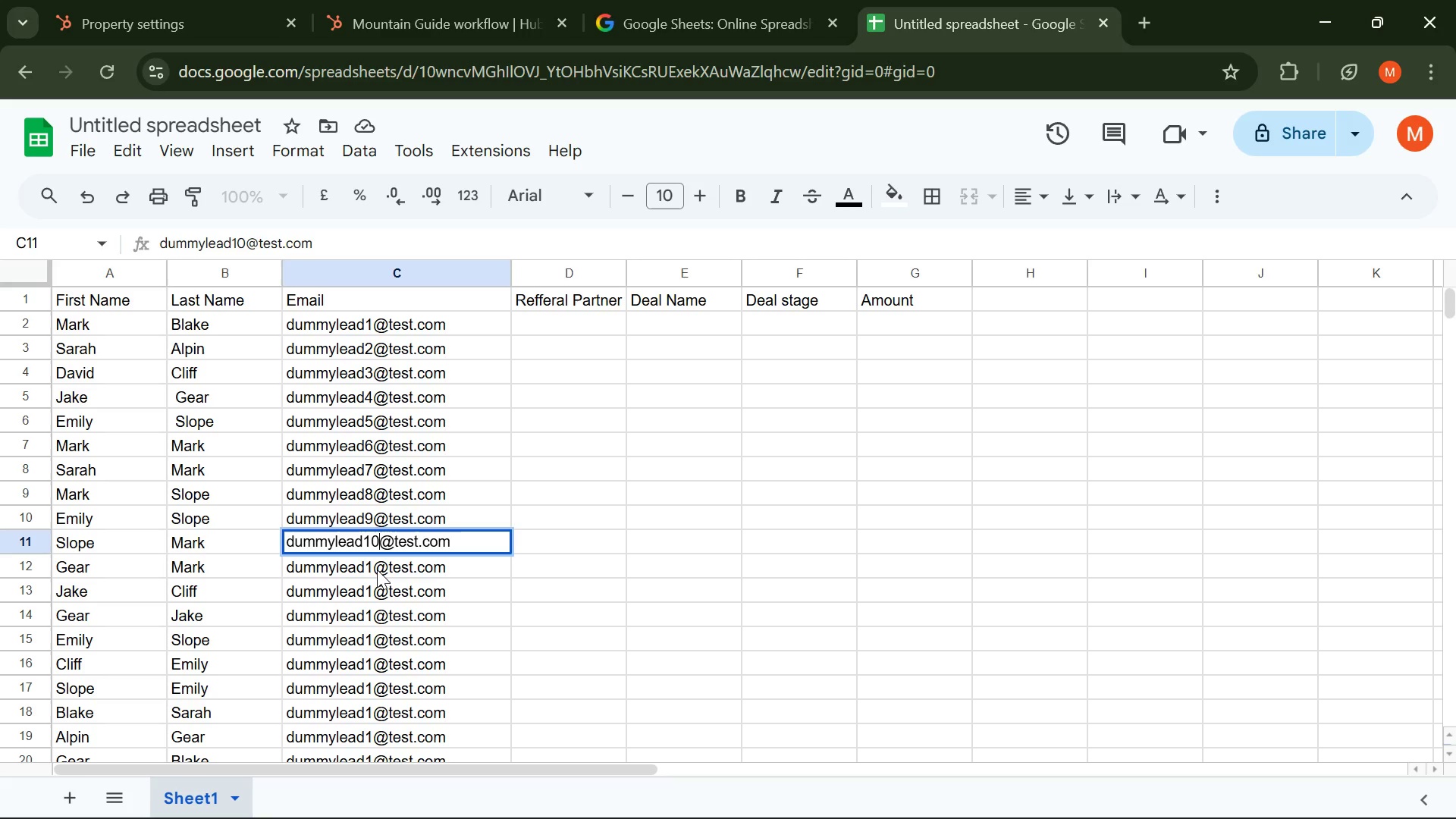 
left_click([371, 569])
 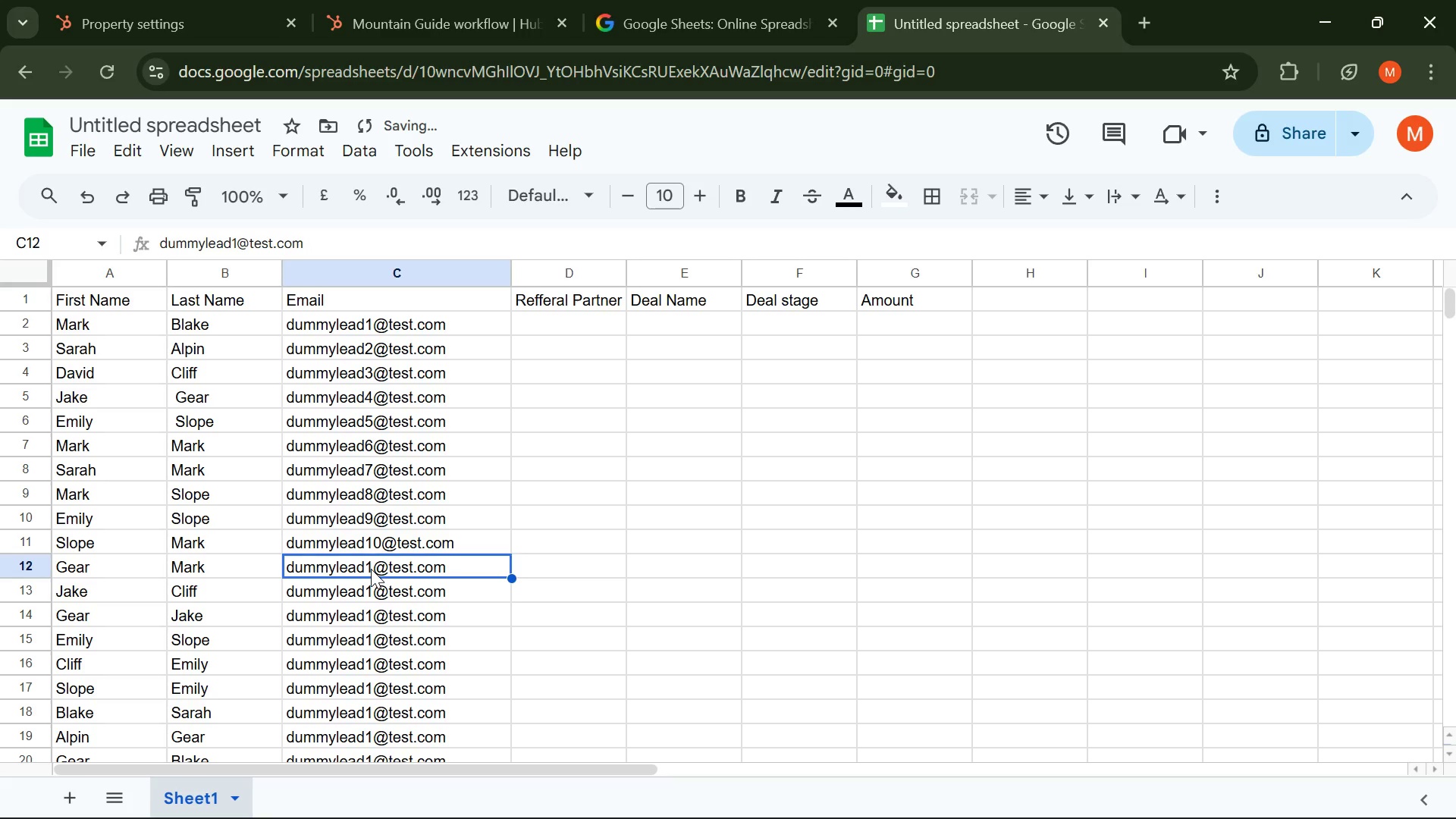 
left_click([371, 569])
 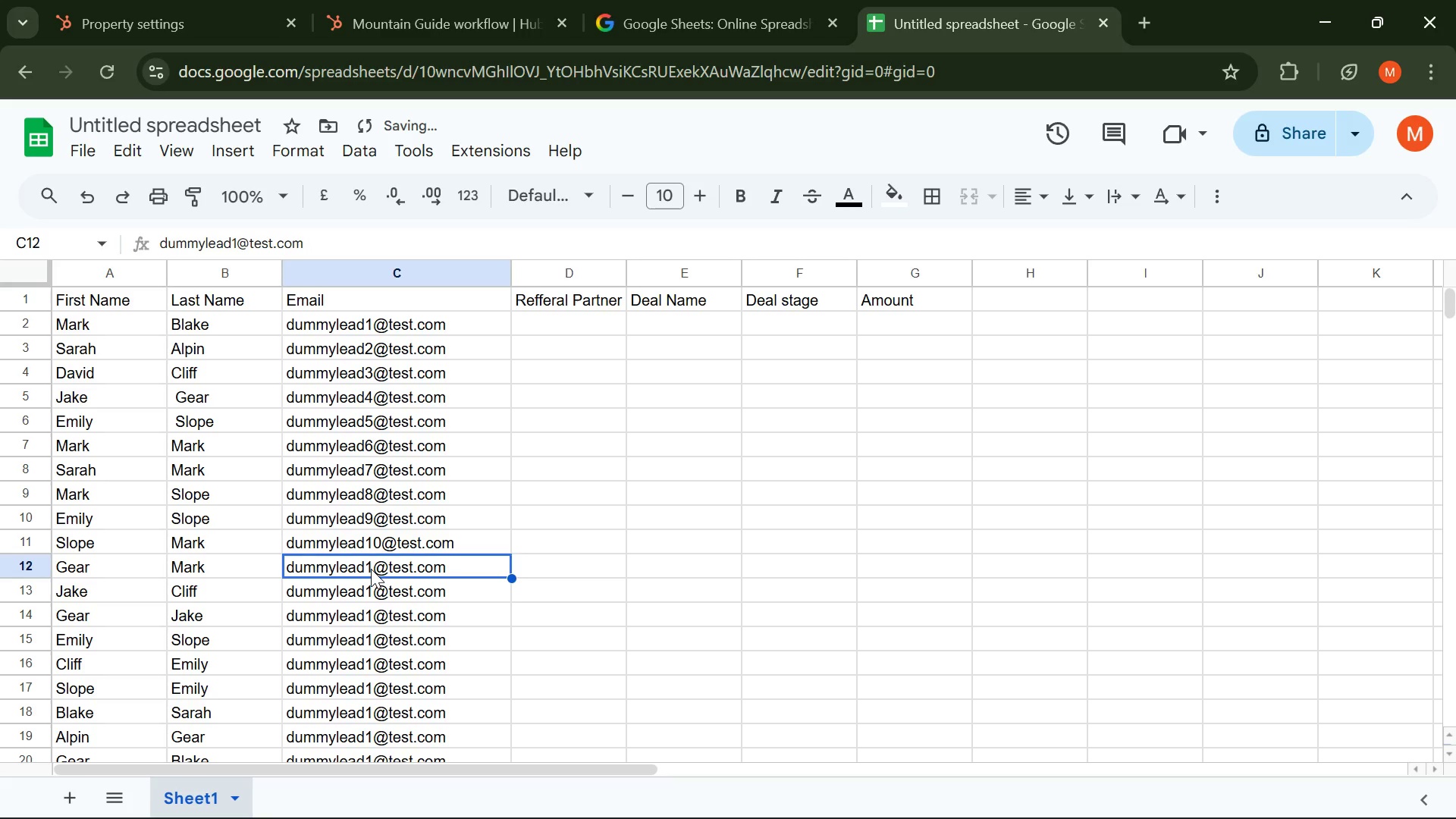 
double_click([371, 569])
 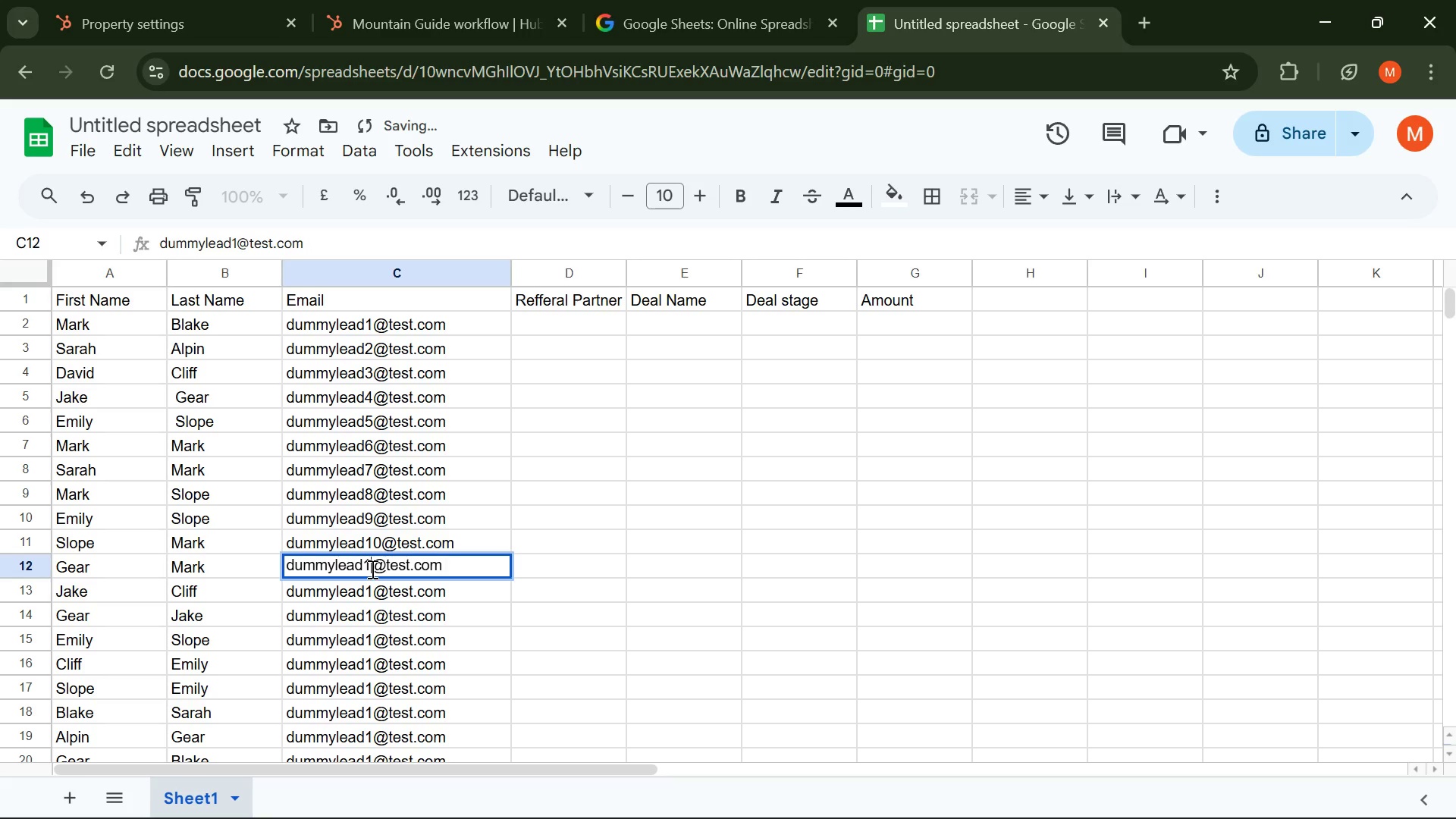 
left_click([371, 569])
 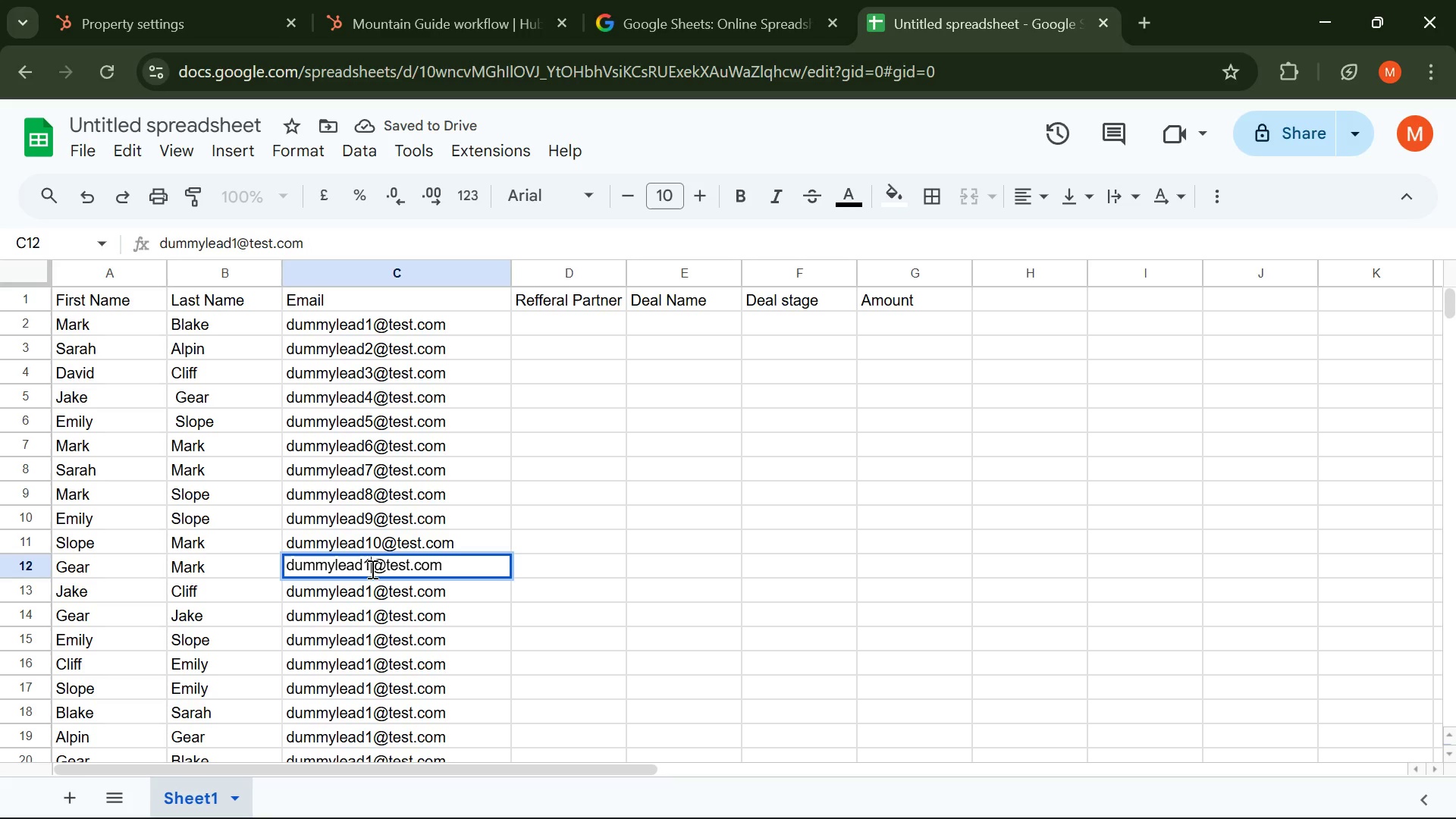 
key(2)
 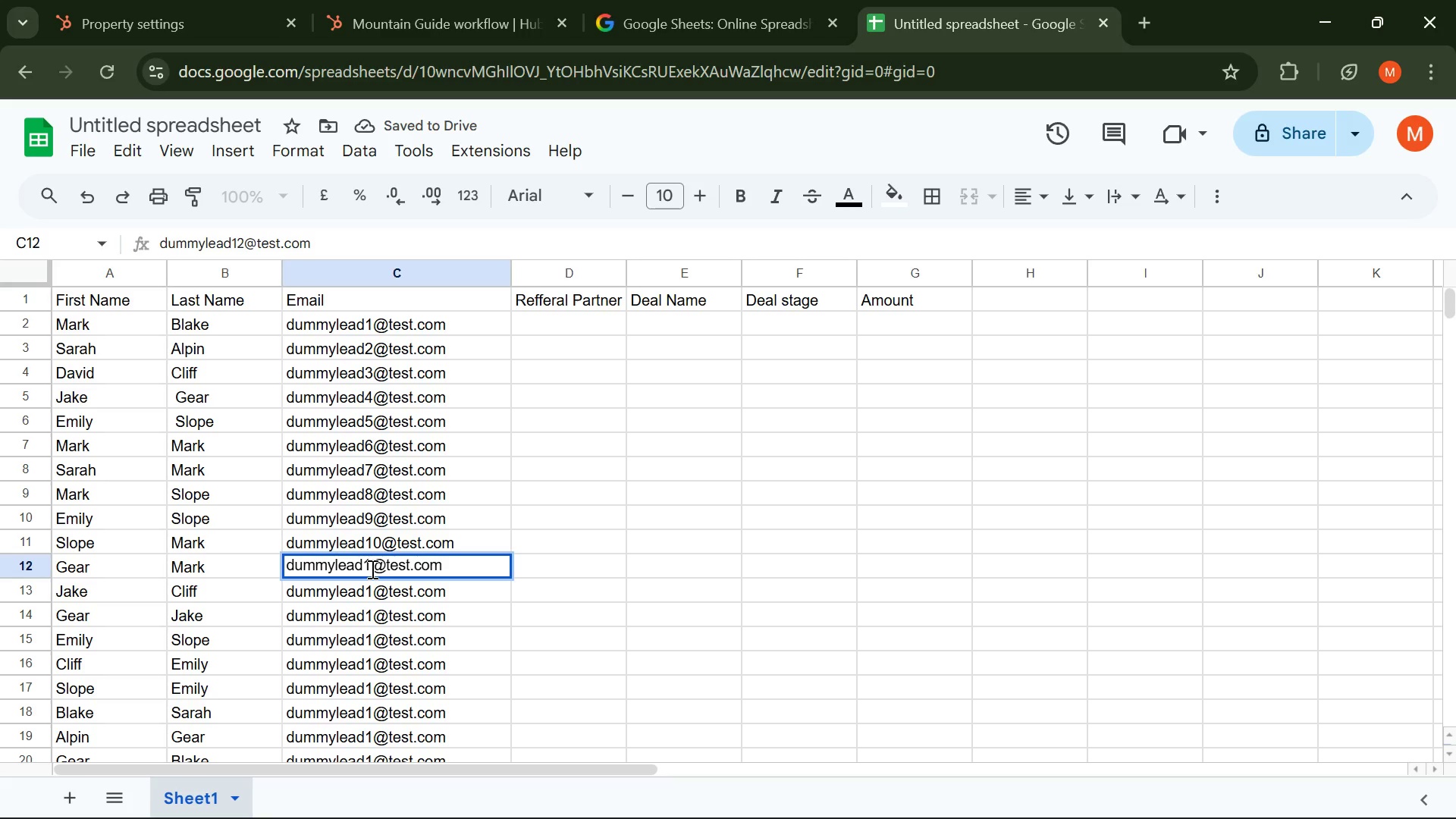 
key(Backspace)
 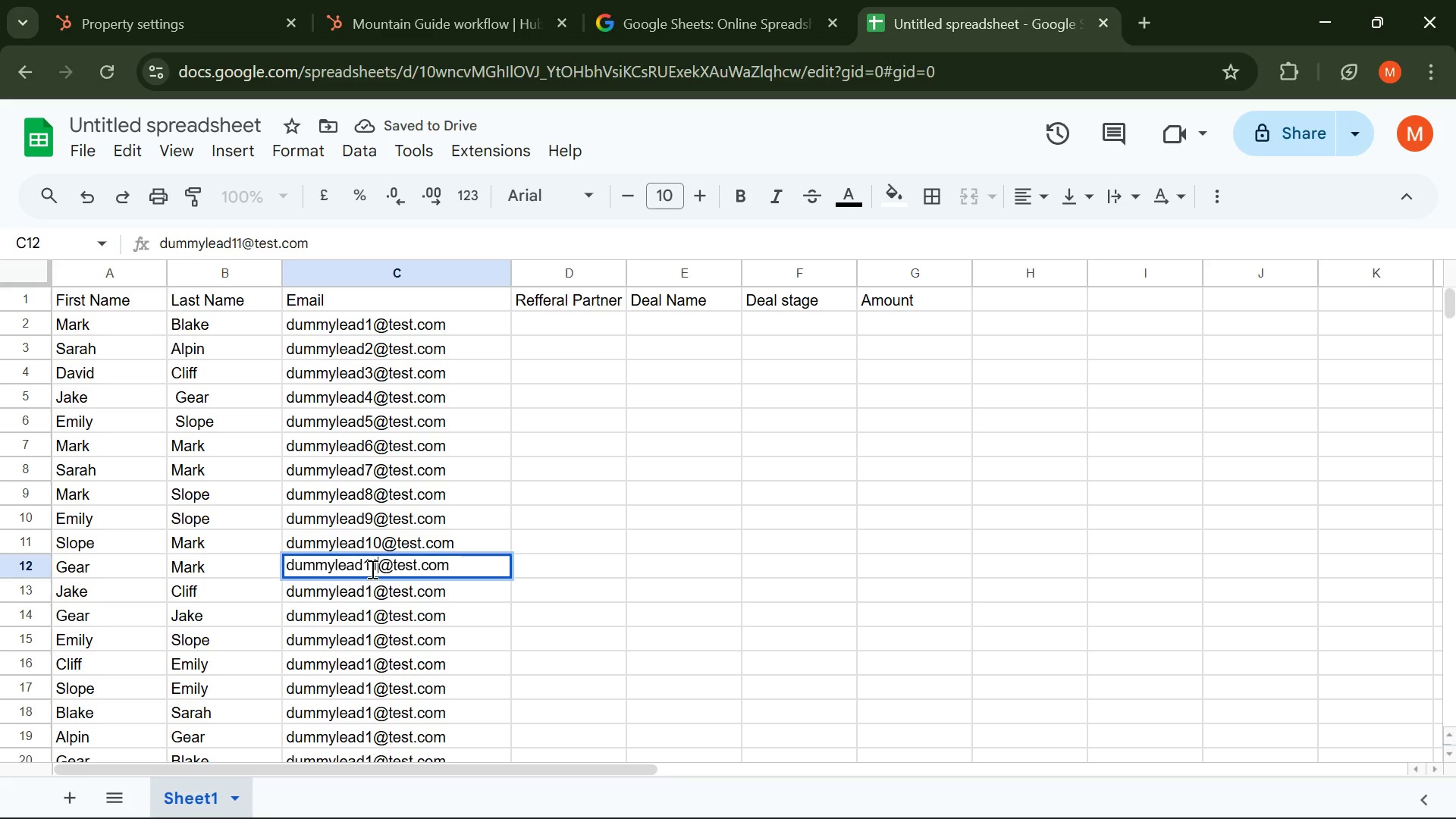 
key(1)
 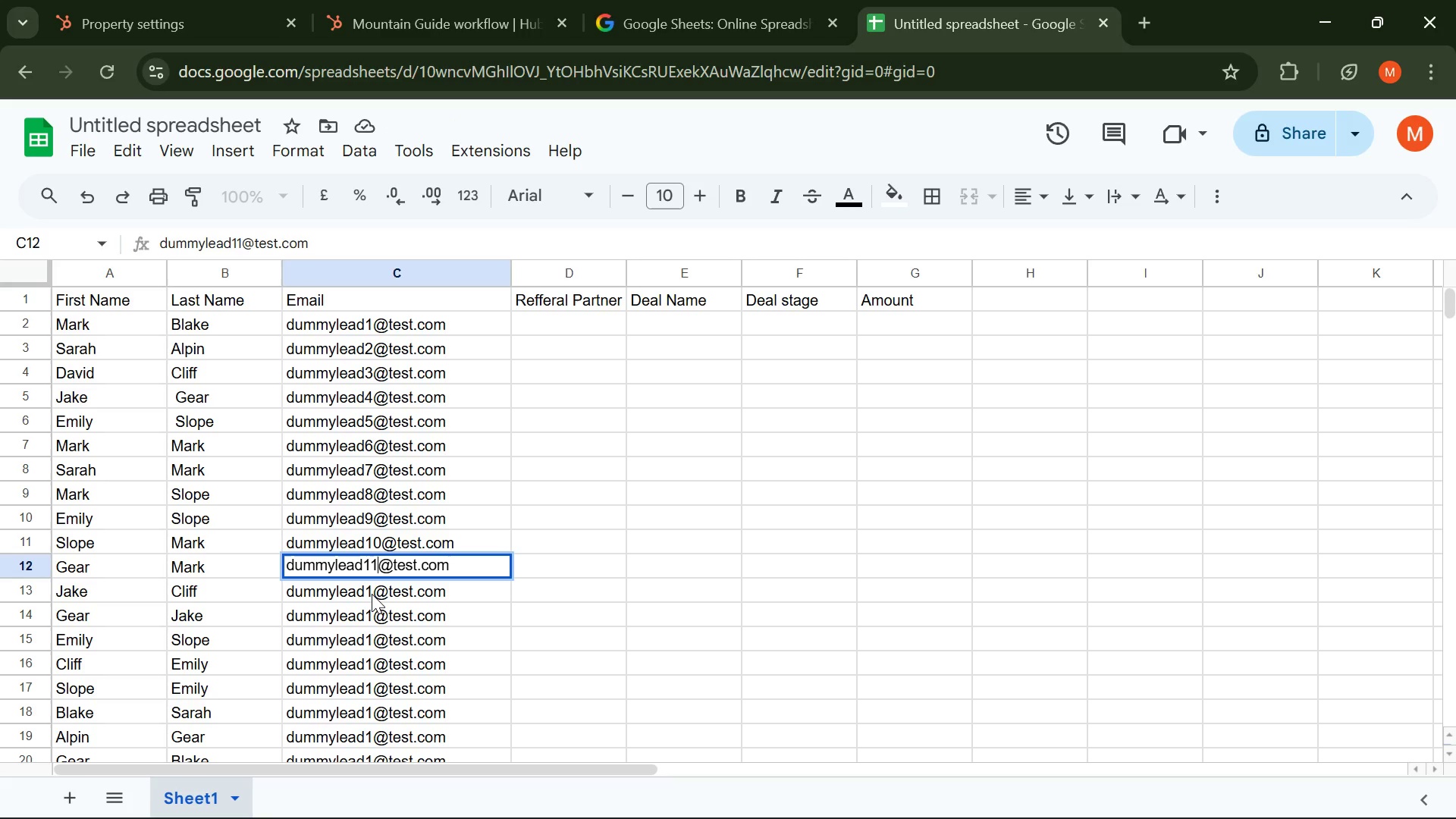 
double_click([372, 594])
 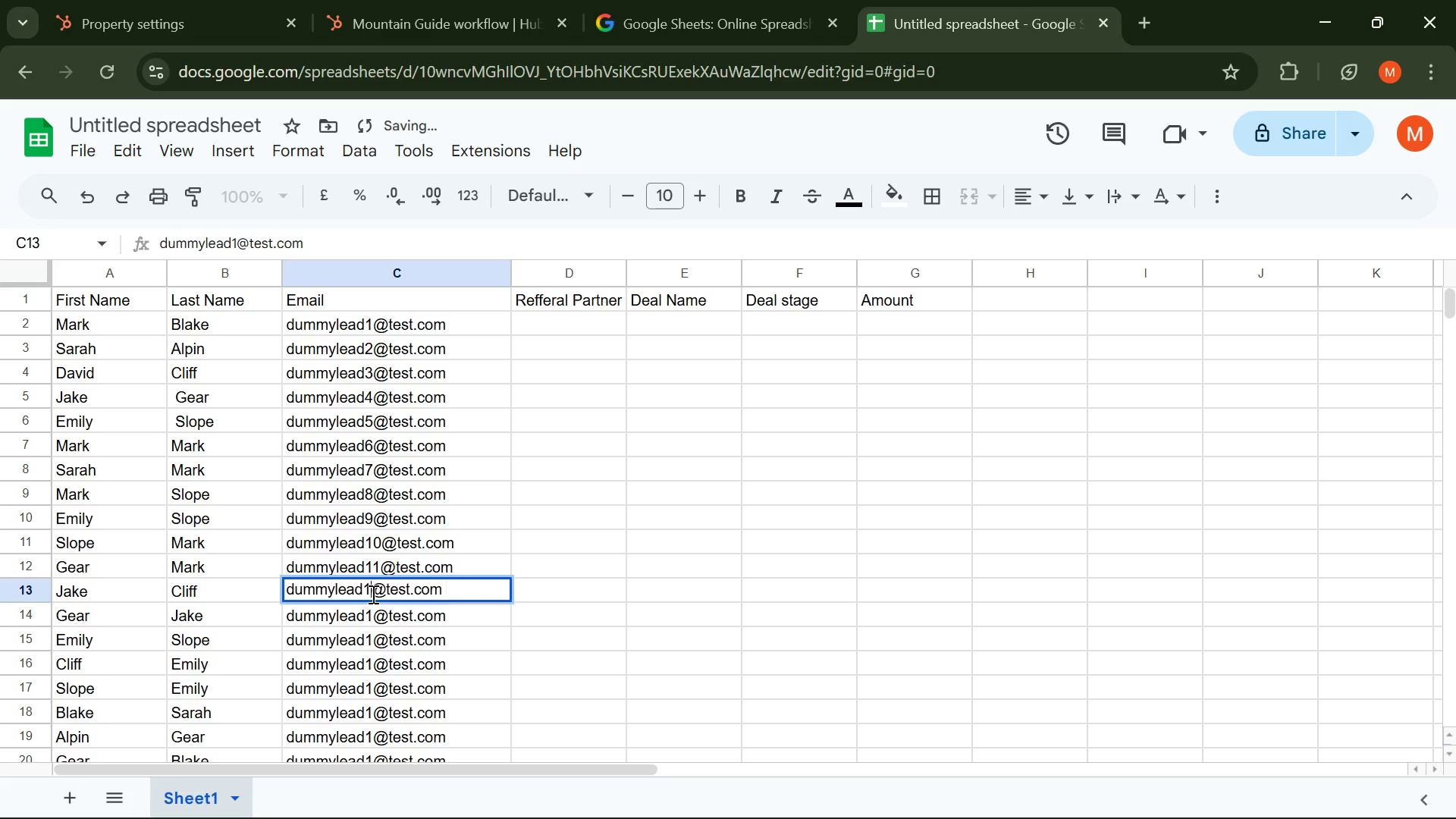 
left_click([372, 594])
 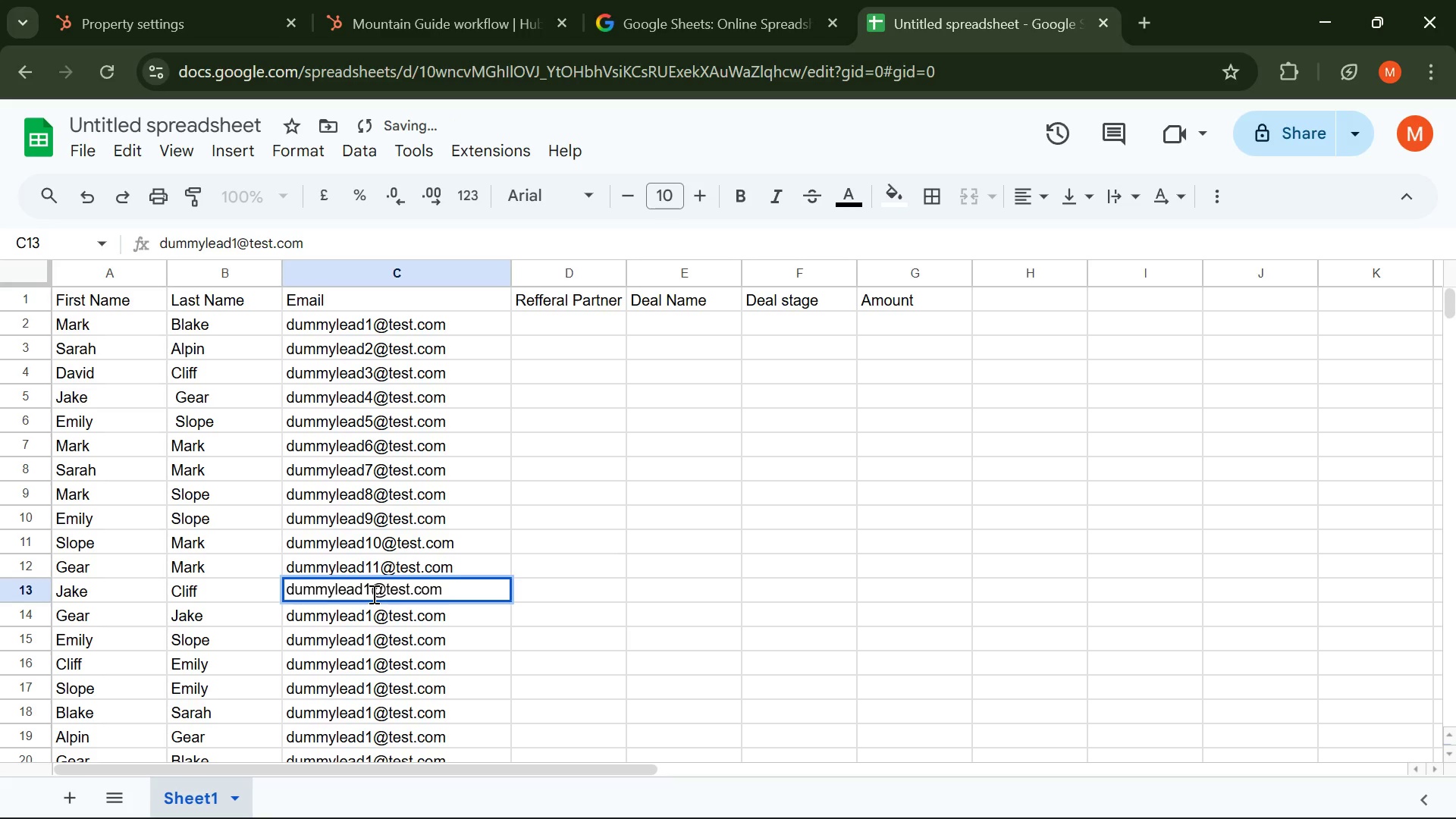 
key(3)
 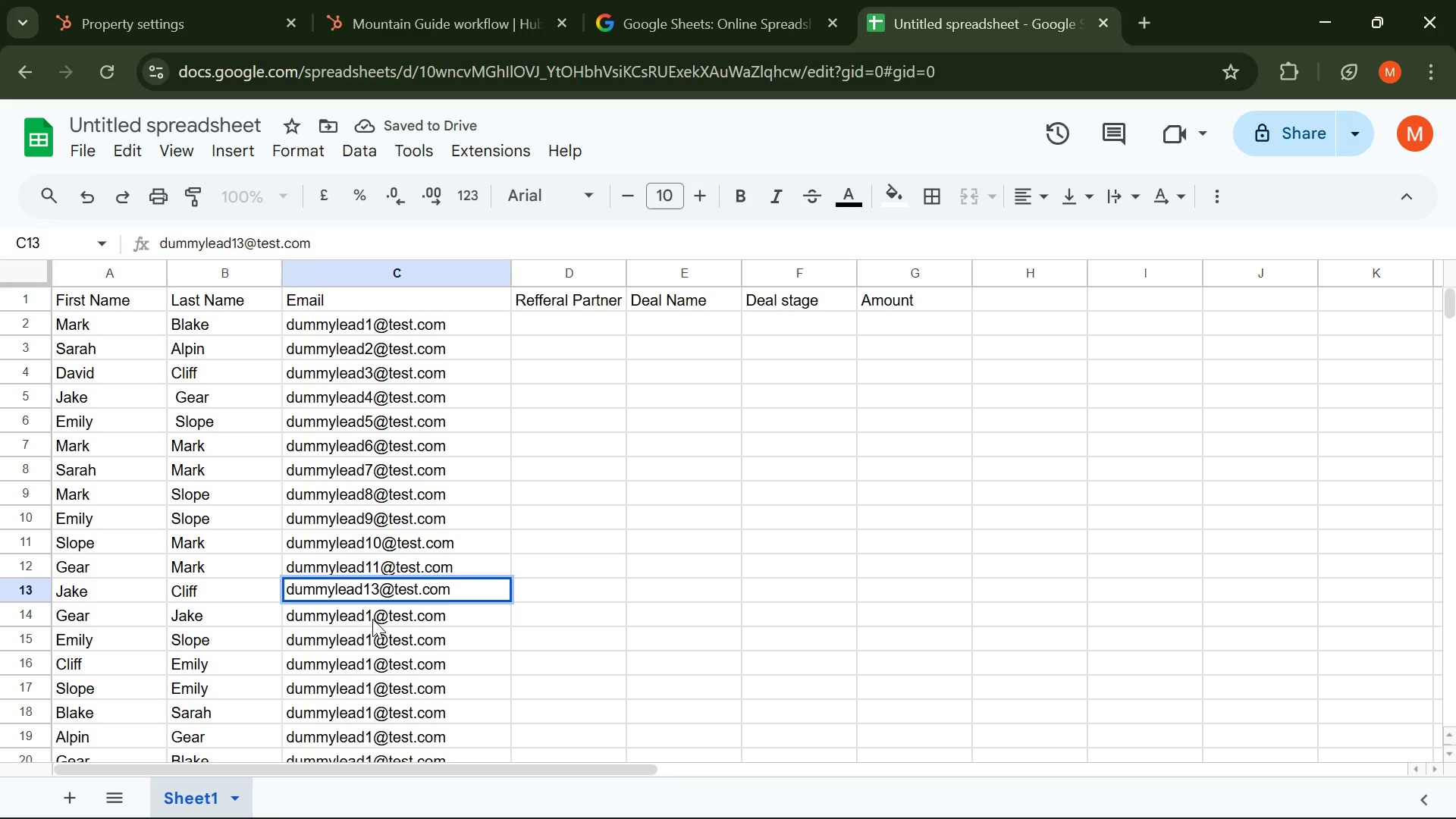 
left_click([370, 615])
 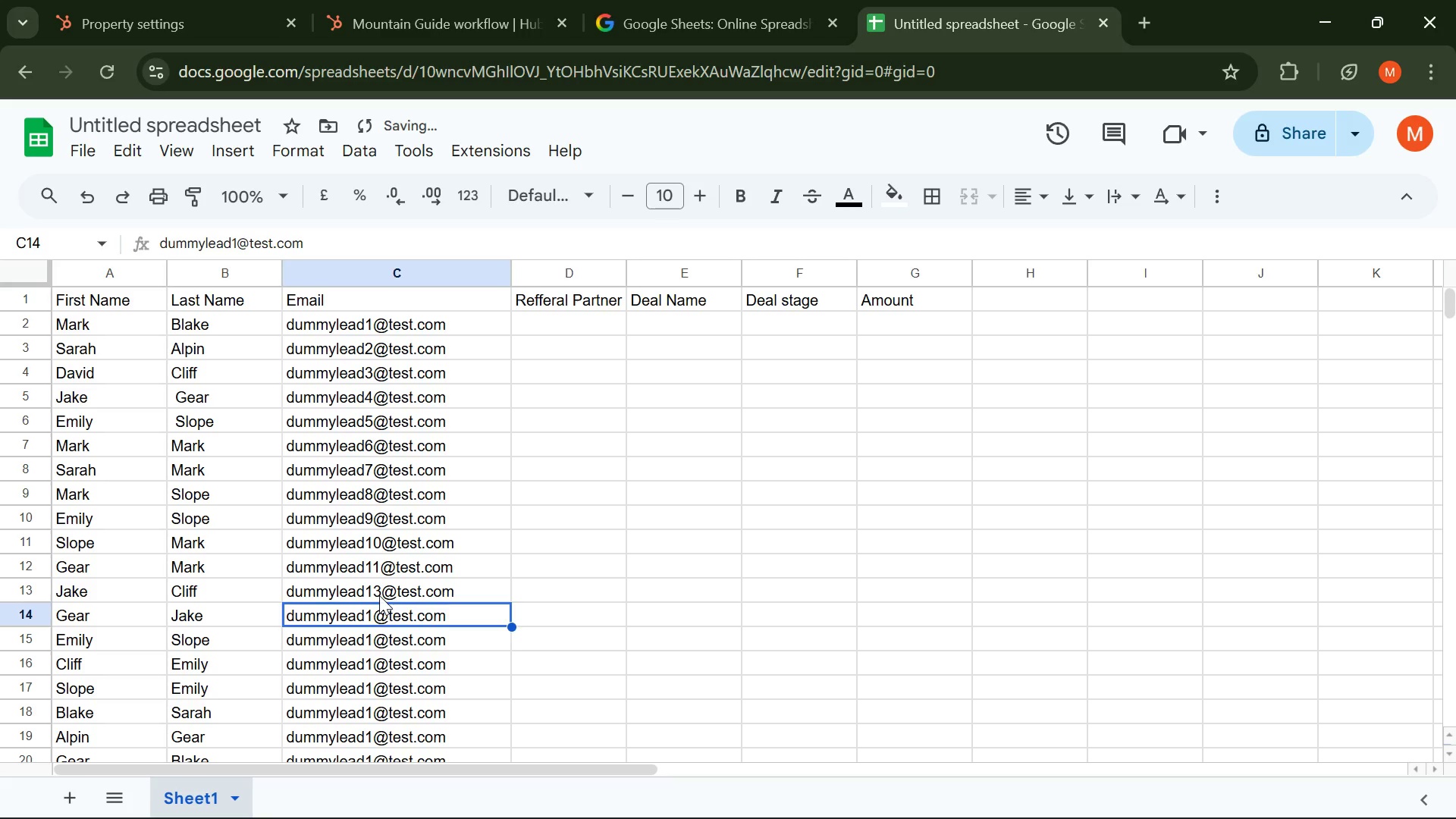 
double_click([378, 595])
 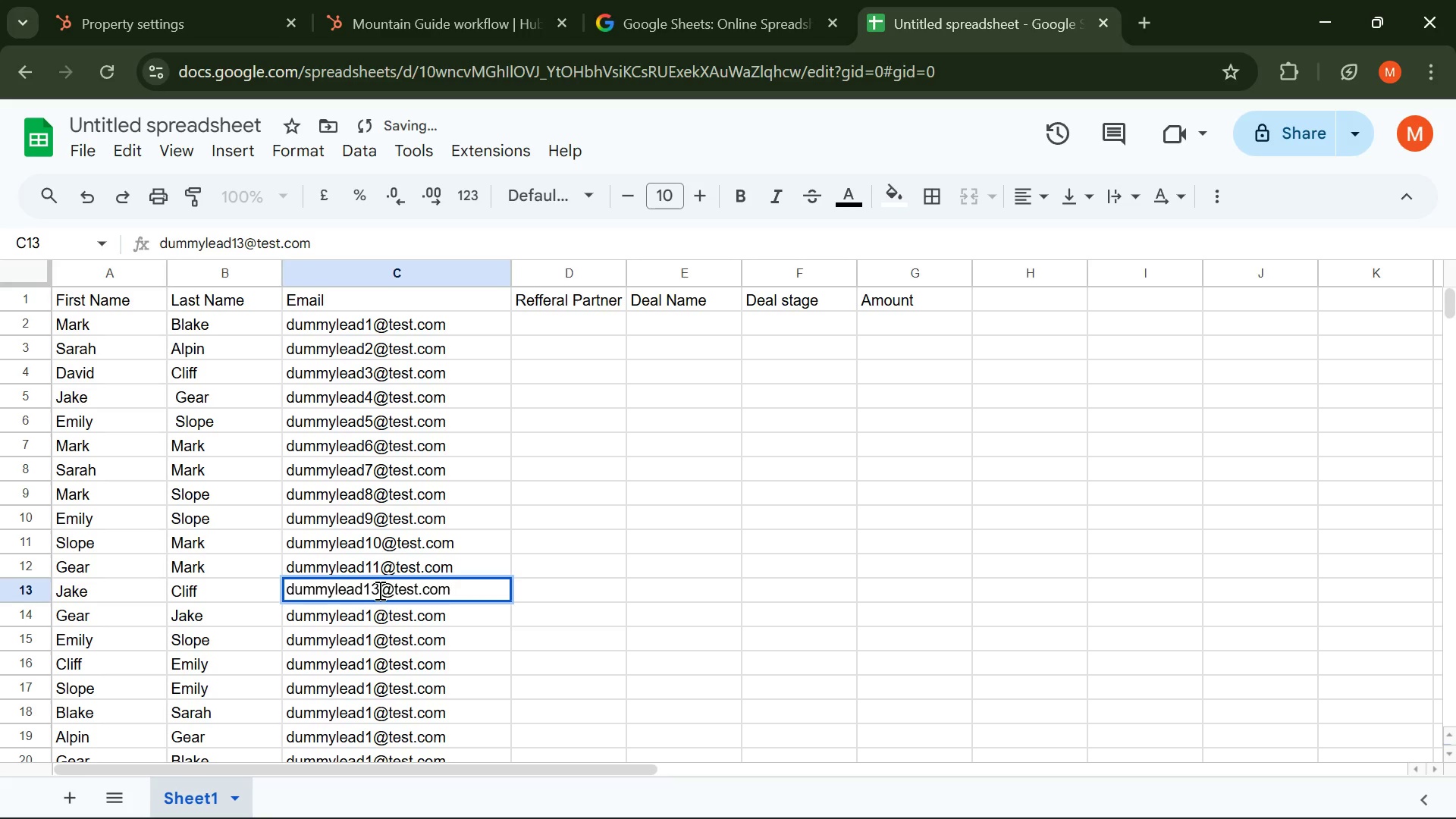 
left_click([378, 590])
 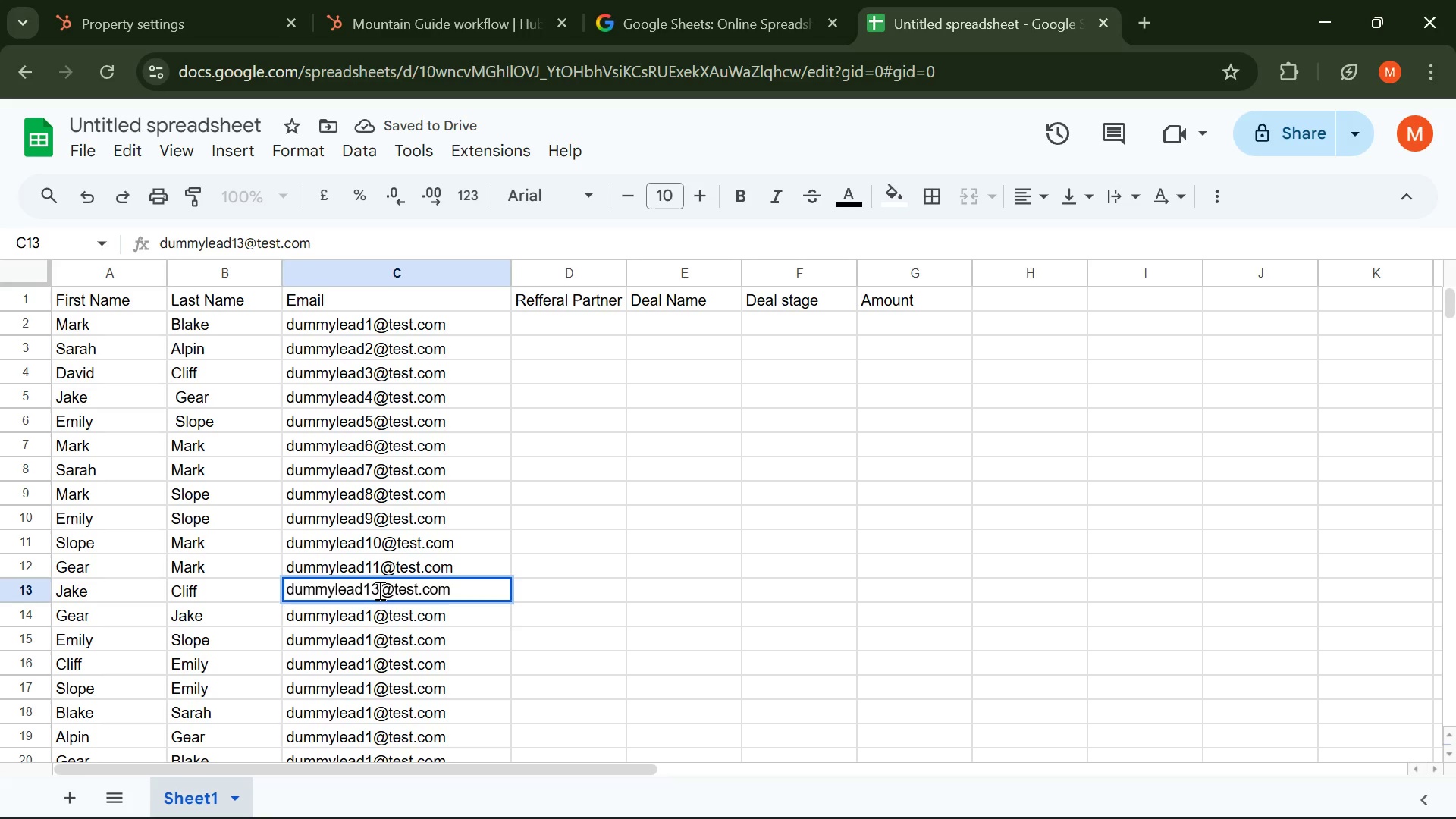 
key(Backspace)
 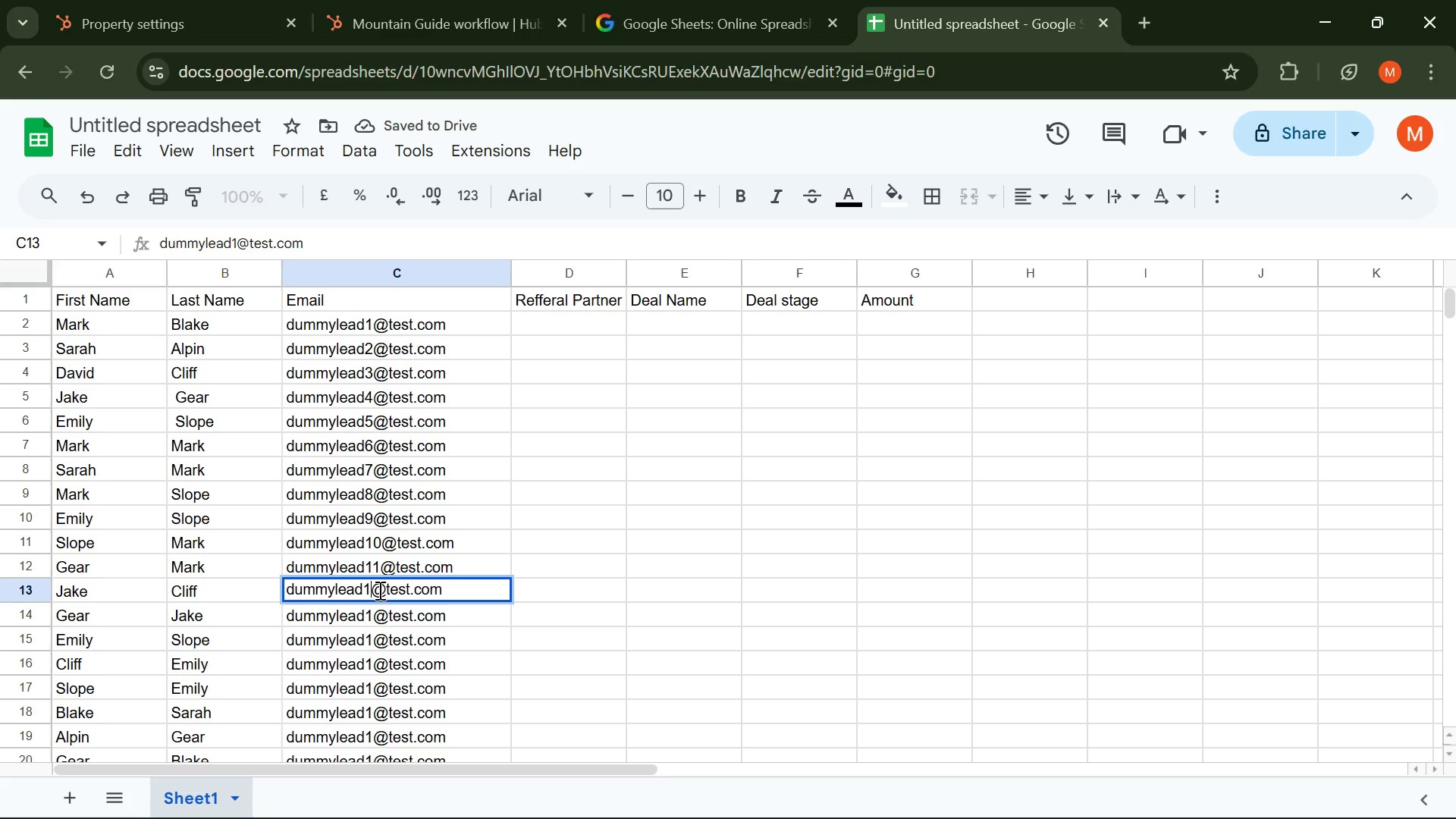 
key(2)
 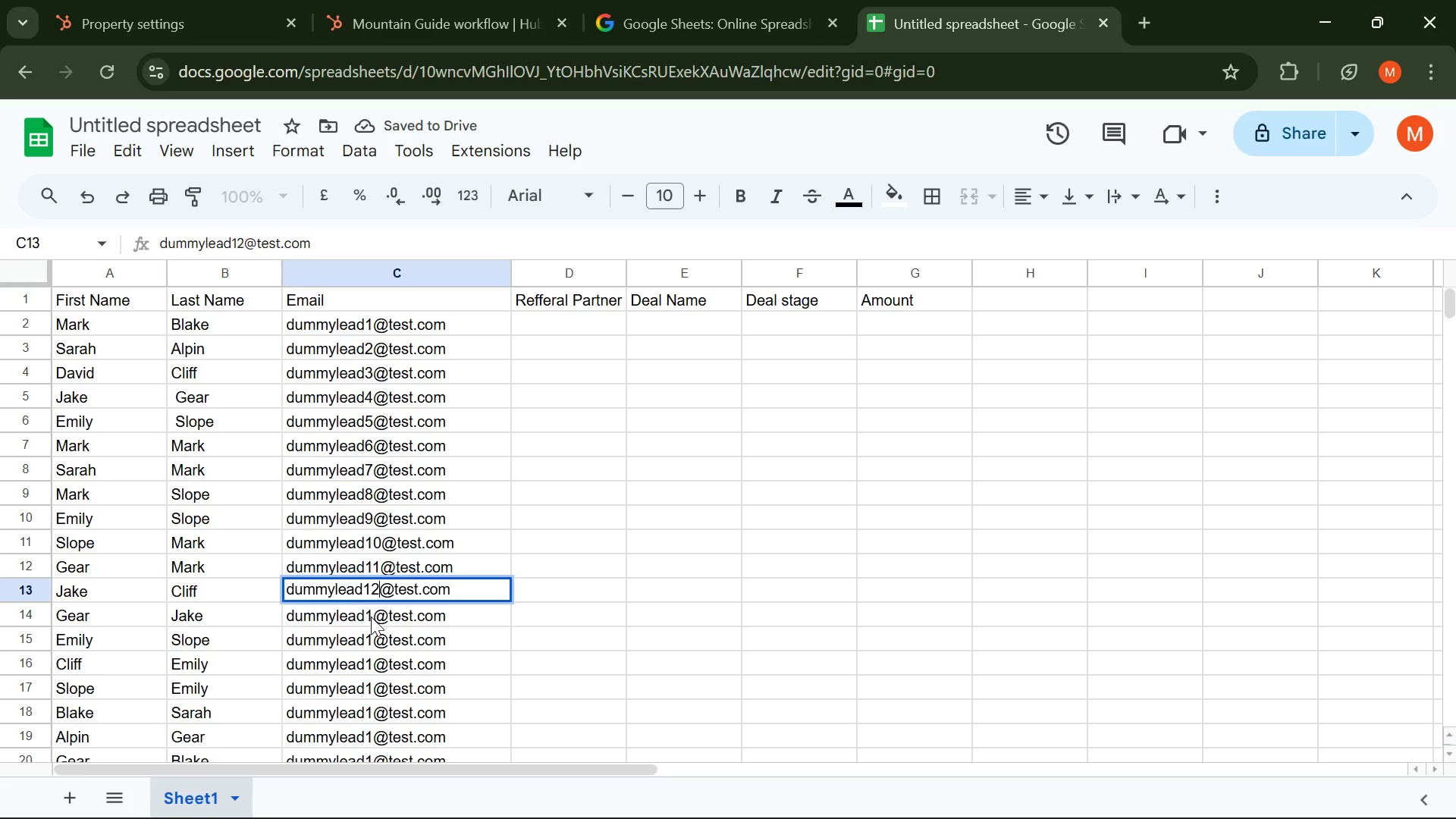 
double_click([371, 617])
 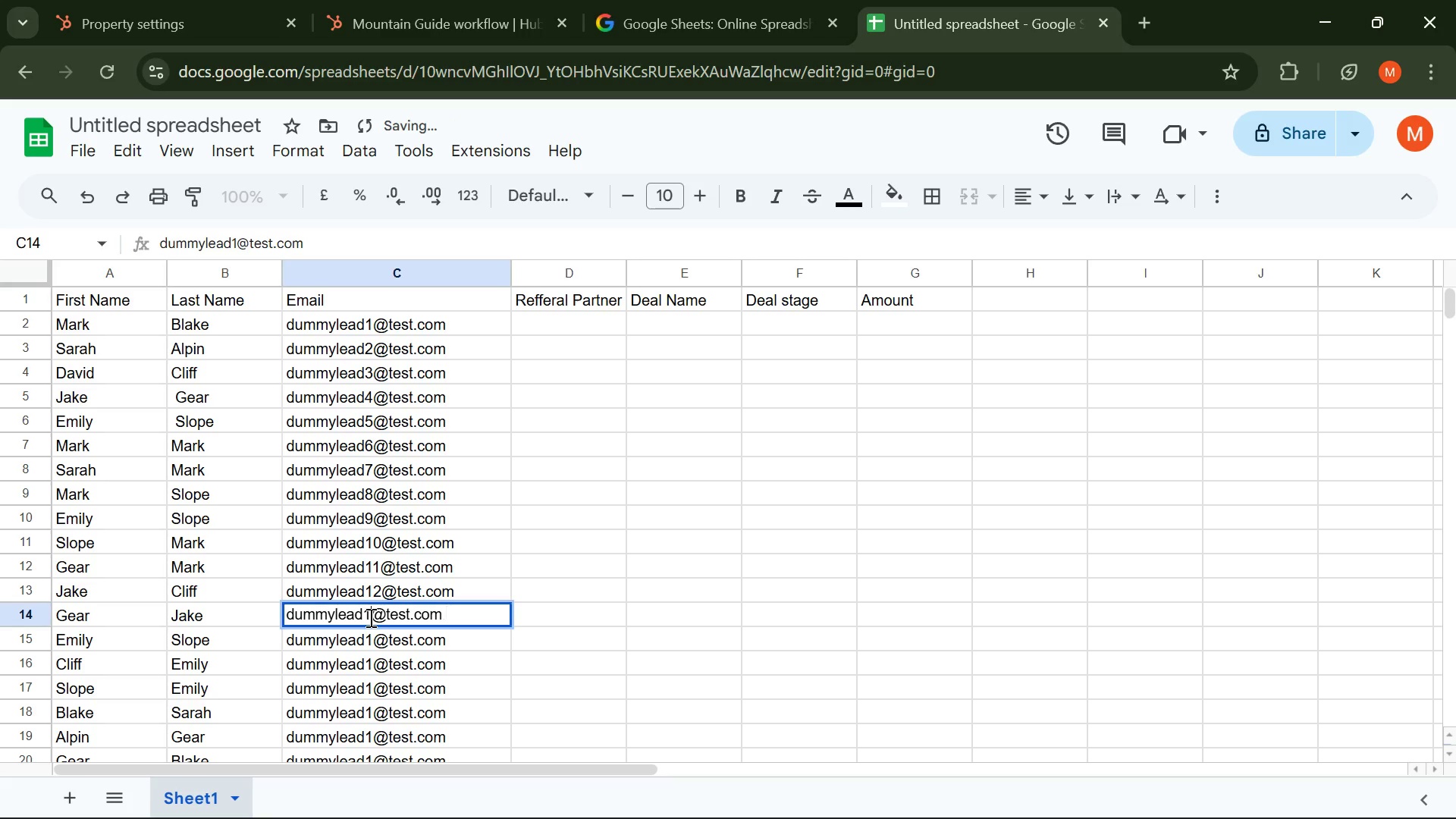 
left_click([369, 617])
 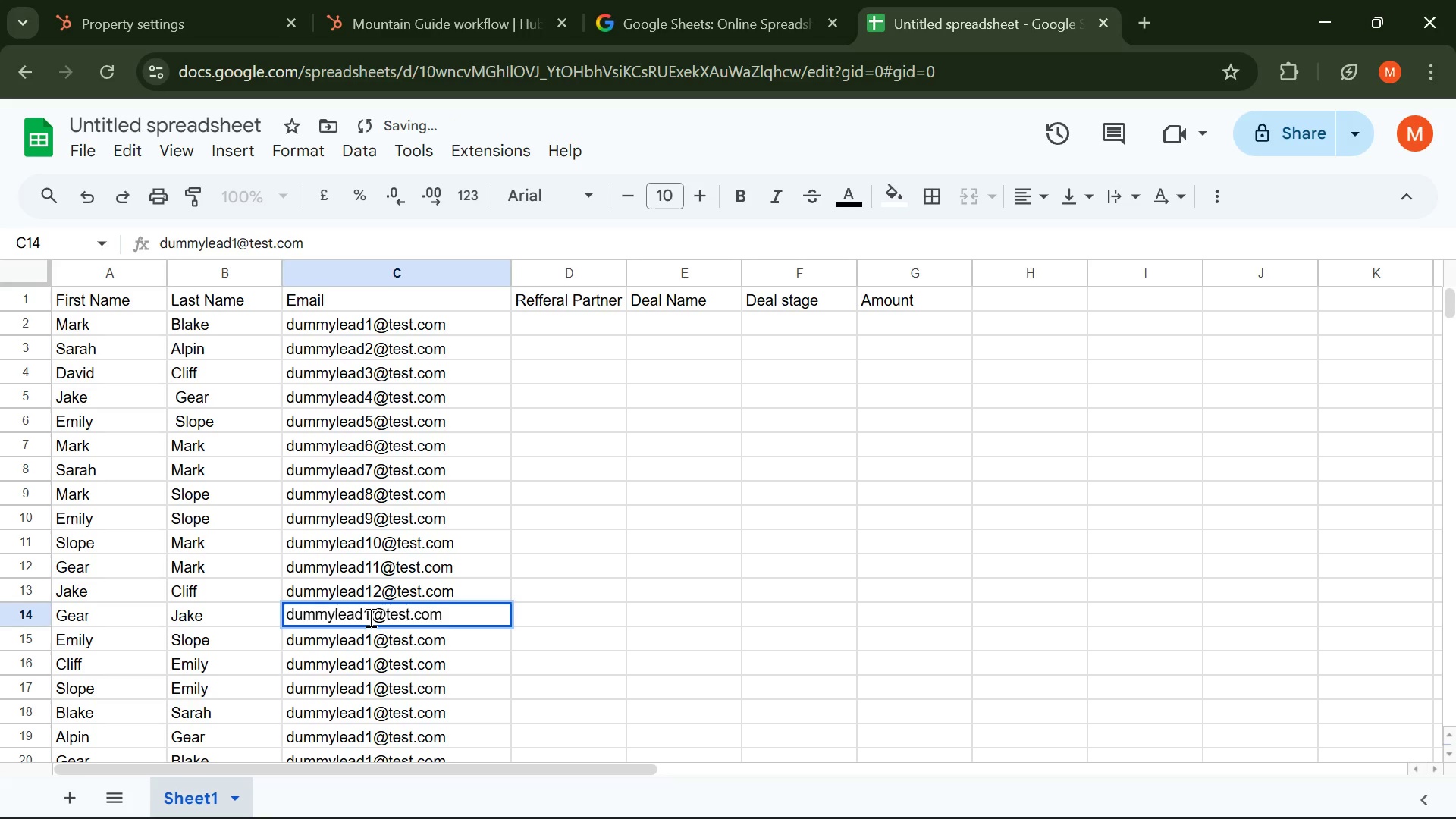 
key(3)
 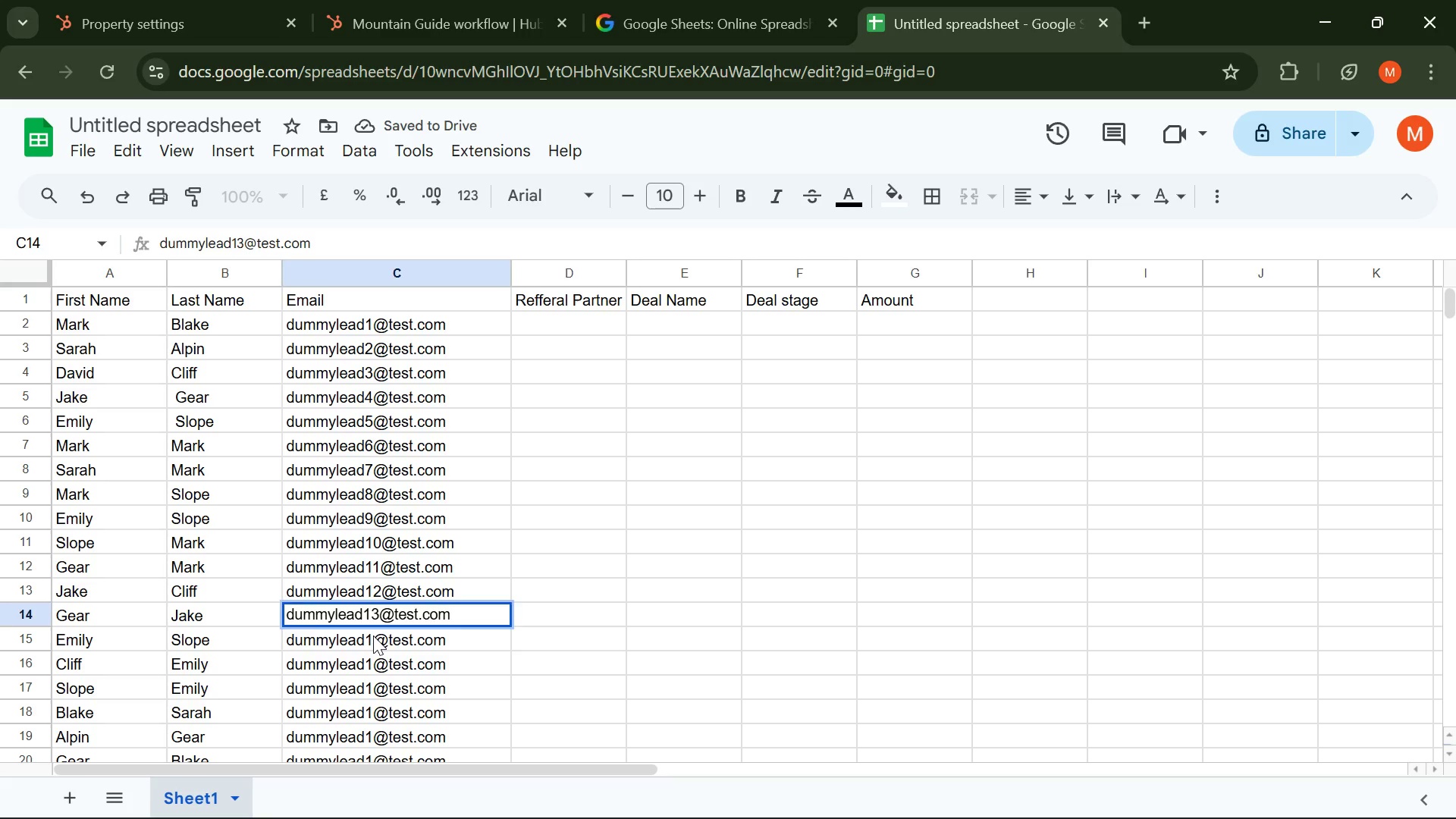 
double_click([372, 635])
 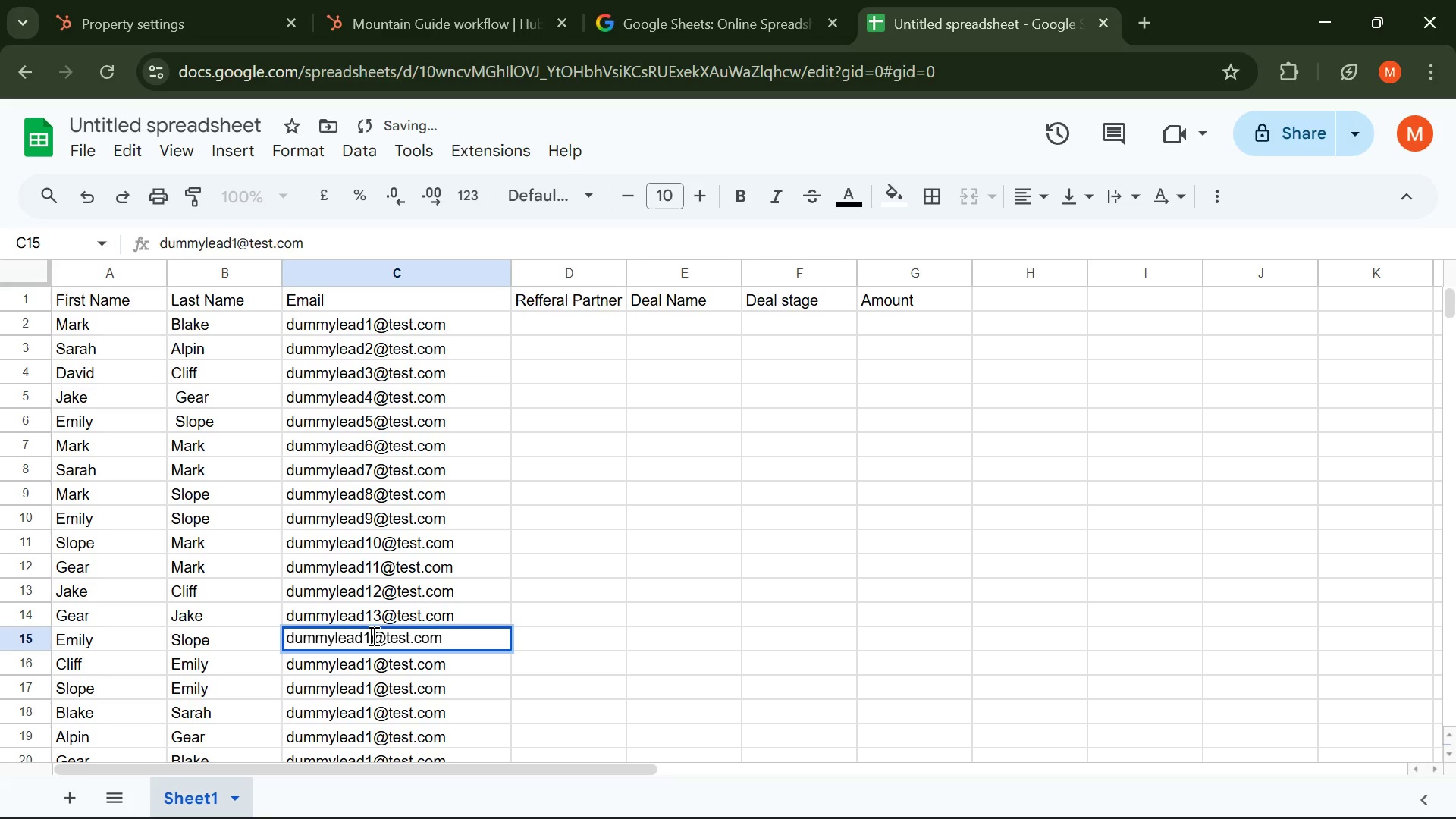 
left_click([372, 635])
 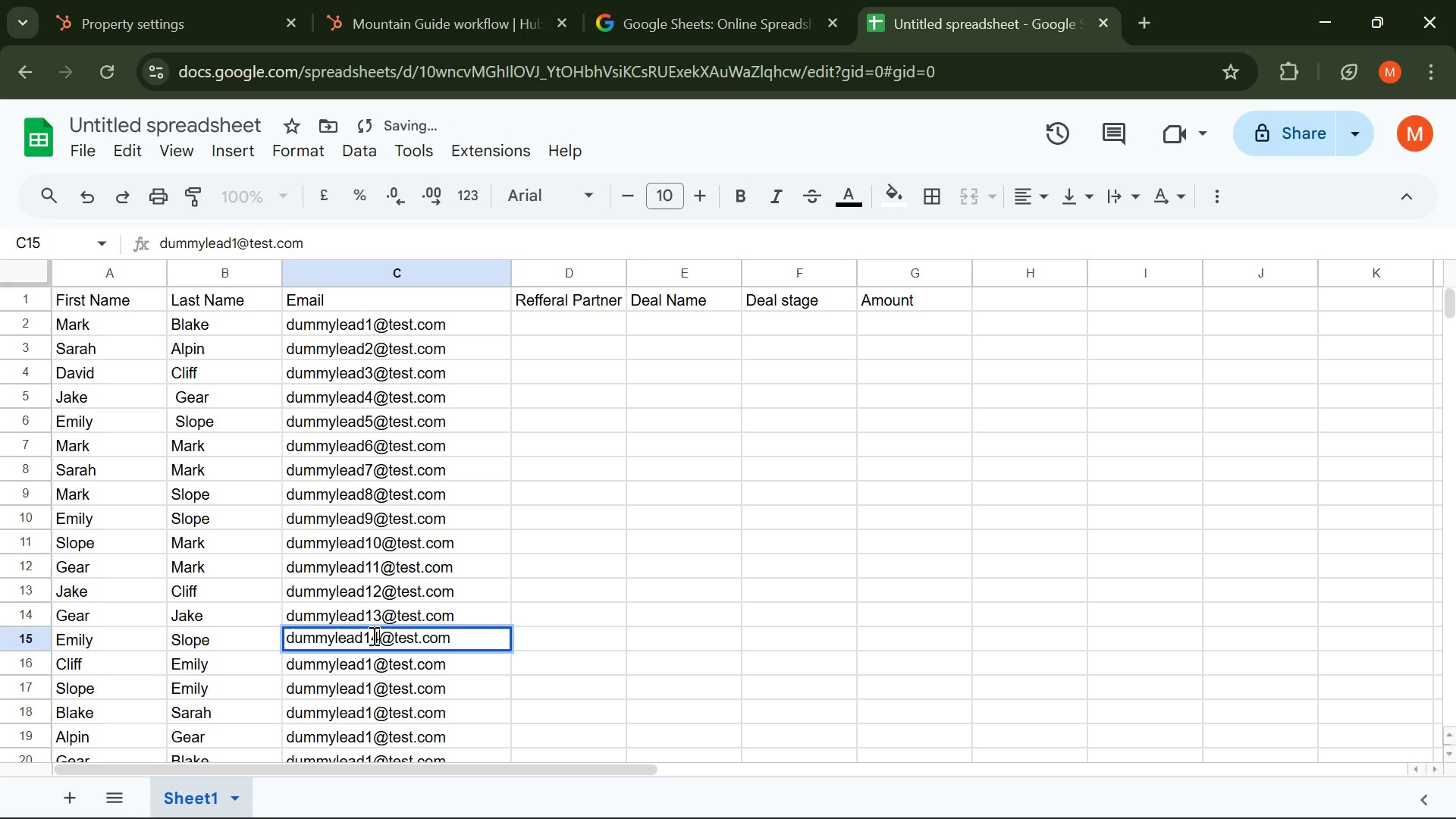 
key(4)
 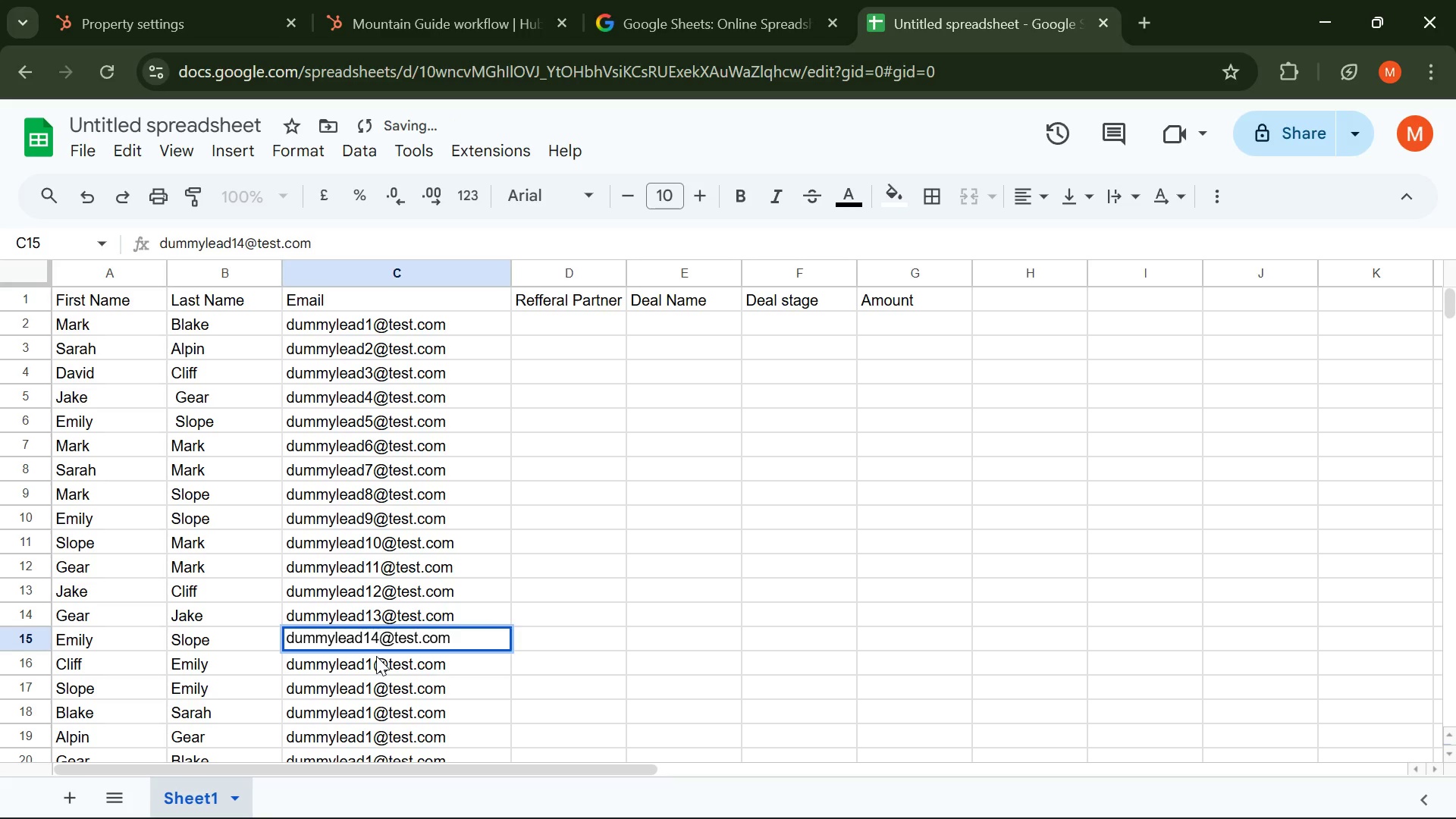 
left_click_drag(start_coordinate=[376, 656], to_coordinate=[372, 659])
 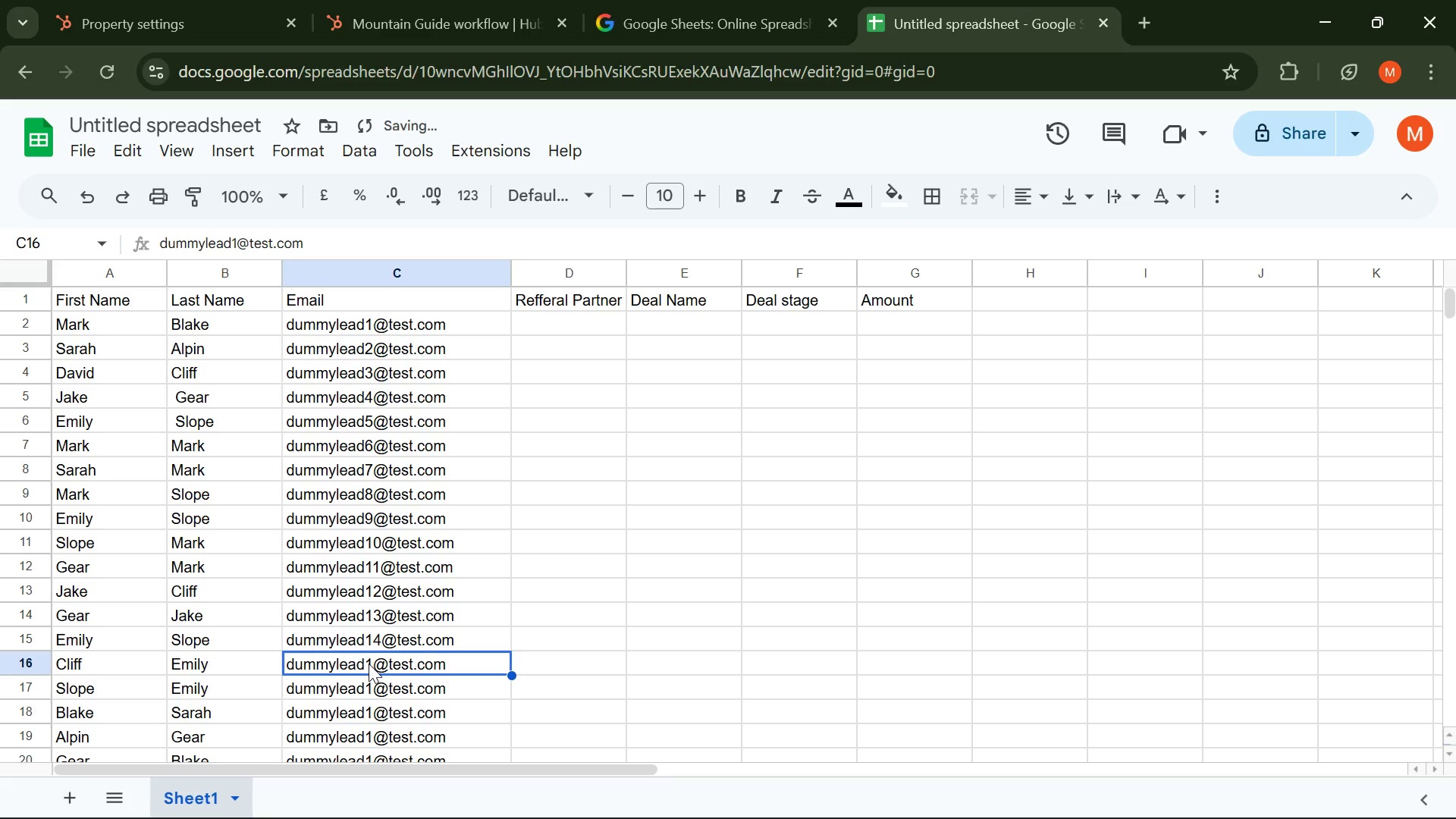 
double_click([369, 664])
 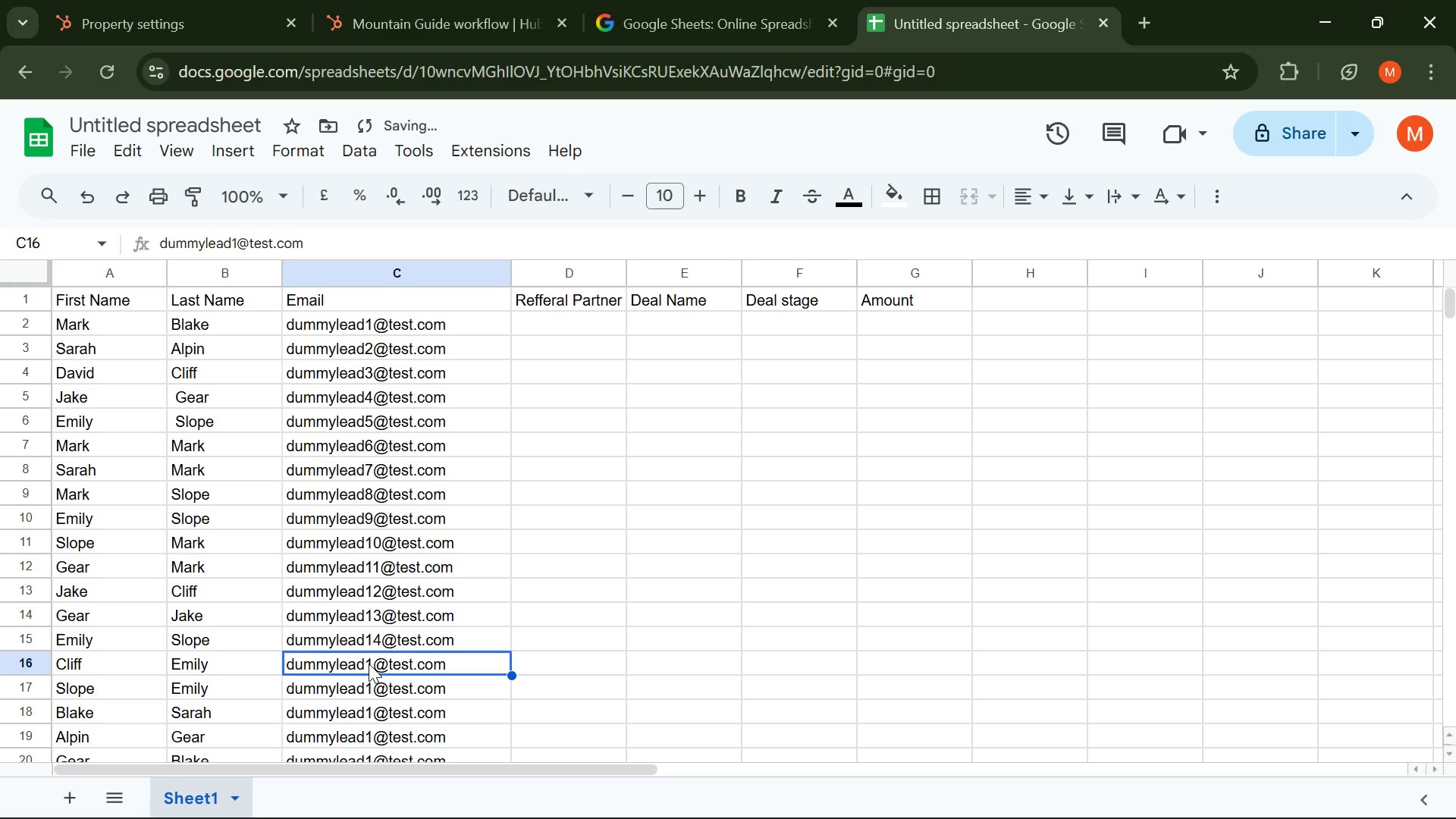 
triple_click([369, 664])
 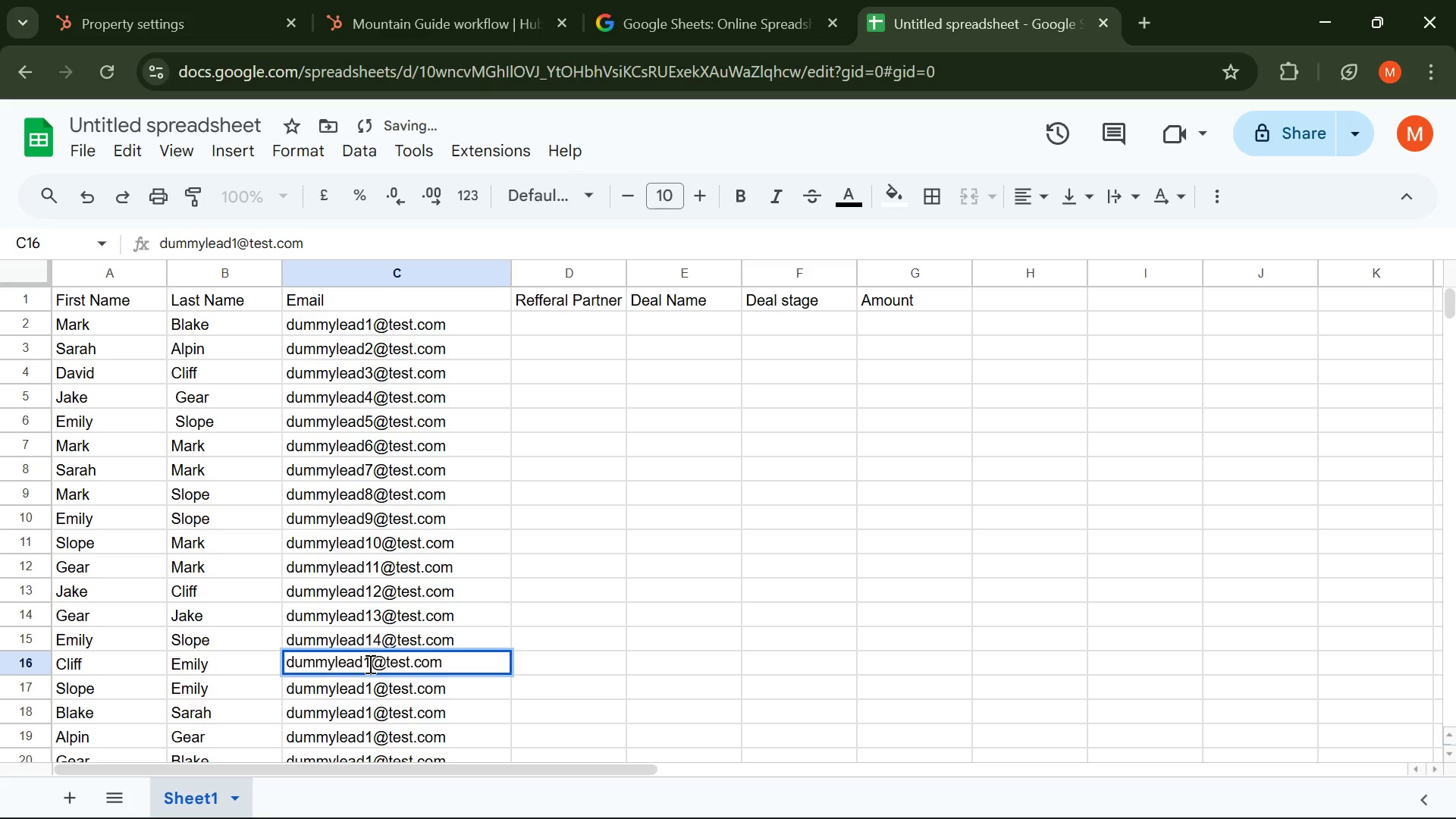 
left_click([369, 664])
 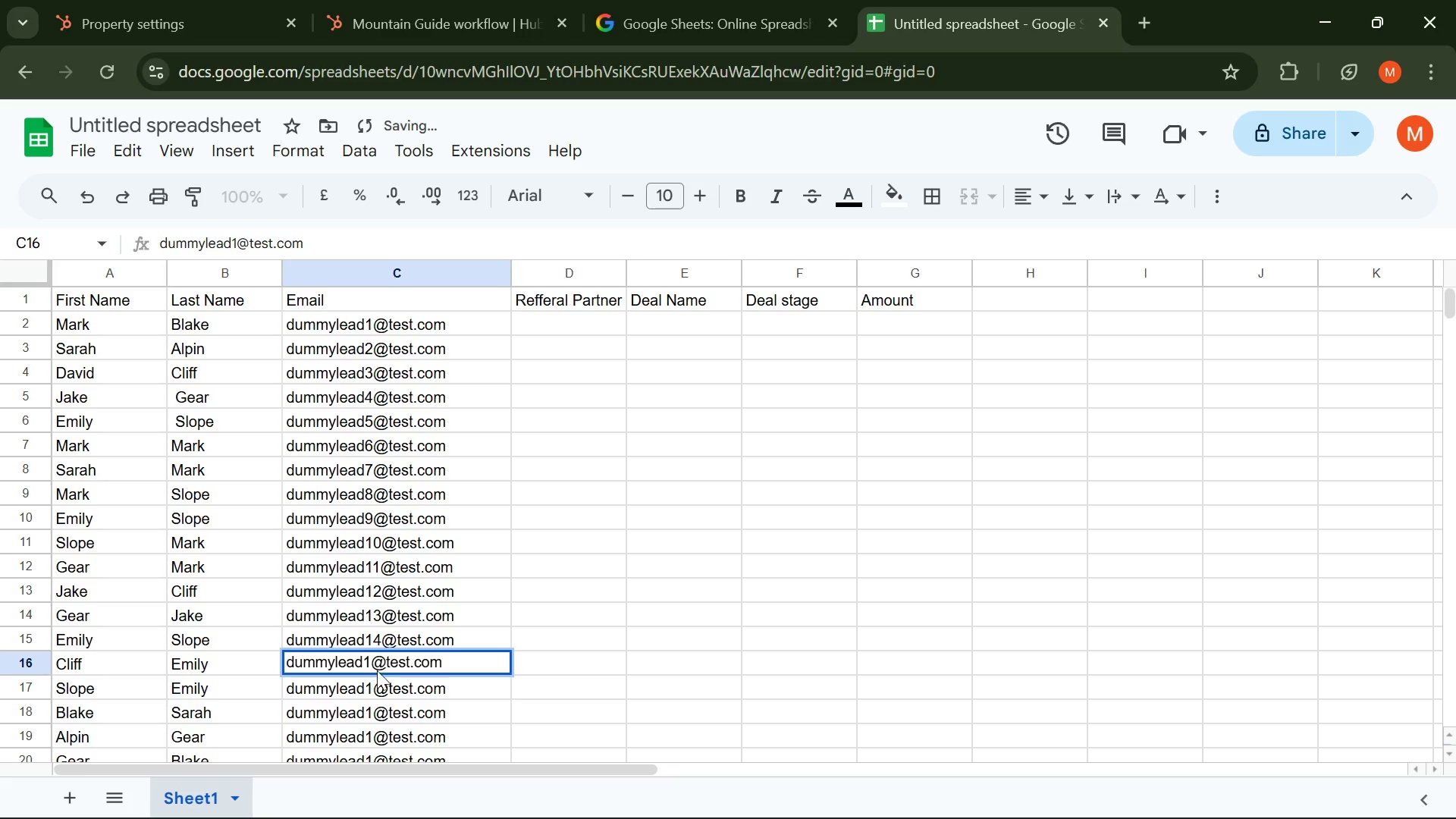 
key(4)
 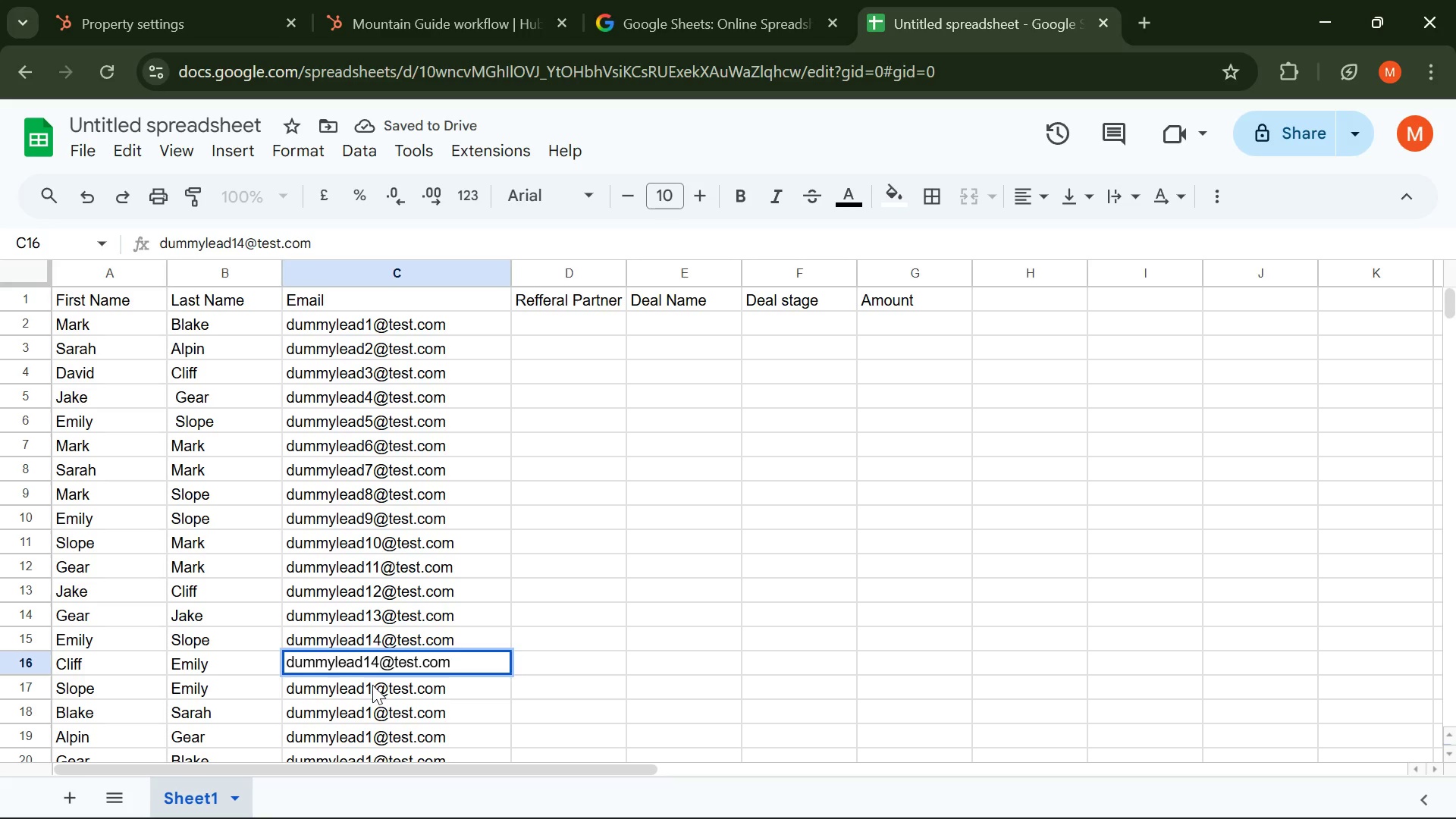 
double_click([372, 685])
 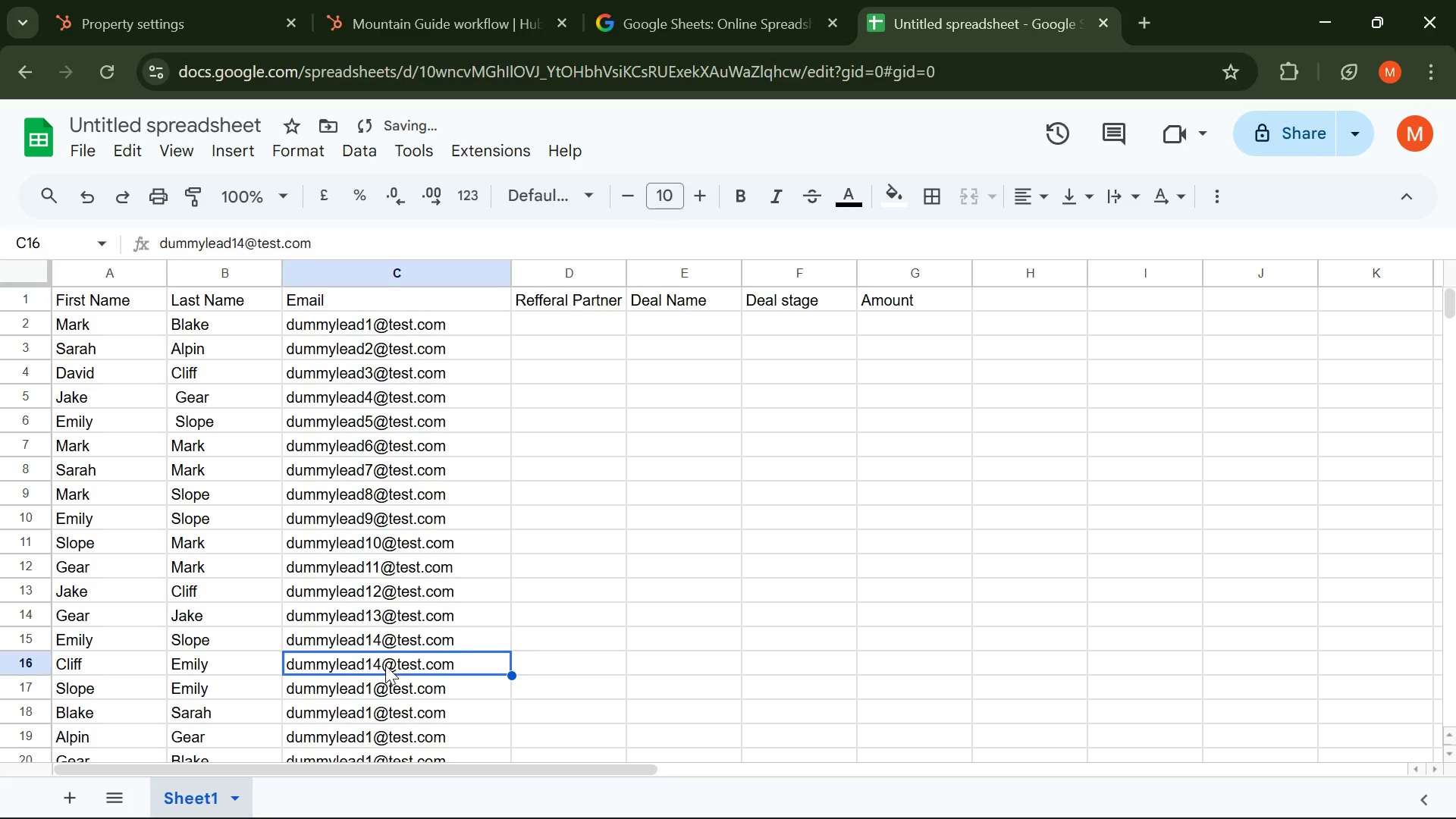 
triple_click([384, 664])
 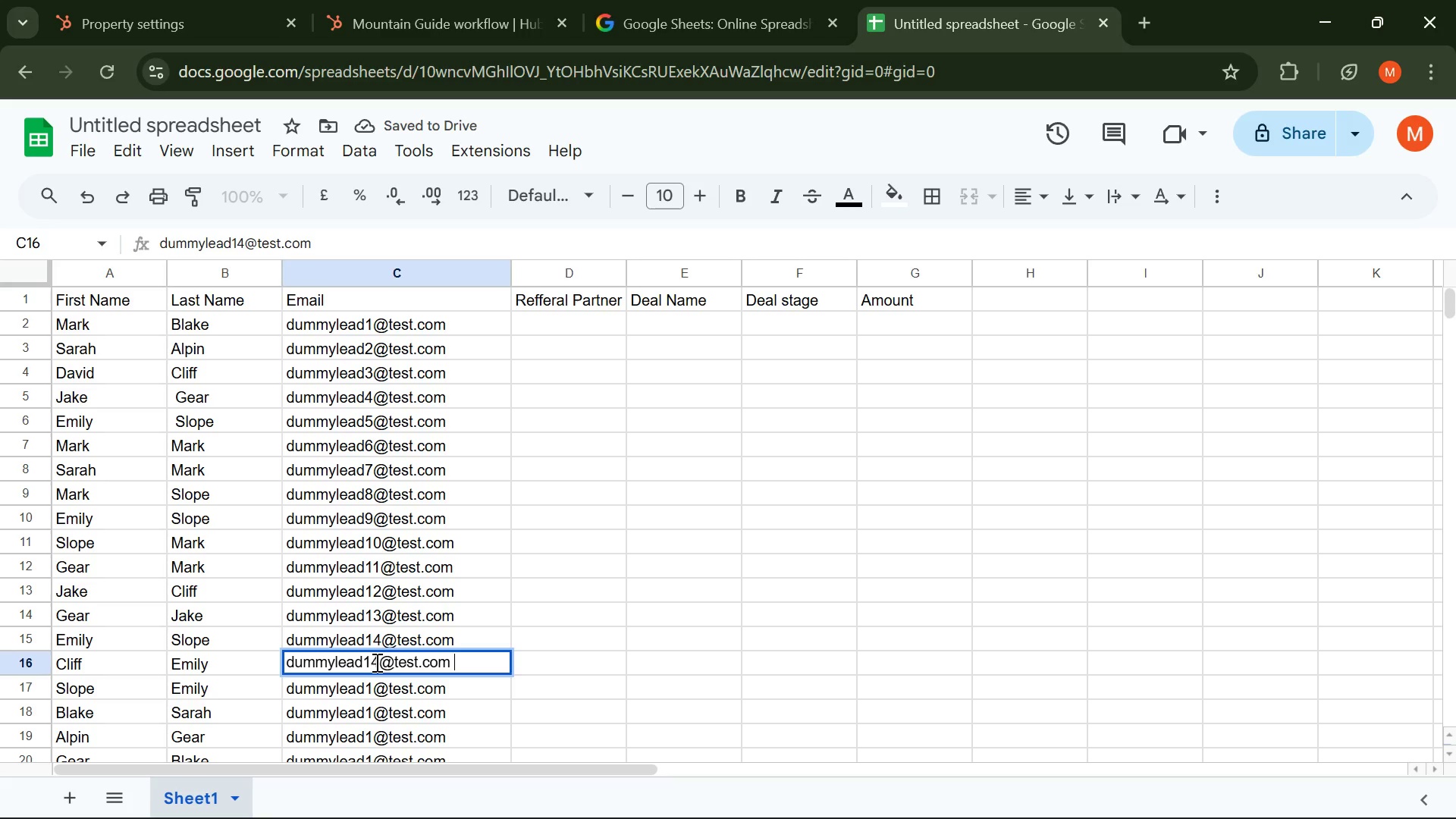 
left_click([375, 662])
 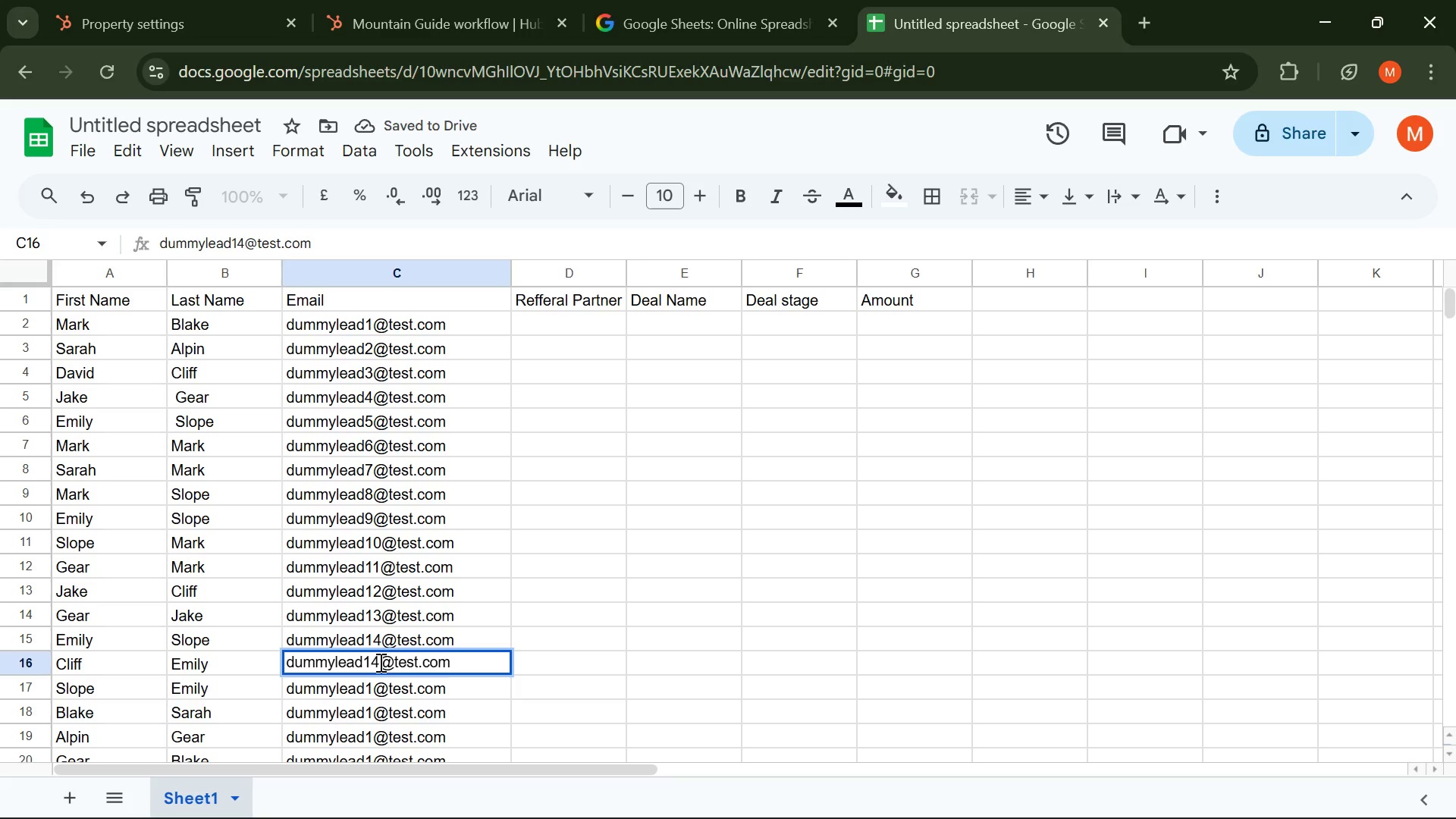 
key(Backspace)
 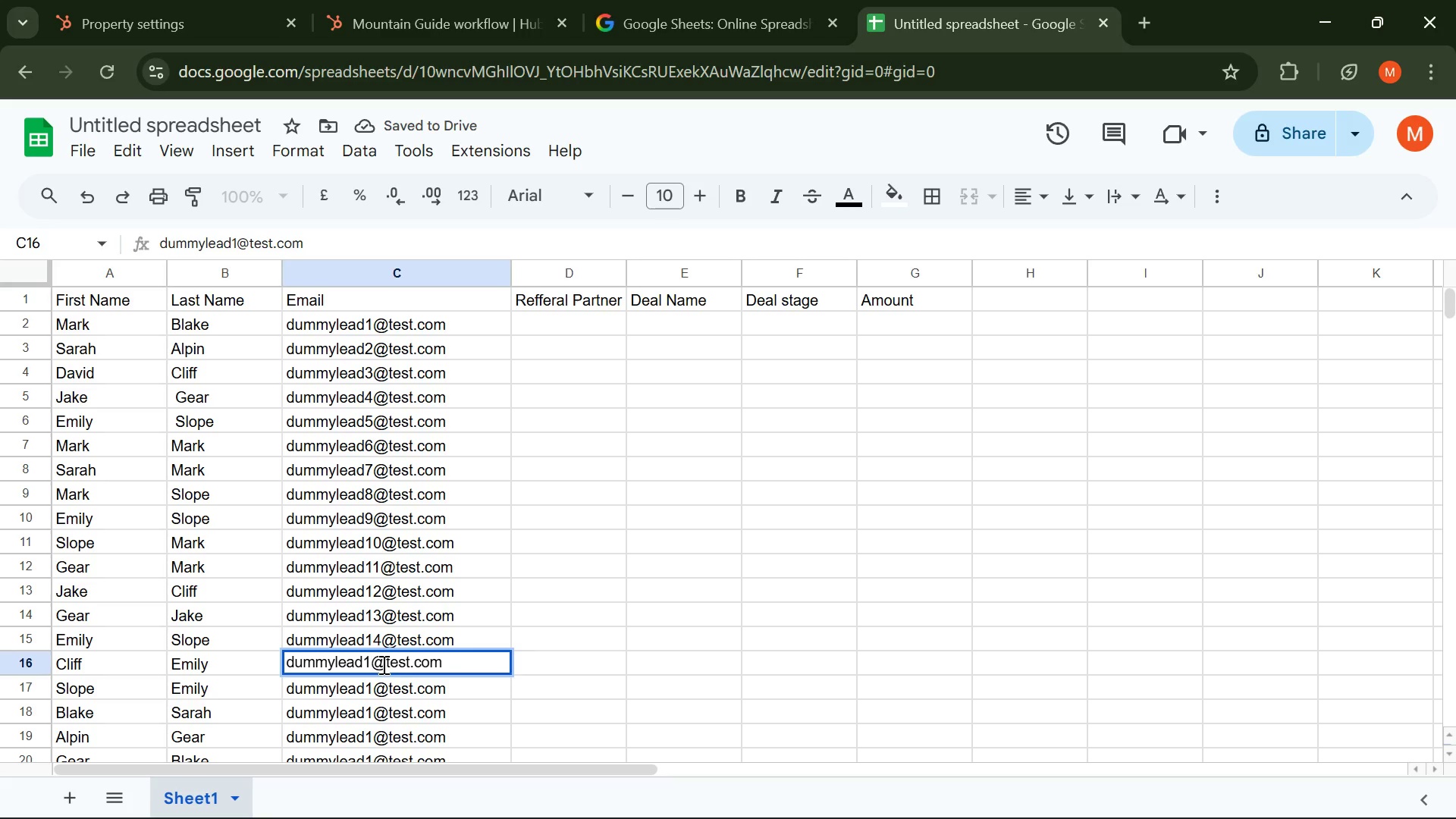 
key(5)
 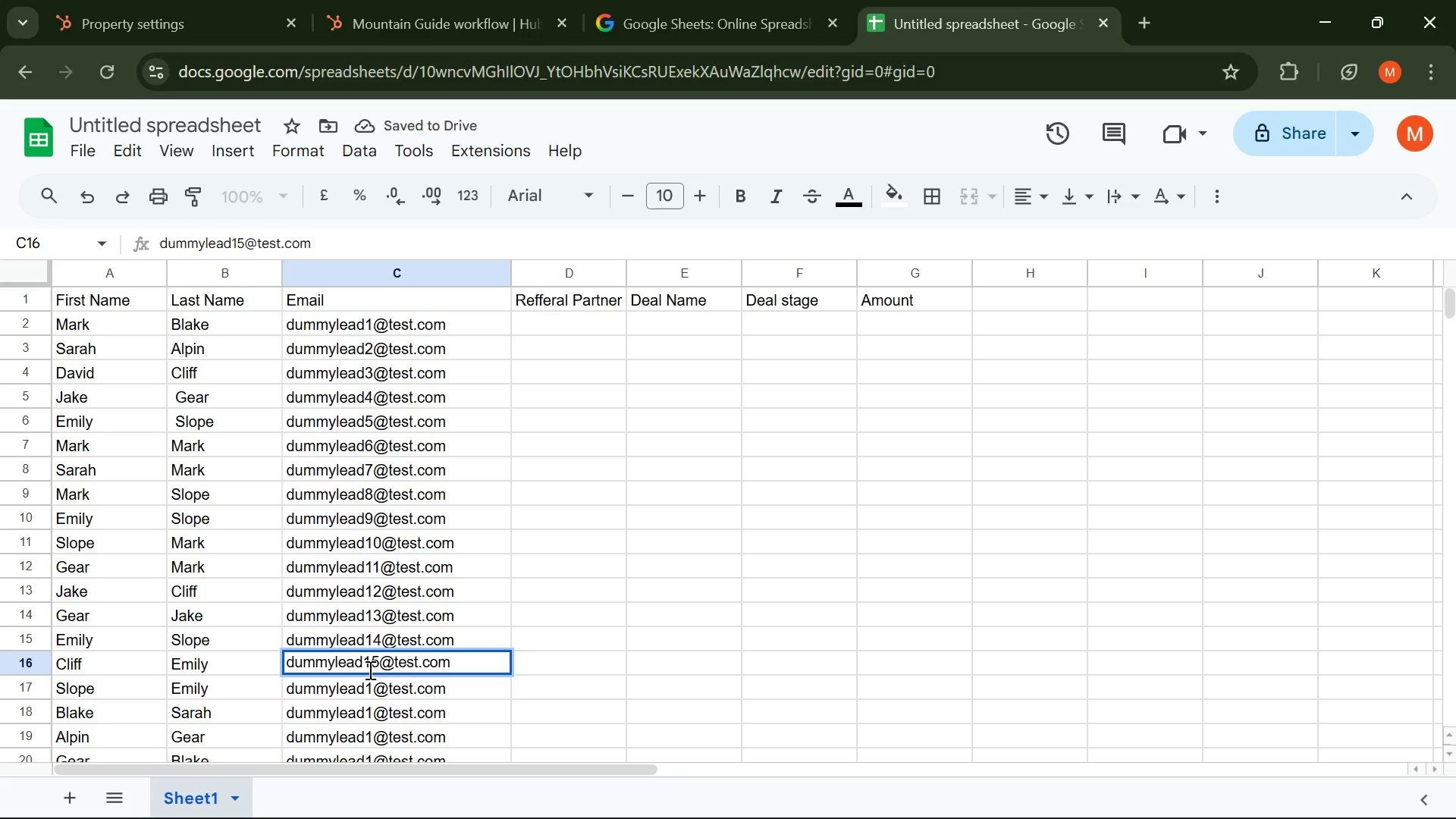 
scroll: coordinate [406, 556], scroll_direction: down, amount: 2.0
 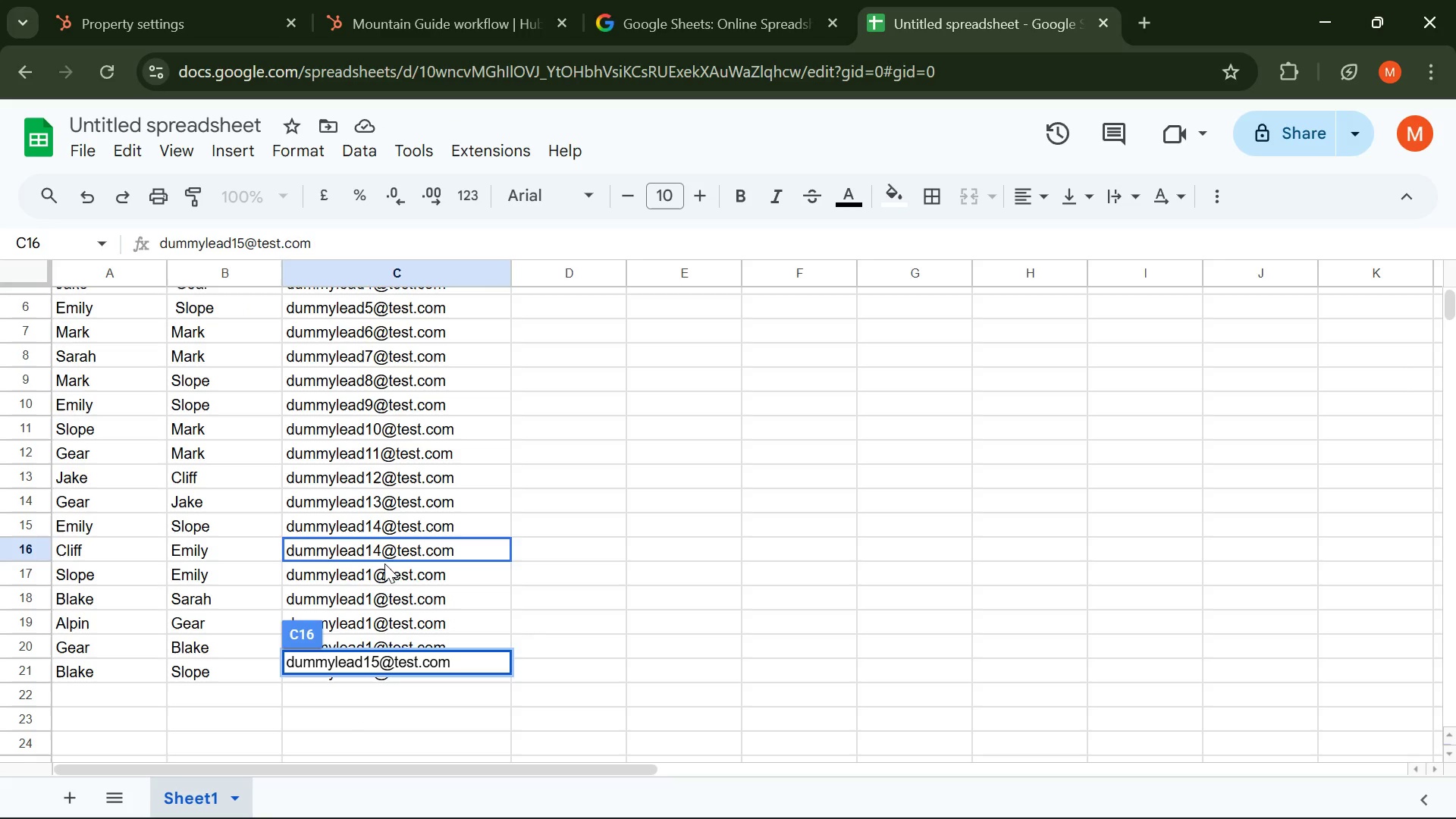 
left_click([384, 555])
 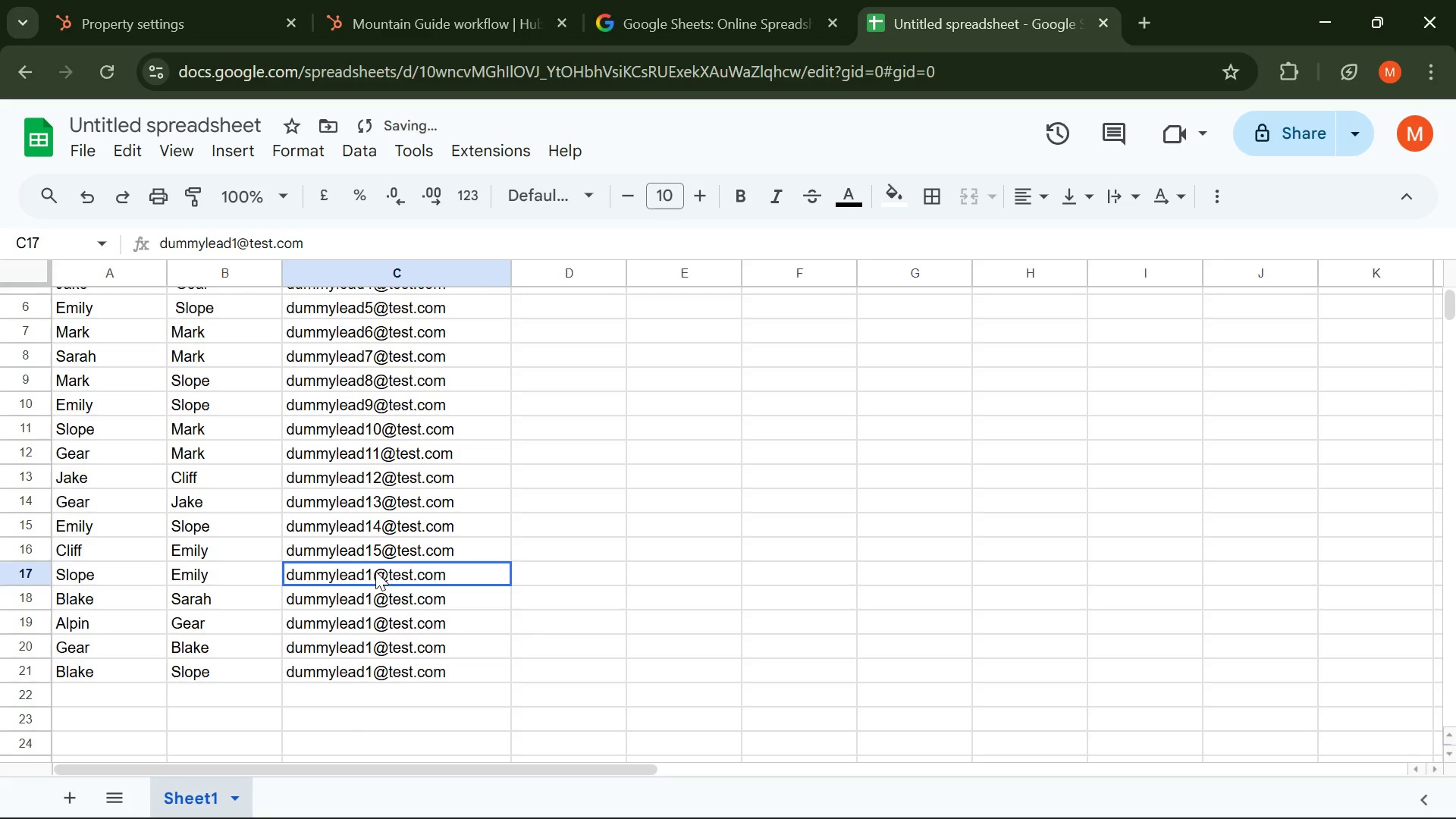 
double_click([375, 571])
 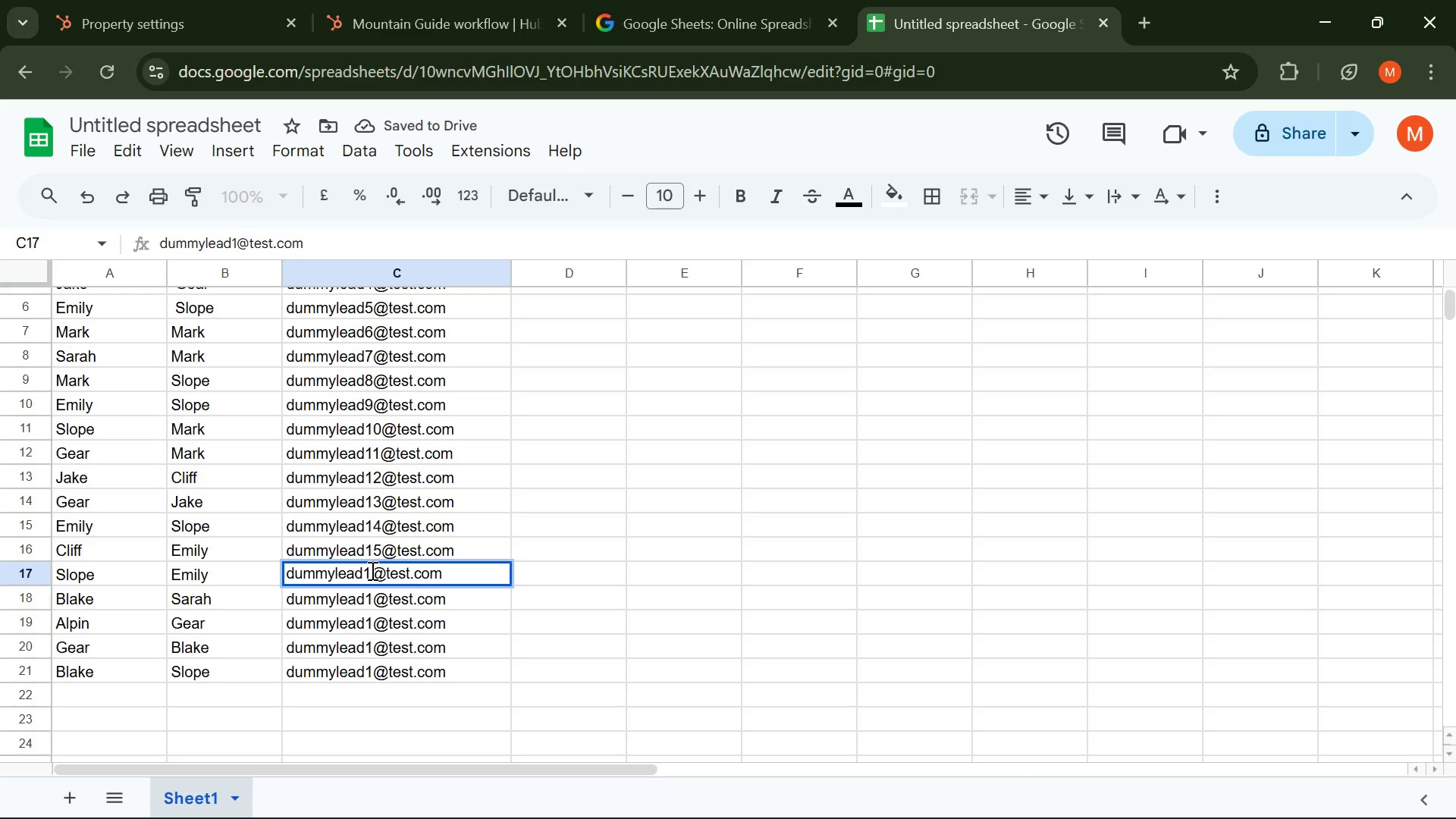 
left_click([371, 570])
 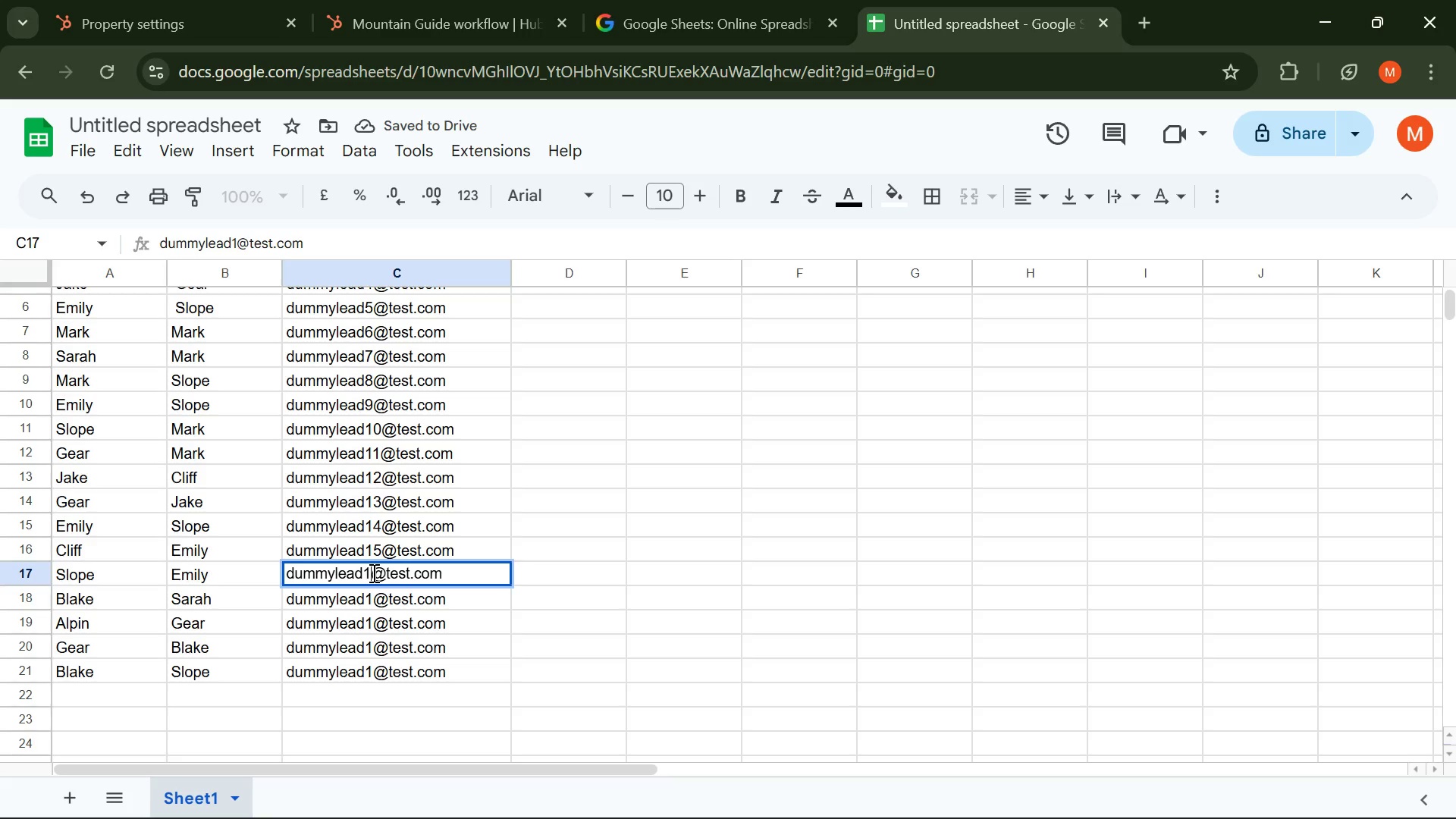 
key(6)
 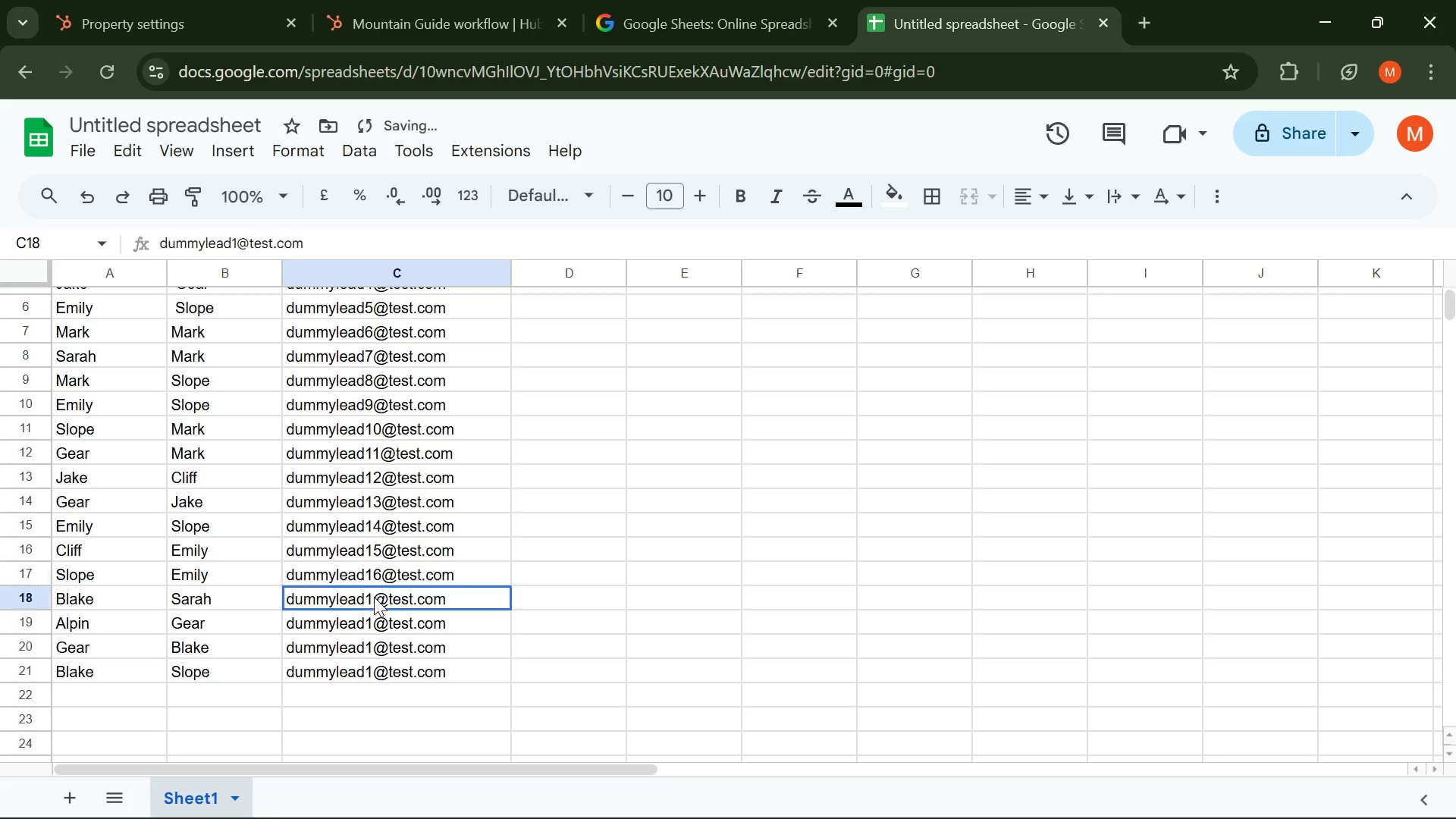 
double_click([372, 597])
 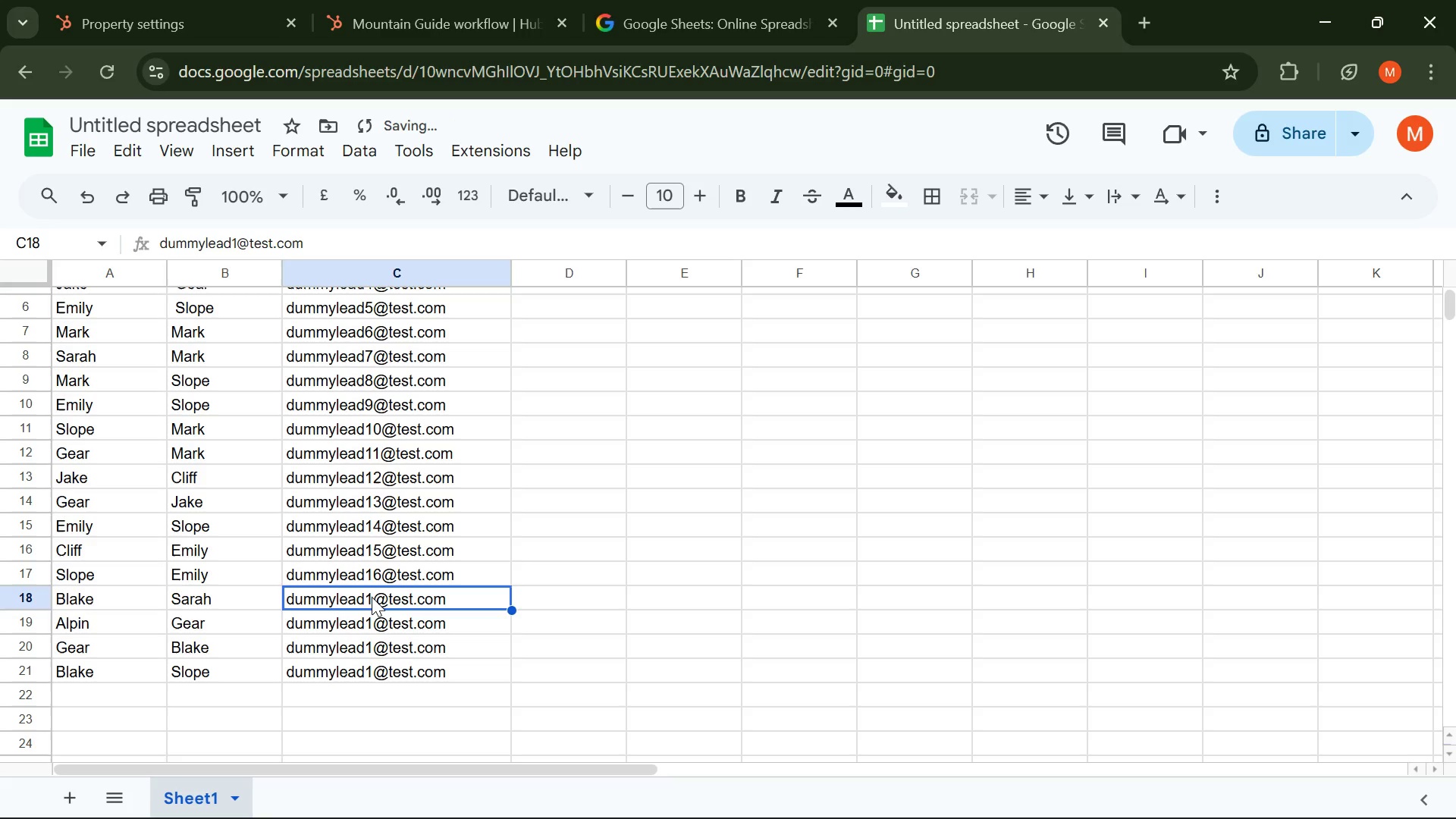 
double_click([372, 597])
 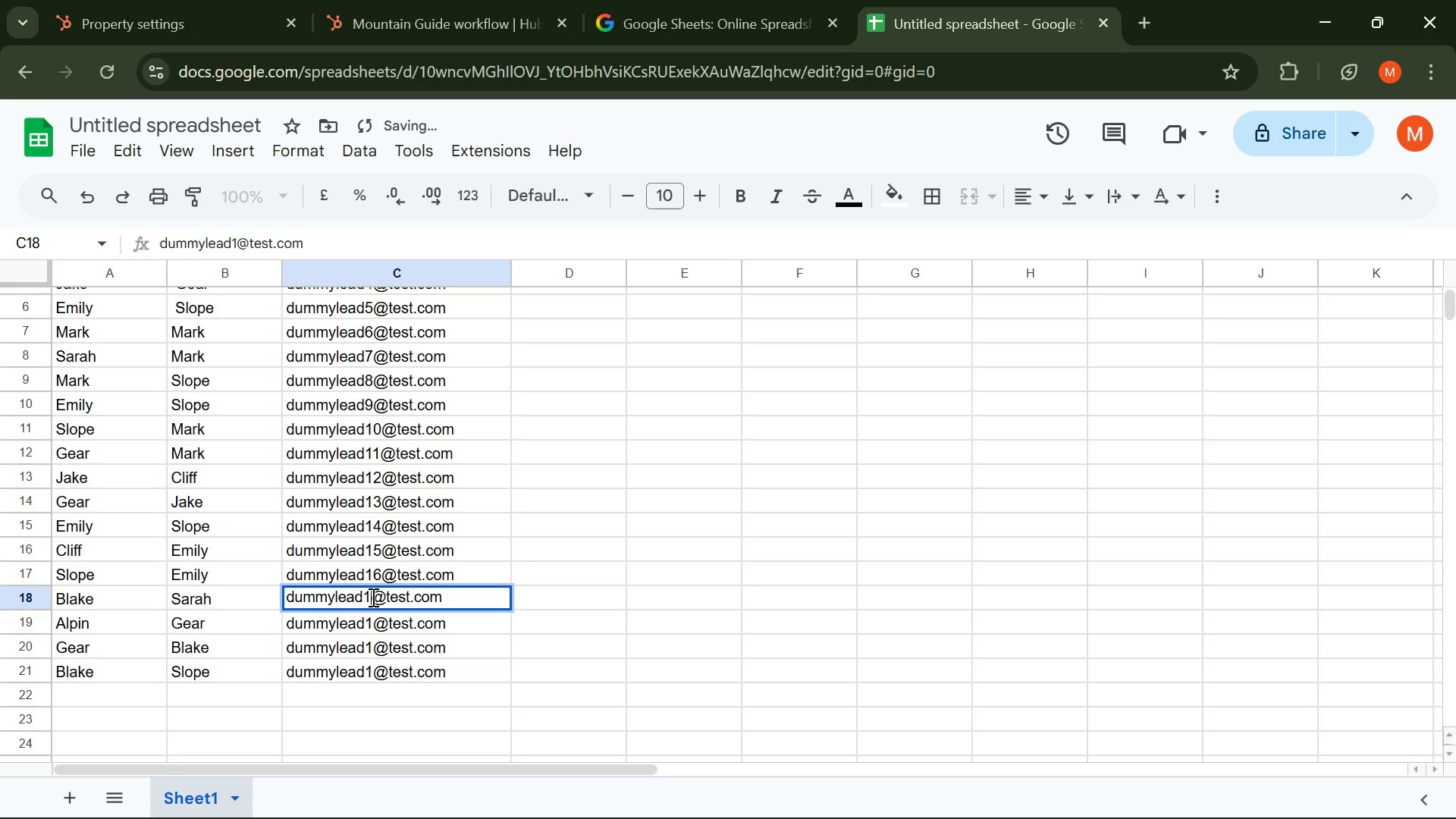 
left_click([372, 597])
 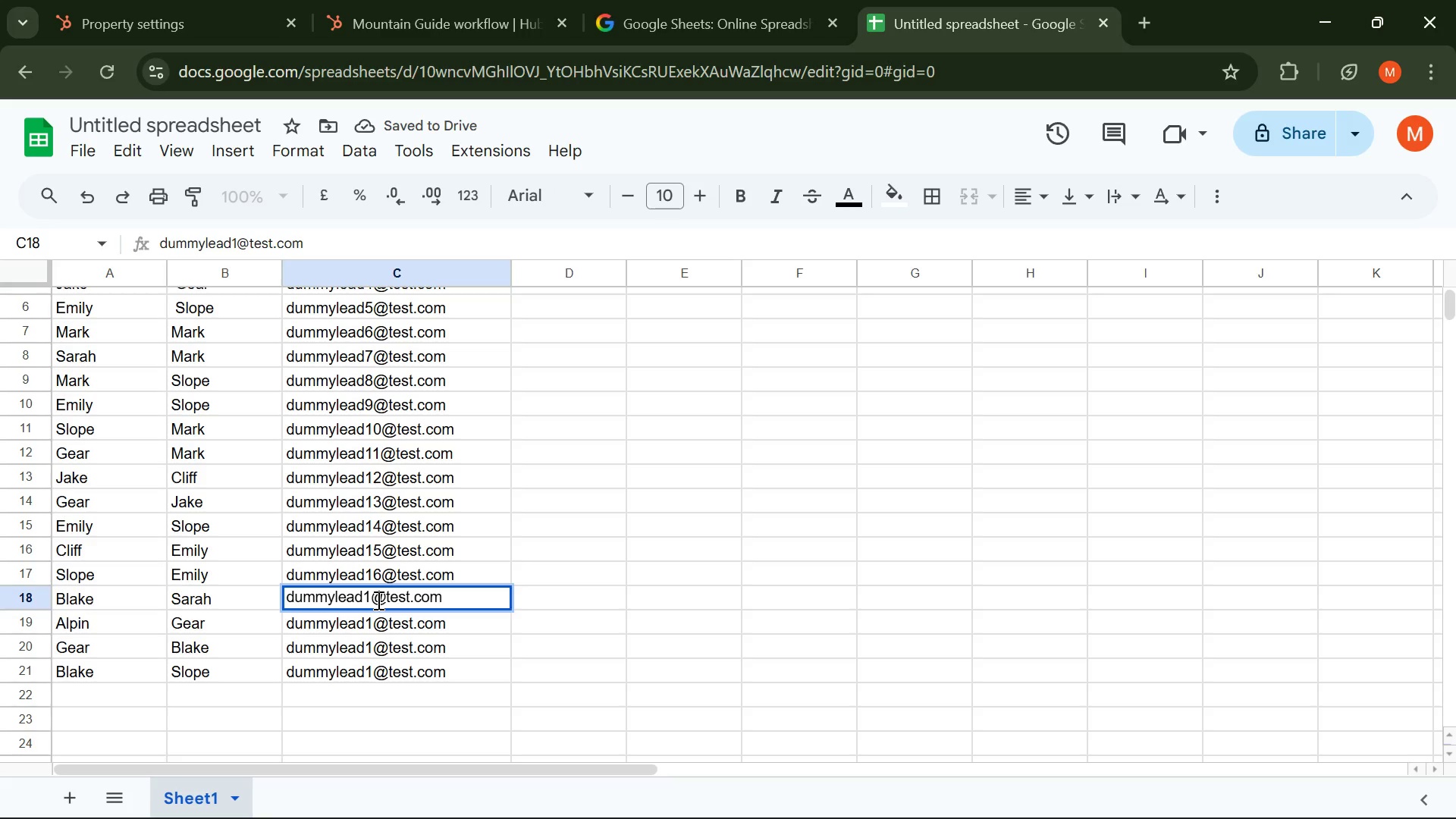 
key(7)
 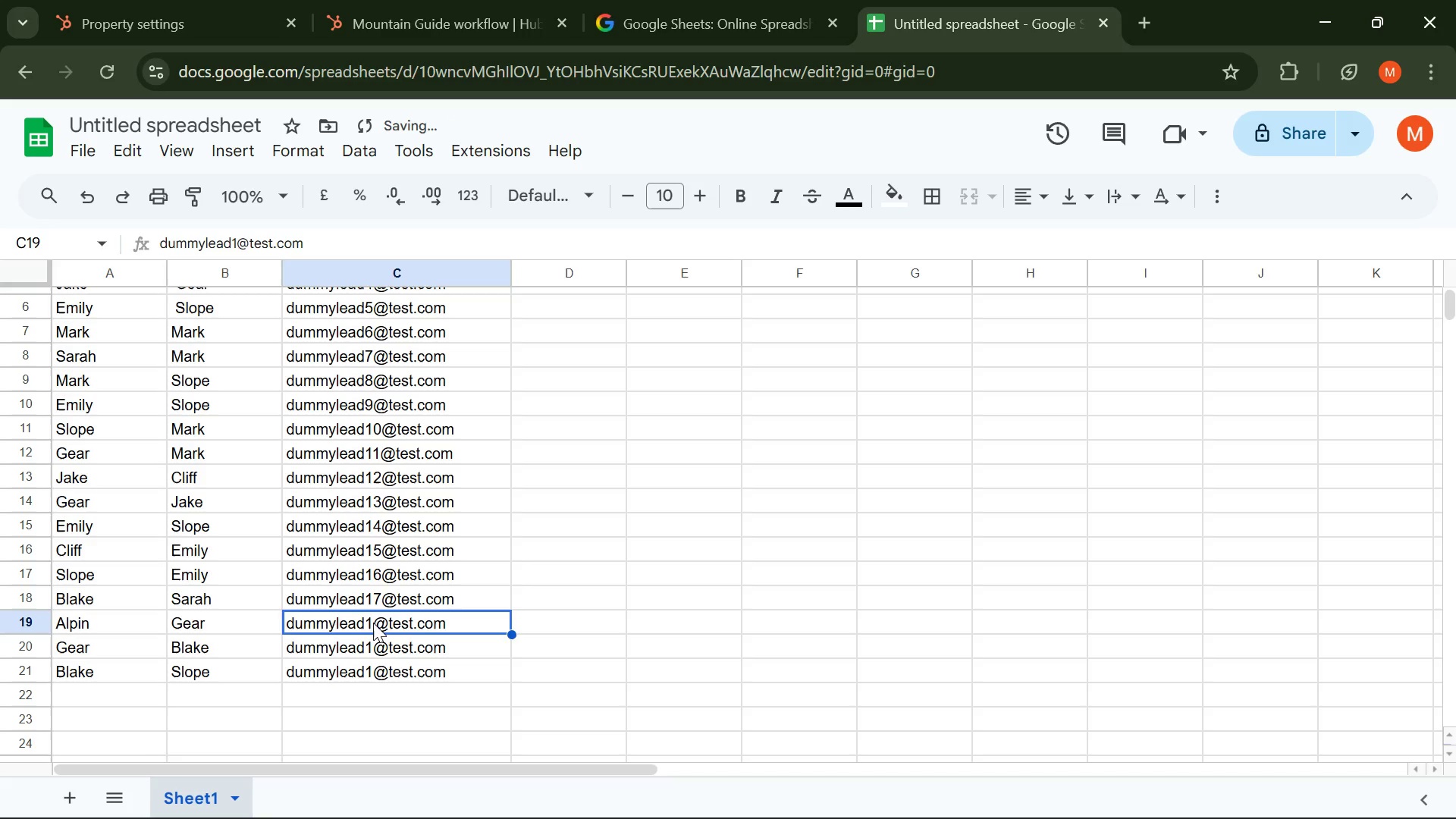 
double_click([373, 623])
 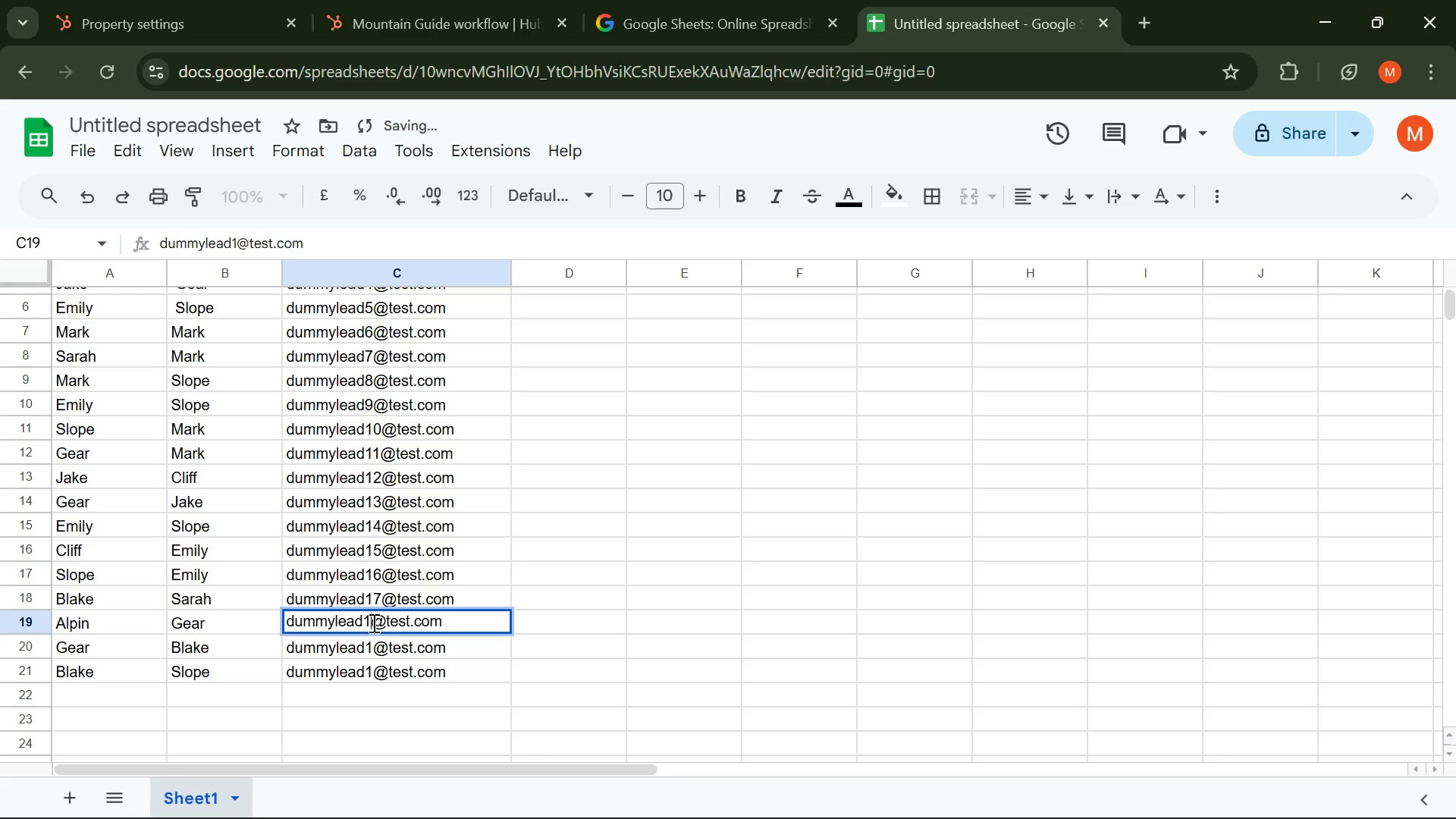 
triple_click([372, 623])
 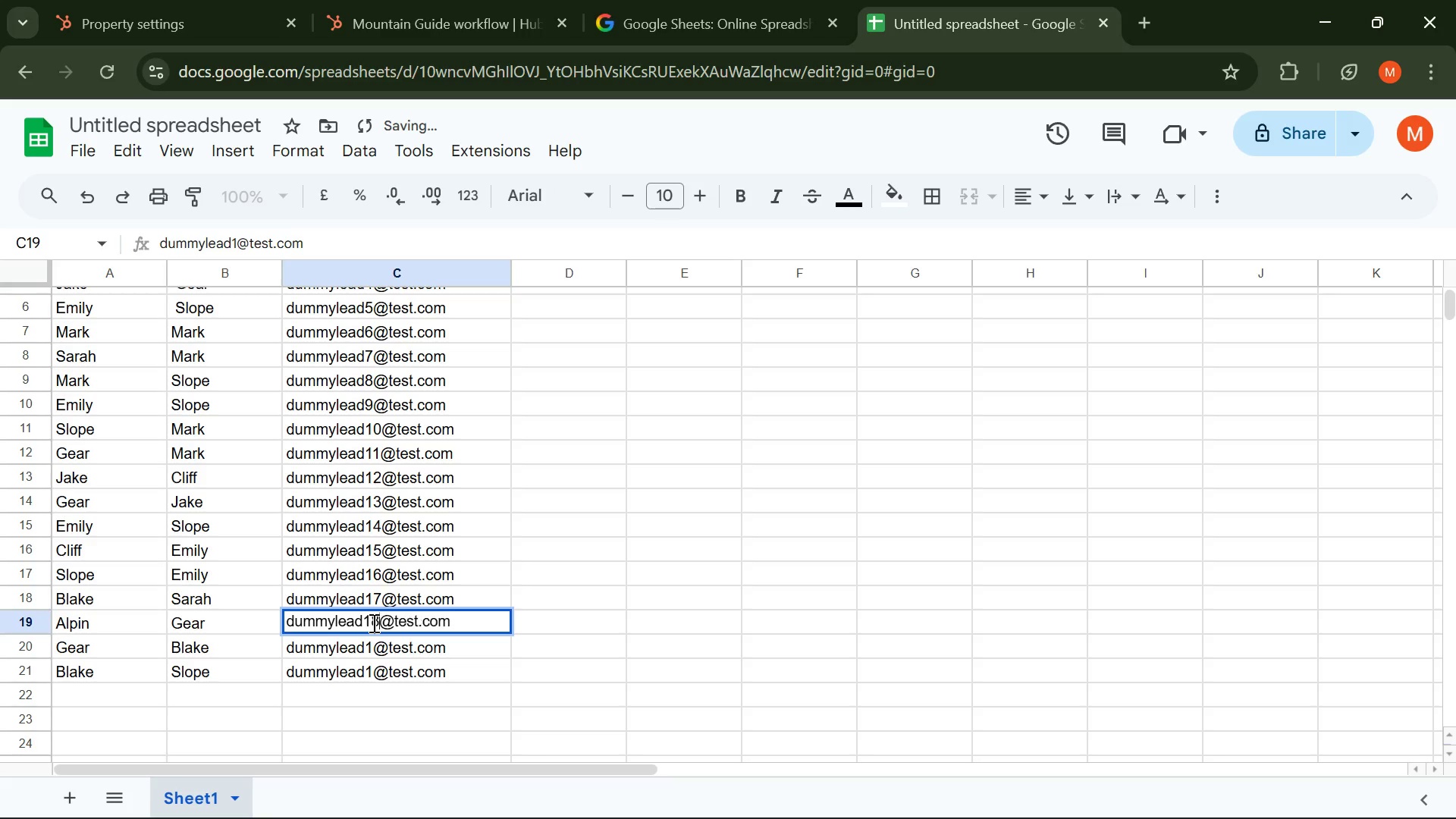 
key(8)
 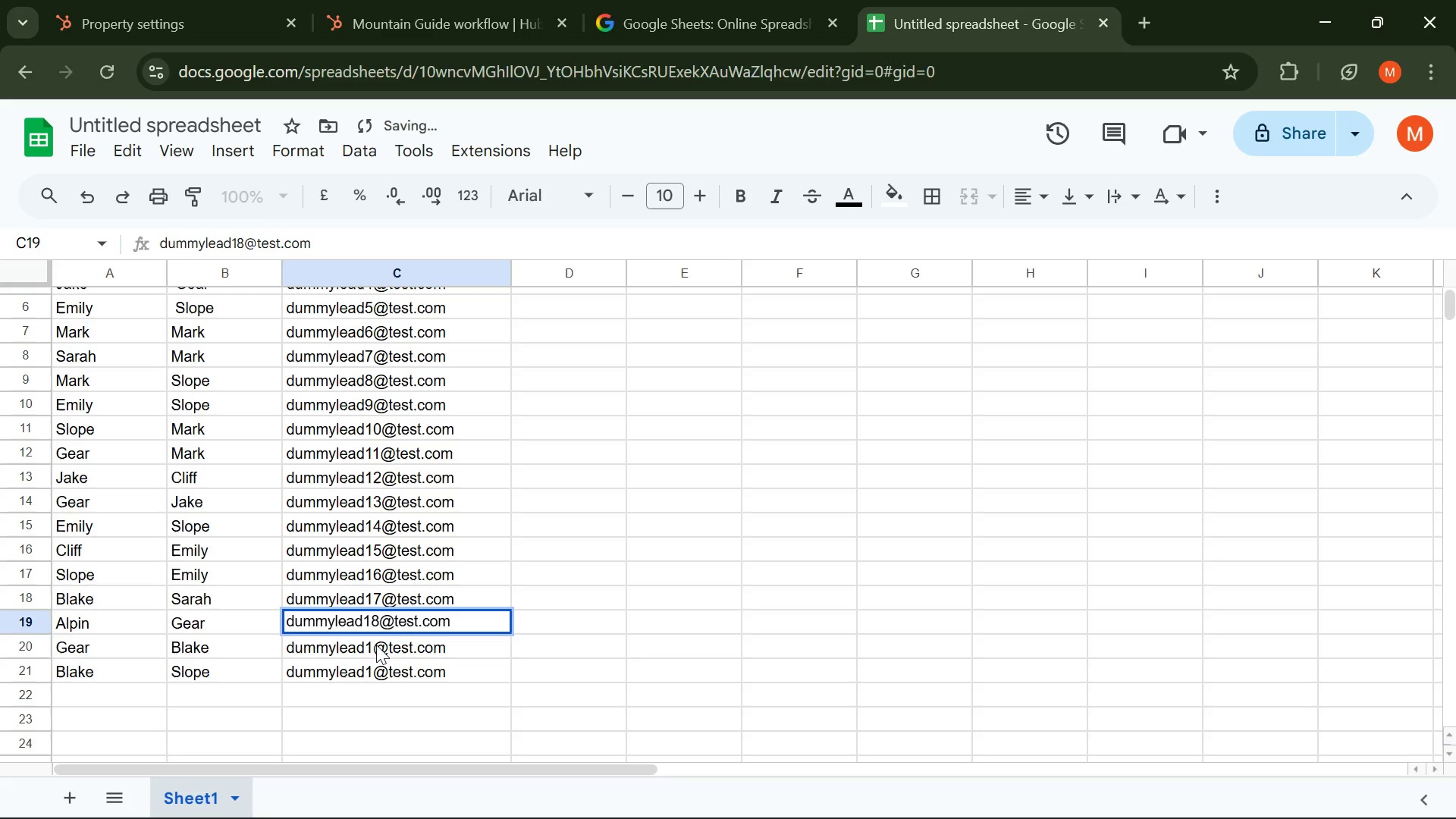 
double_click([371, 645])
 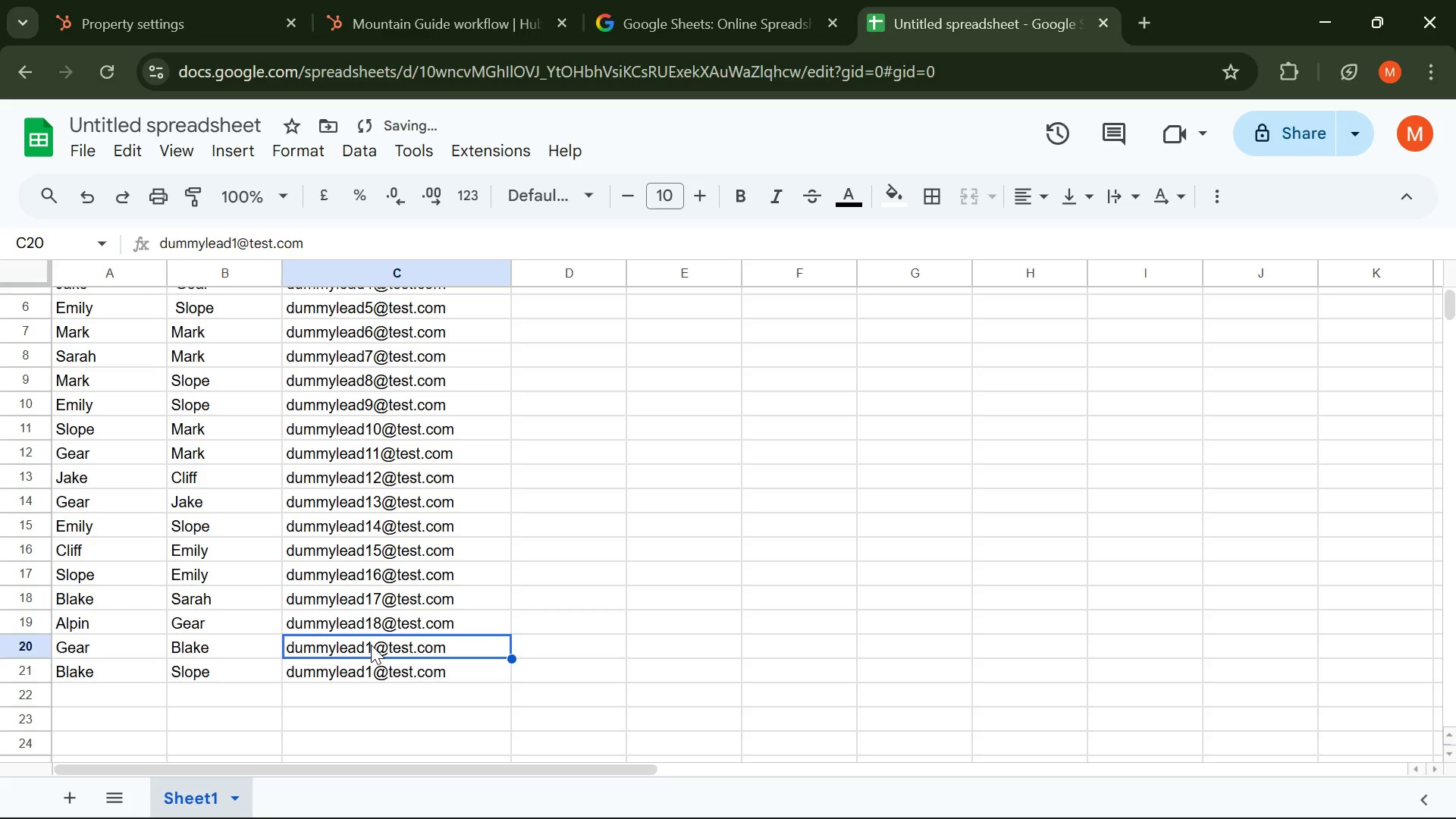 
triple_click([371, 645])
 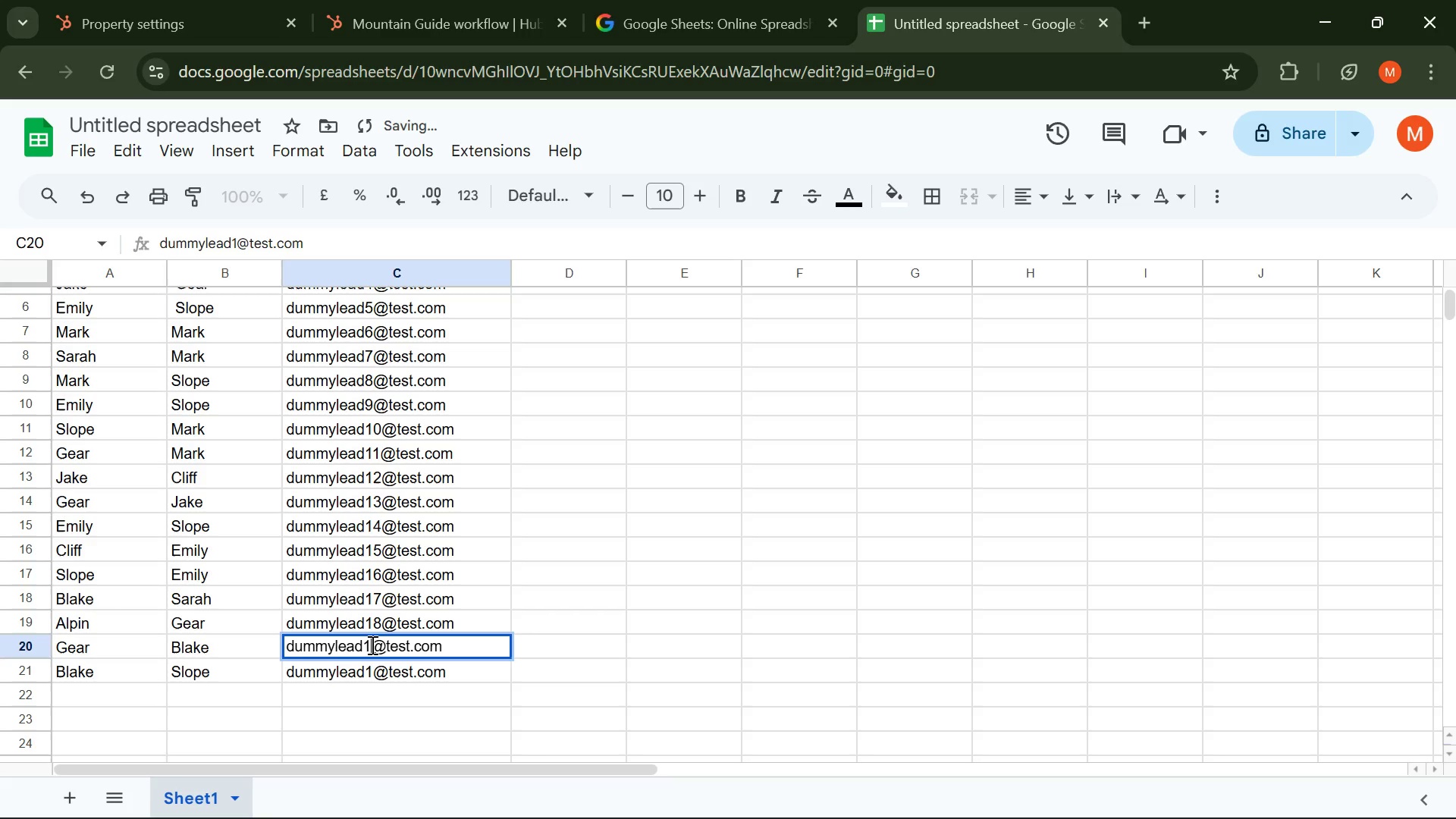 
left_click([371, 645])
 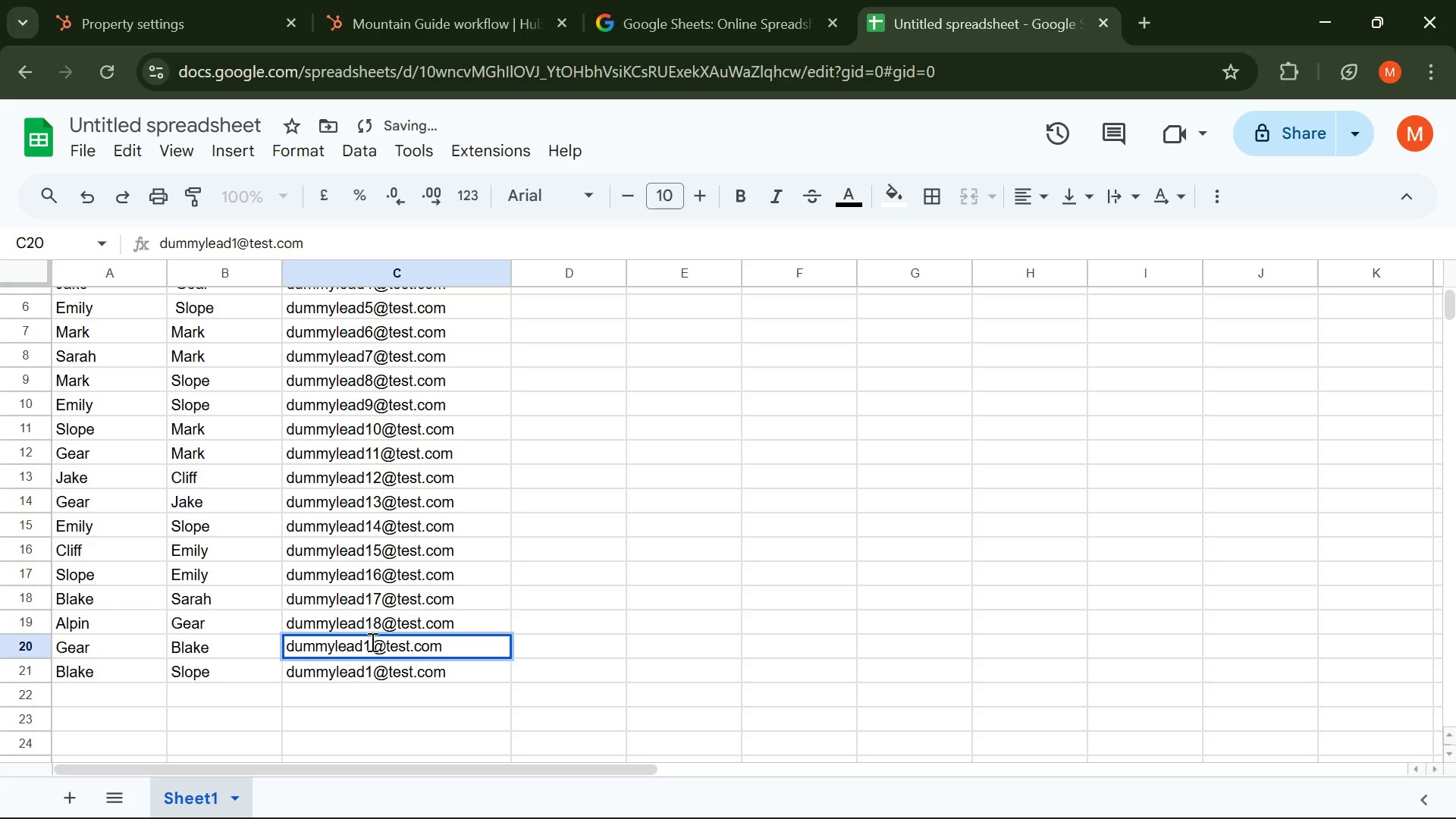 
key(9)
 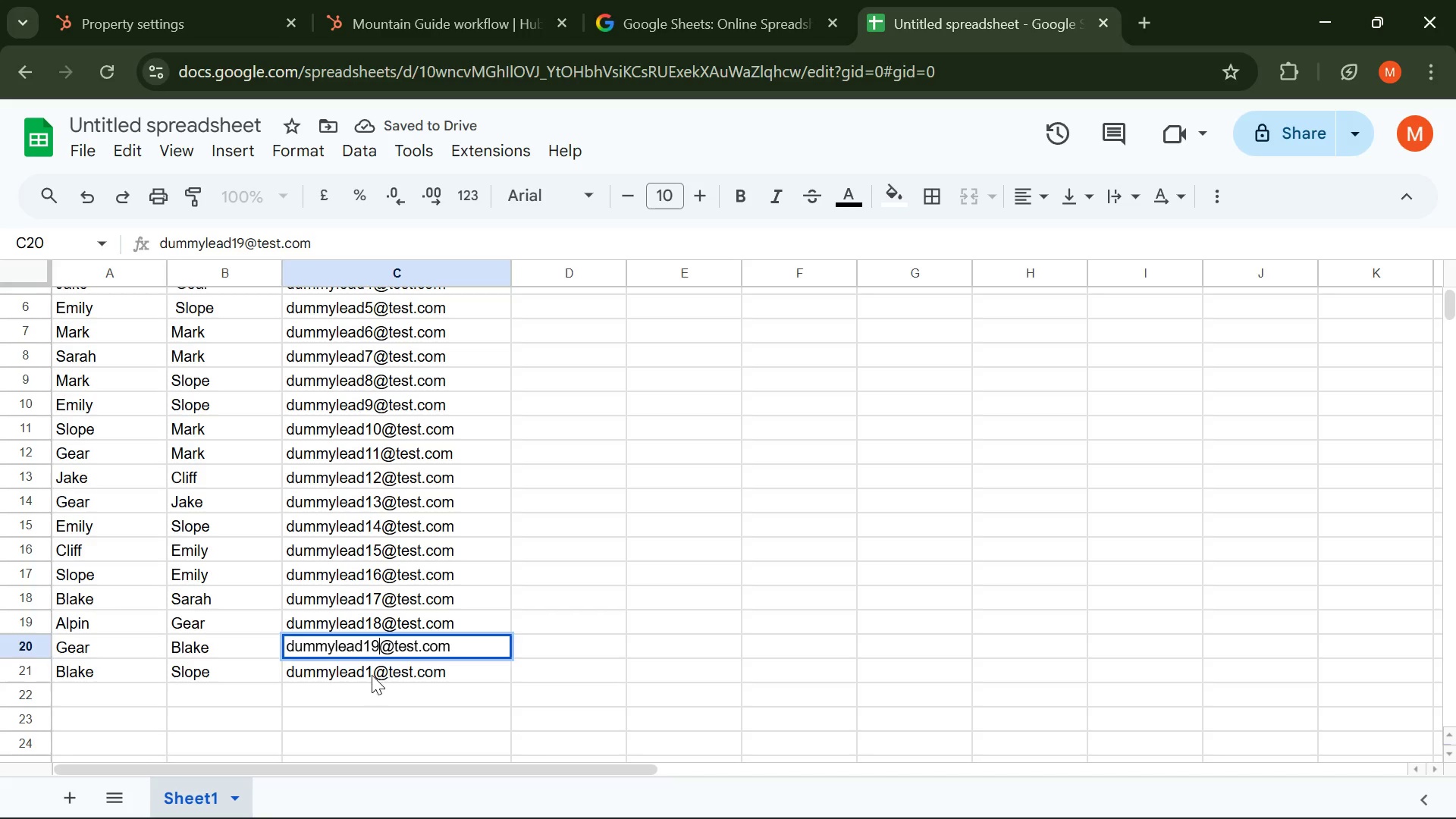 
double_click([372, 675])
 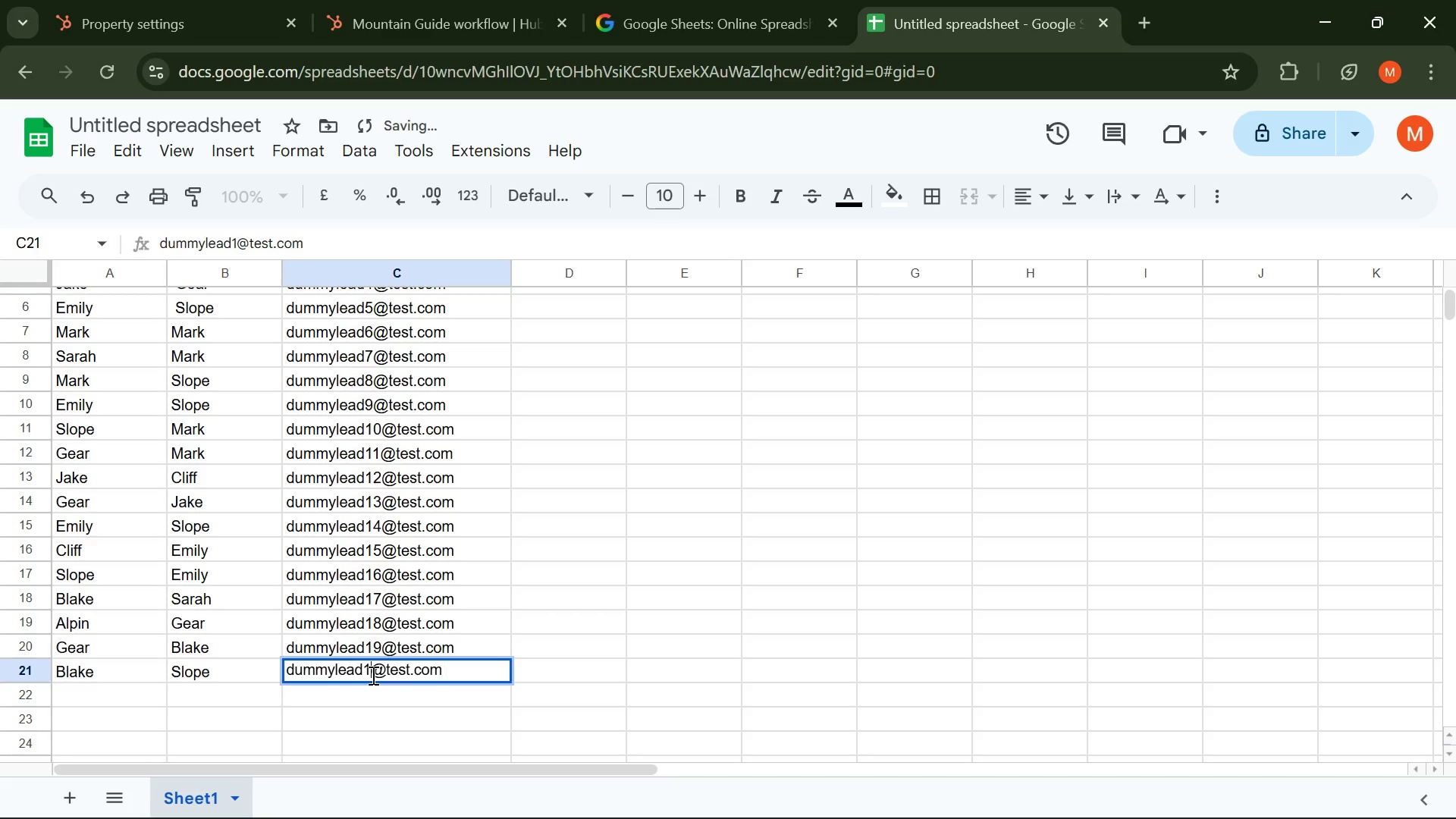 
left_click([372, 675])
 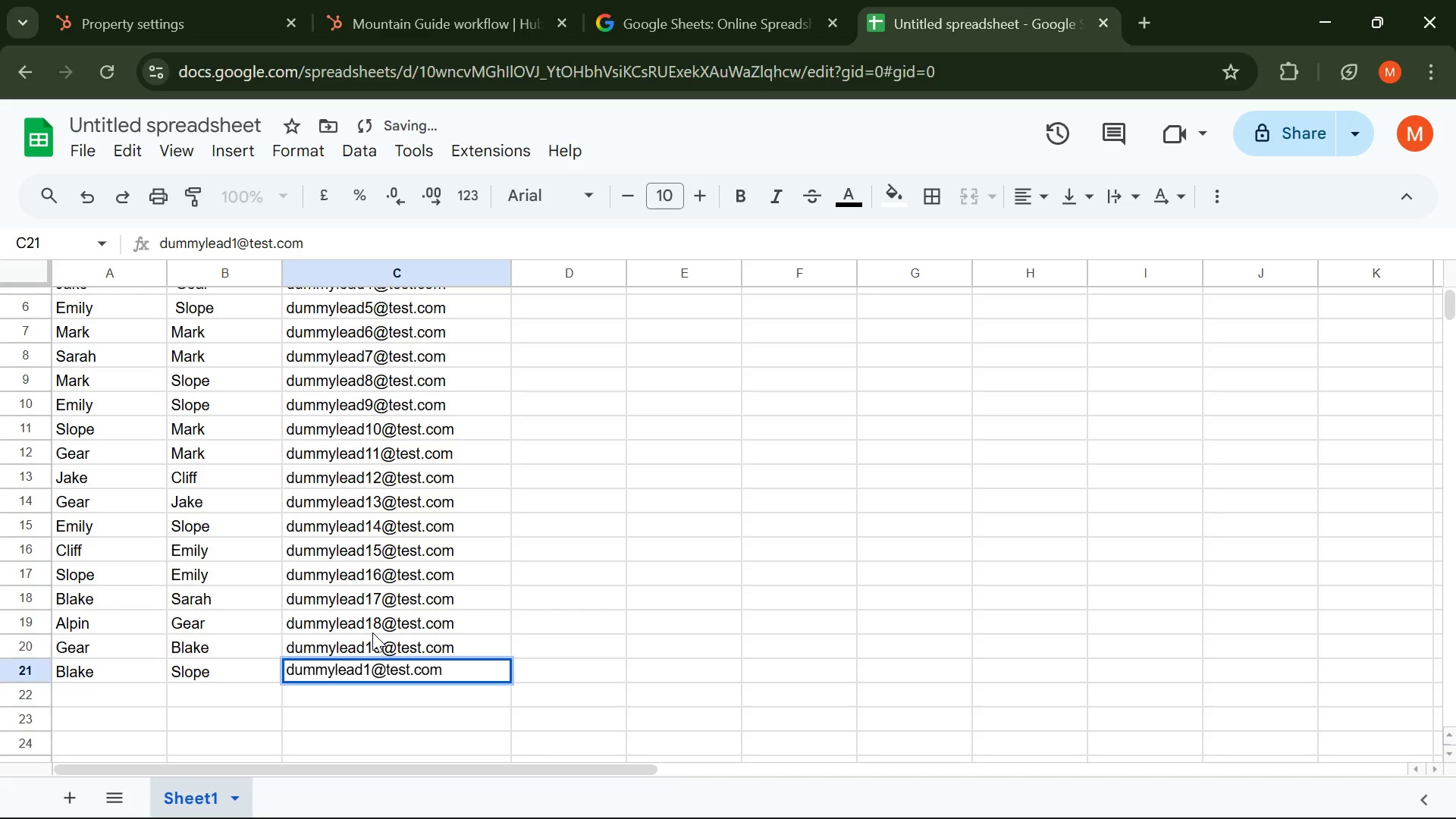 
key(Backspace)
type(20)
 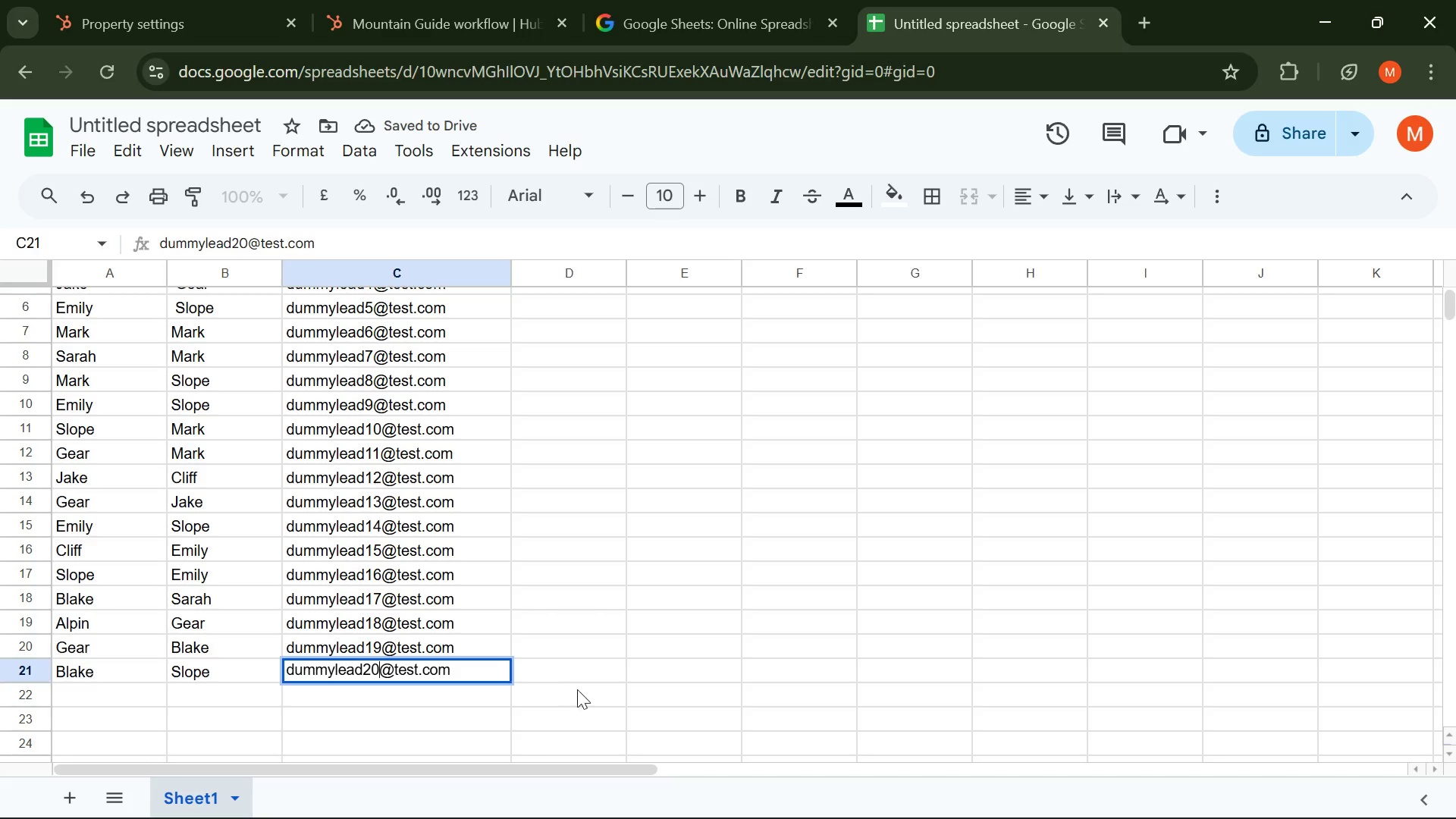 
left_click([601, 663])
 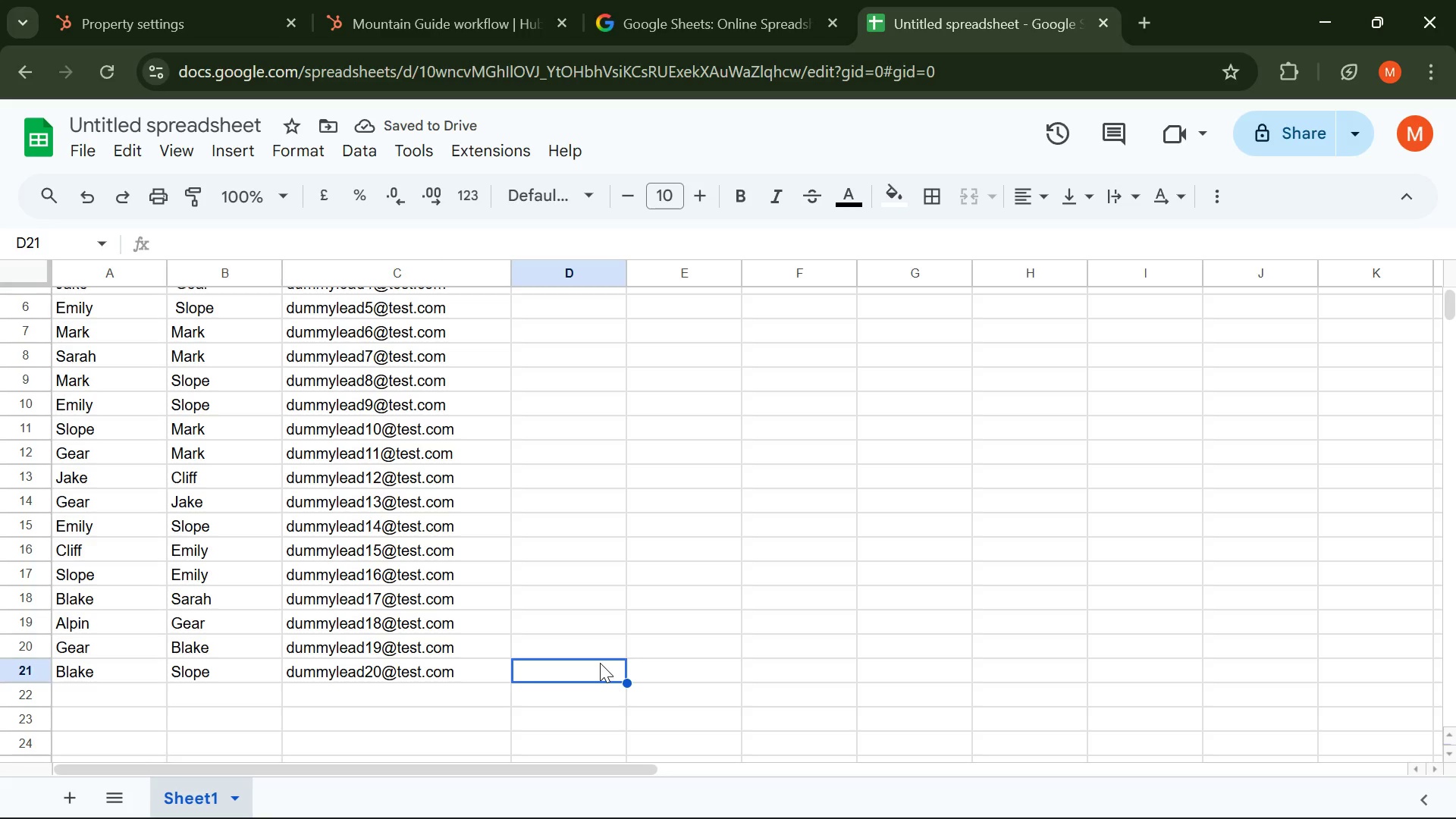 
scroll: coordinate [590, 485], scroll_direction: up, amount: 2.0
 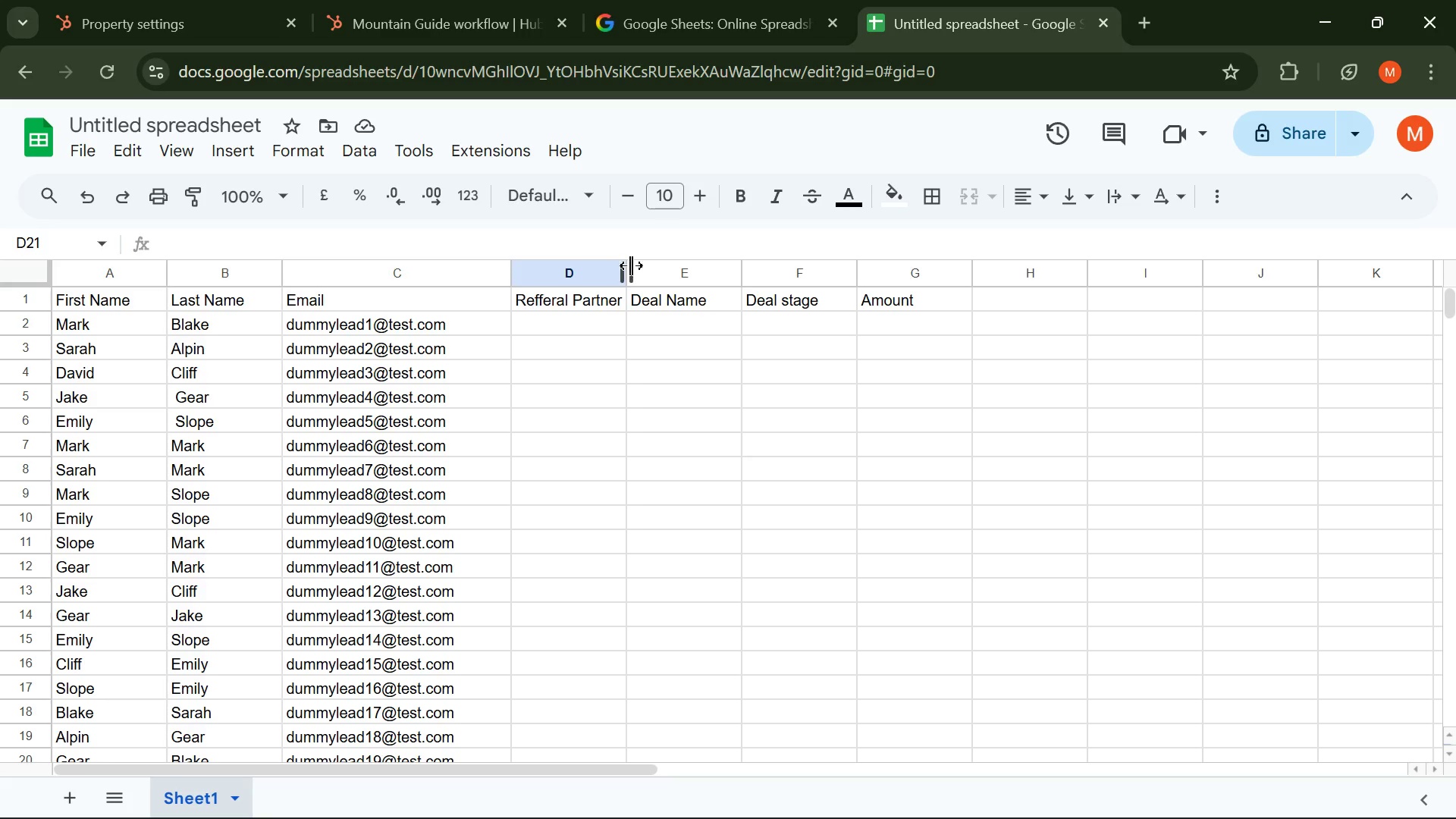 
left_click_drag(start_coordinate=[625, 271], to_coordinate=[747, 293])
 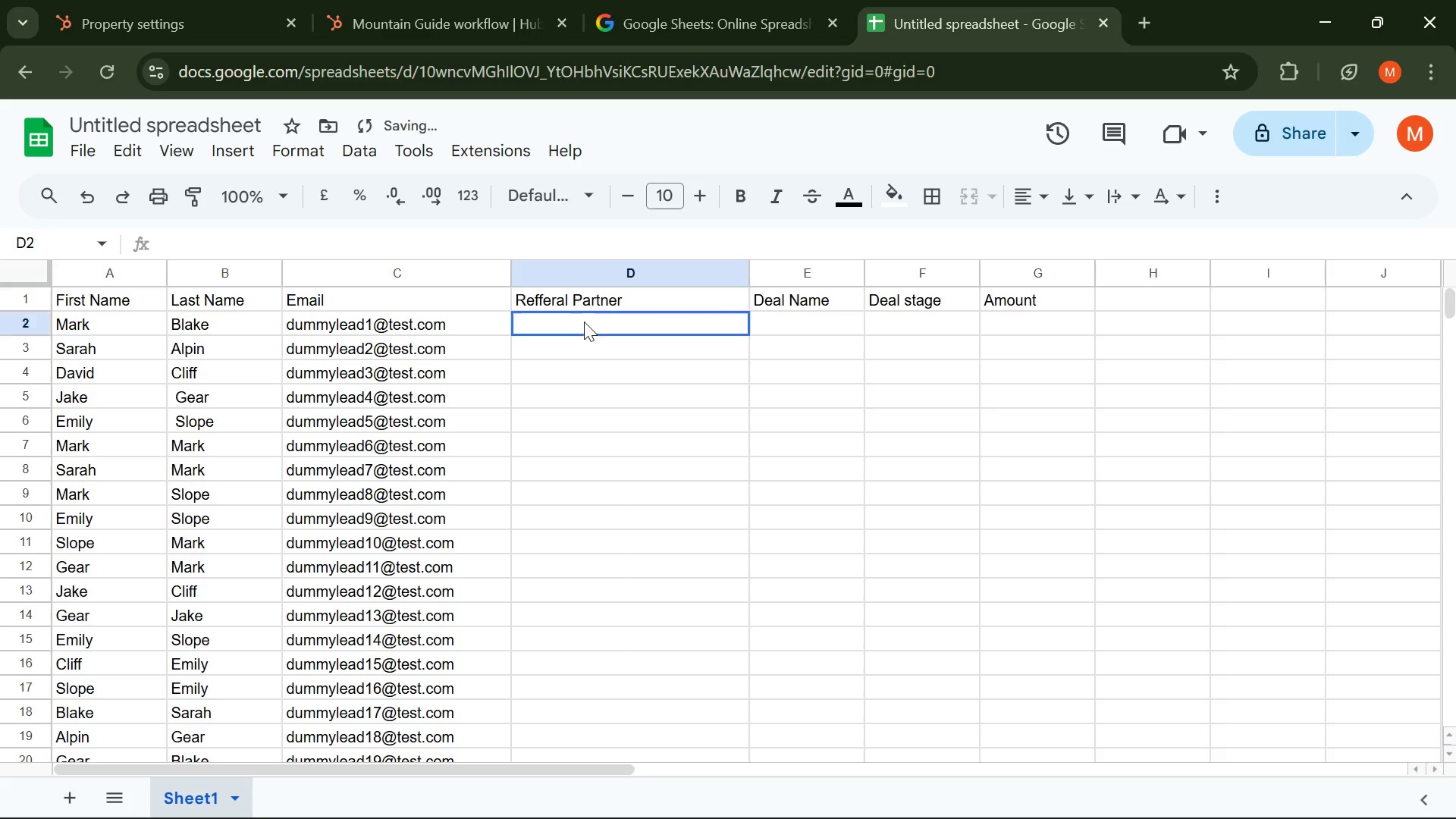 
left_click([584, 322])
 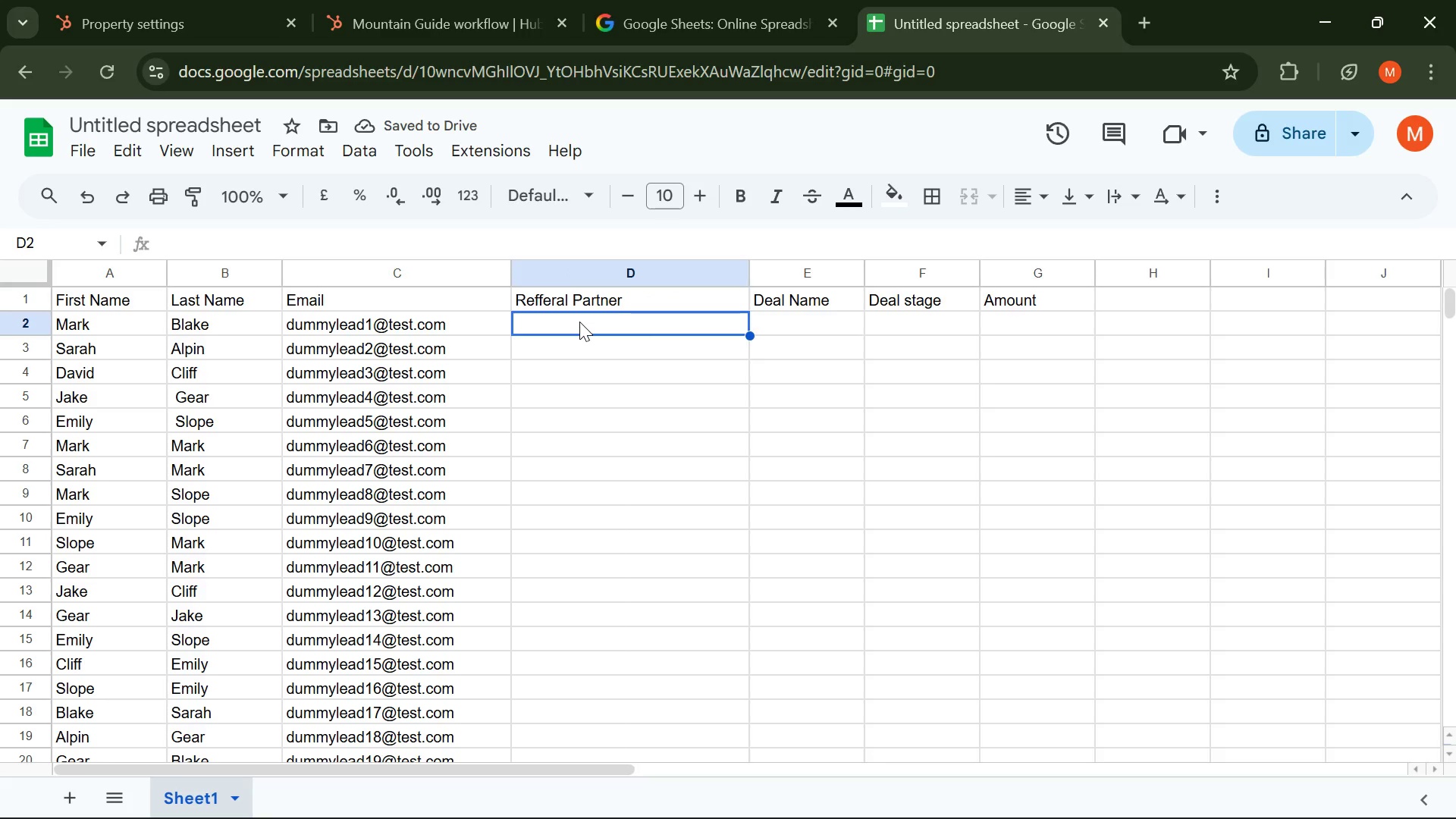 
type(Summity)
key(Backspace)
type( Supply )
 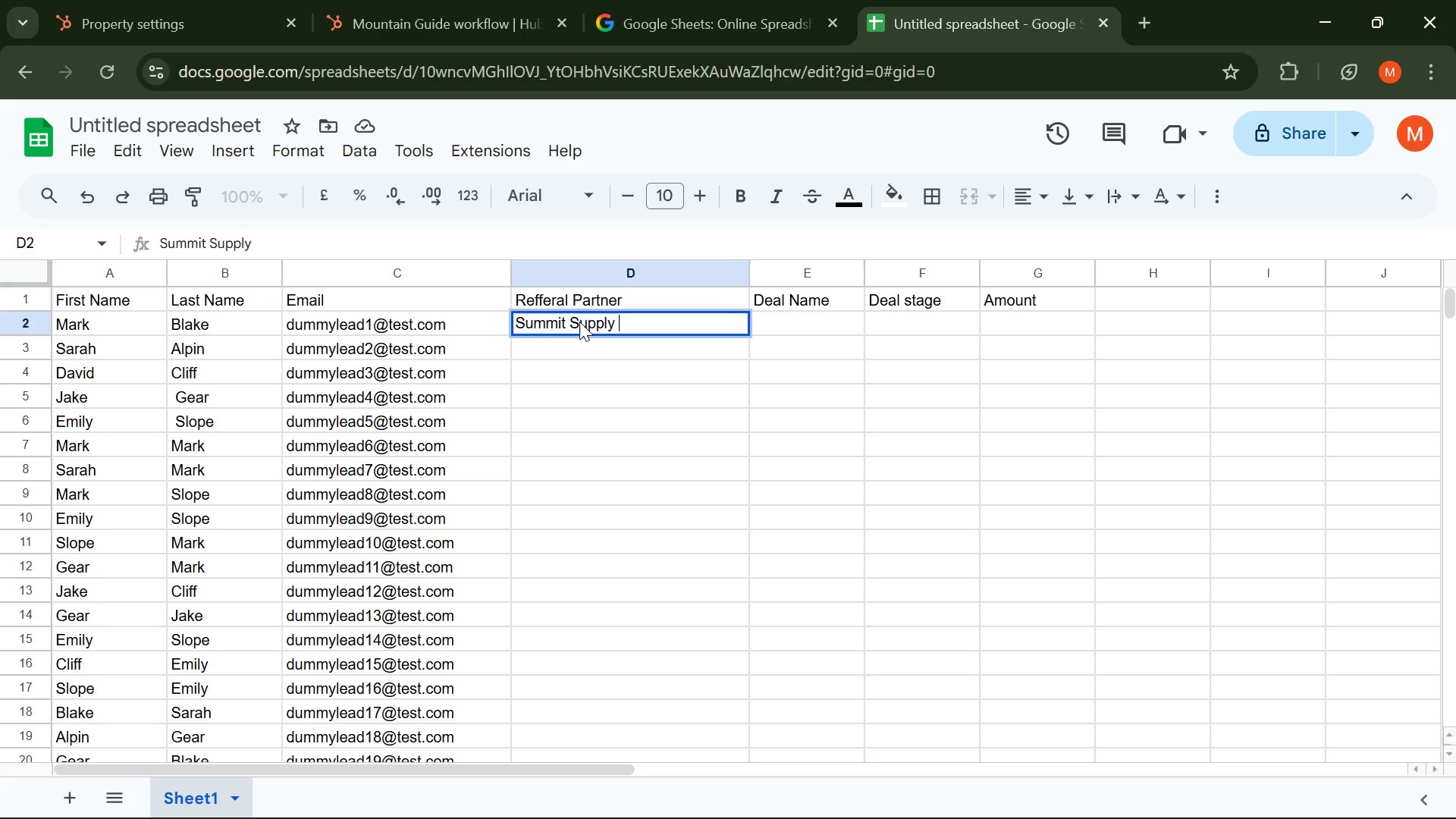 
key(Enter)
 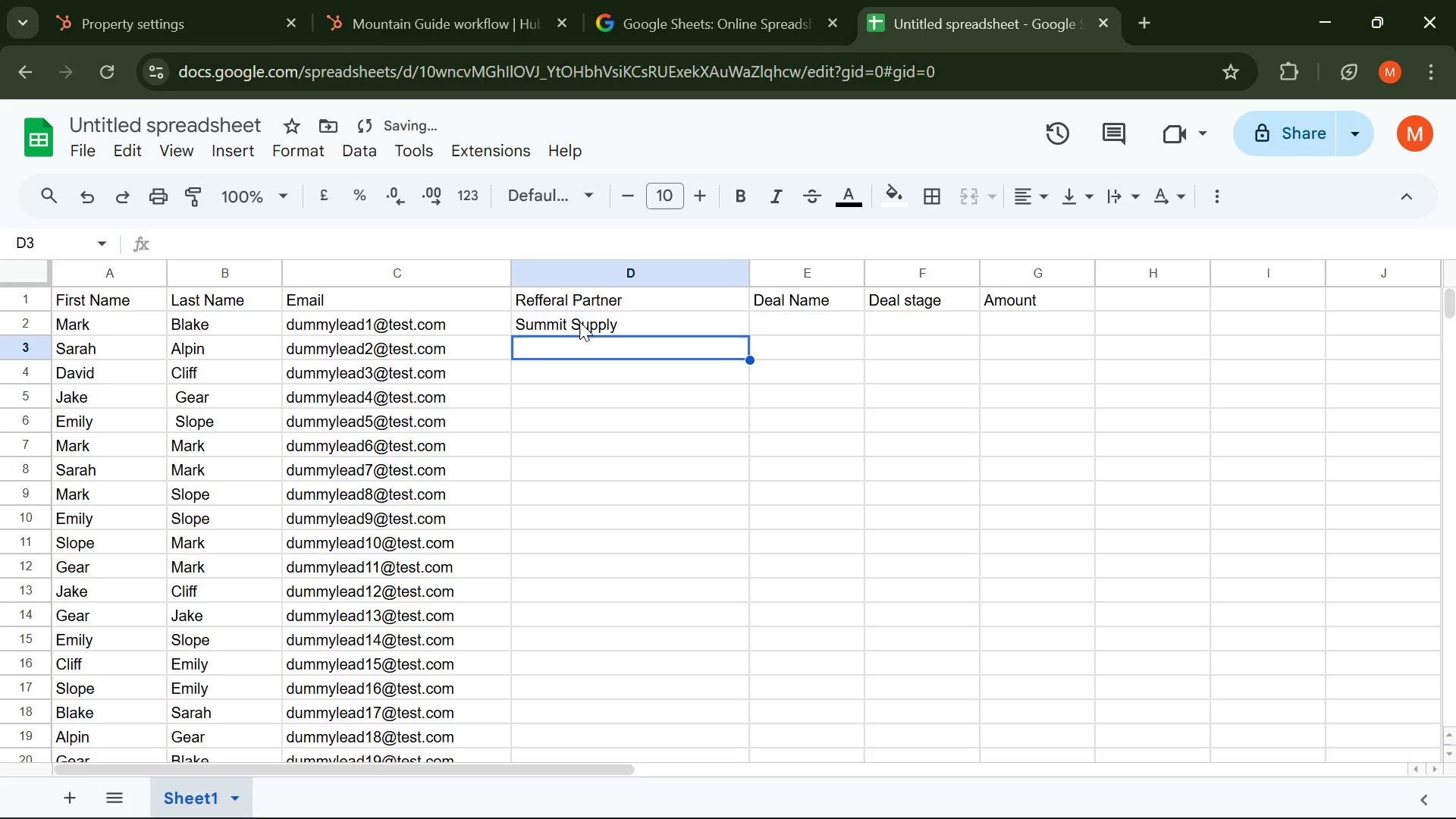 
type(Summit)
 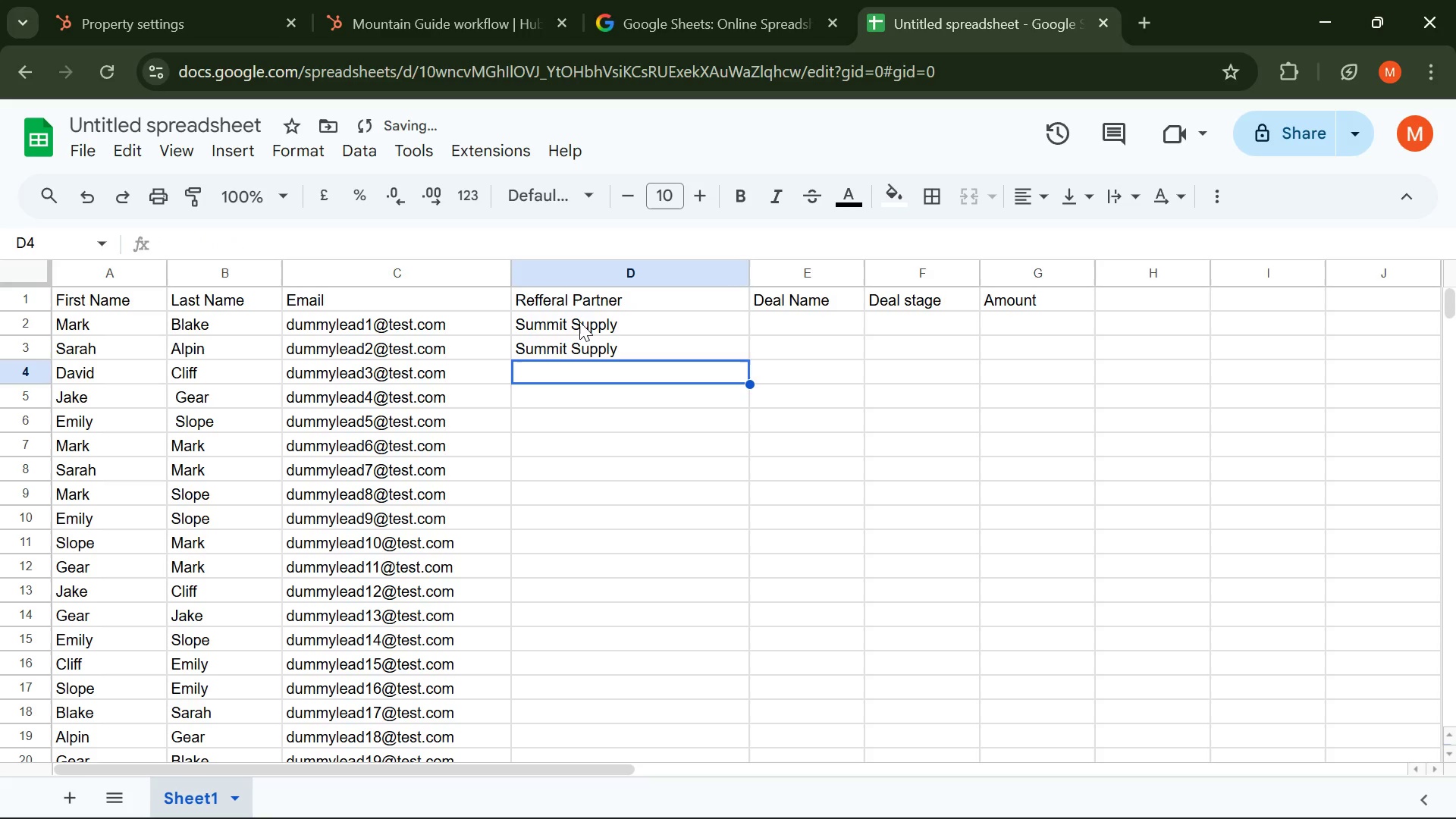 
key(Enter)
 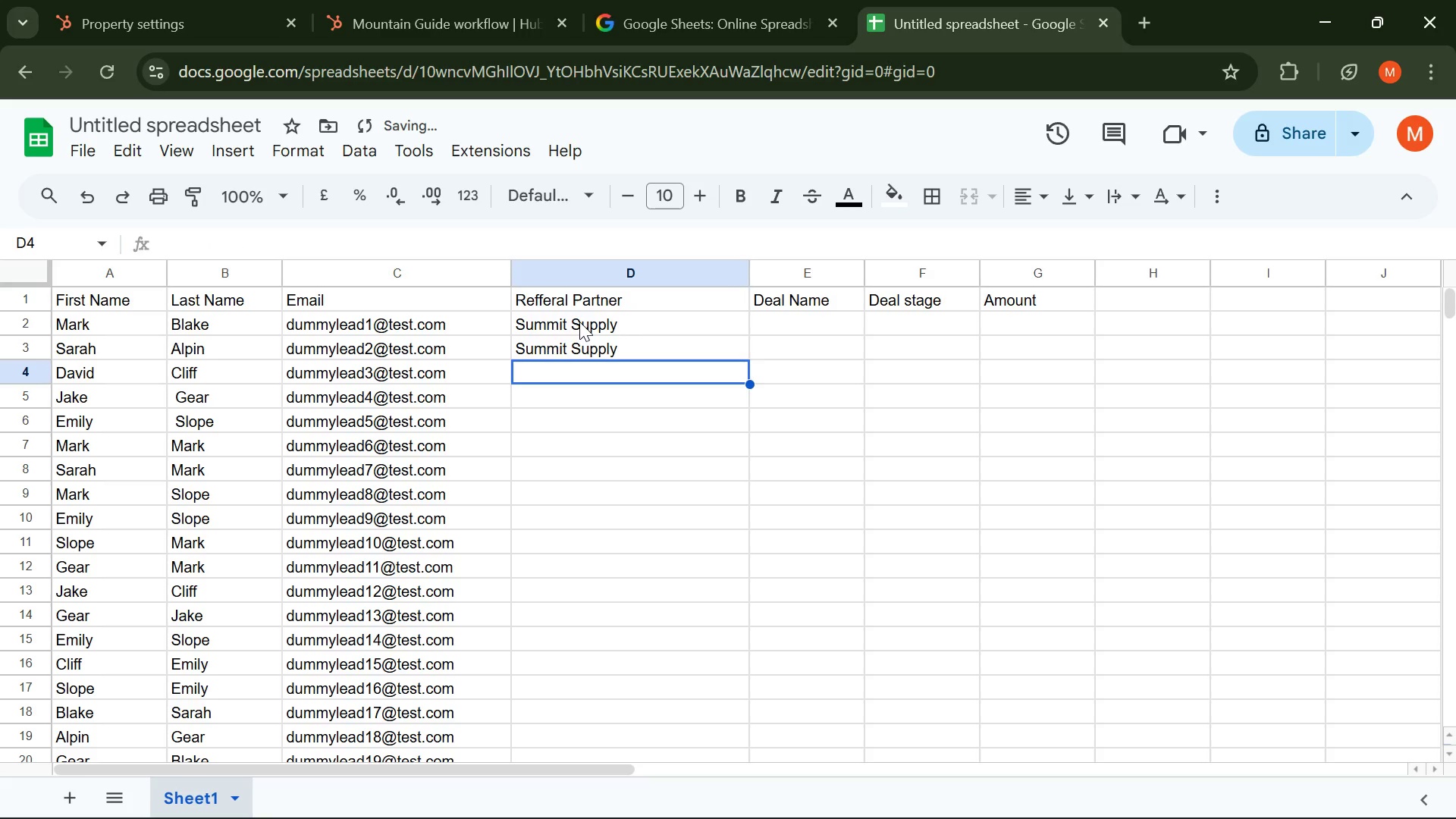 
type(Wildere)
key(Backspace)
type(ness o)
key(Backspace)
type(Outfite)
key(Backspace)
type(ters )
 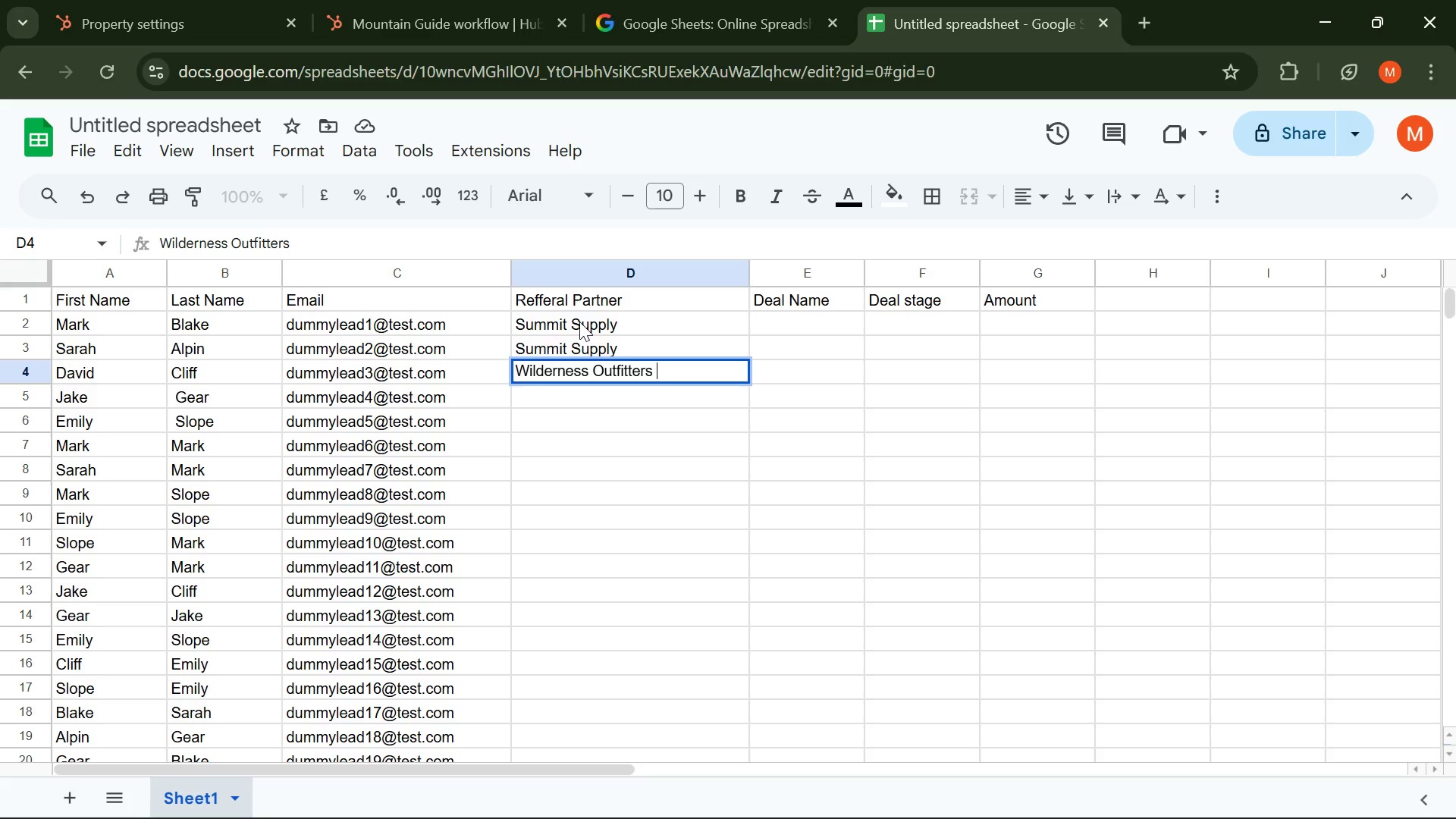 
key(Enter)
 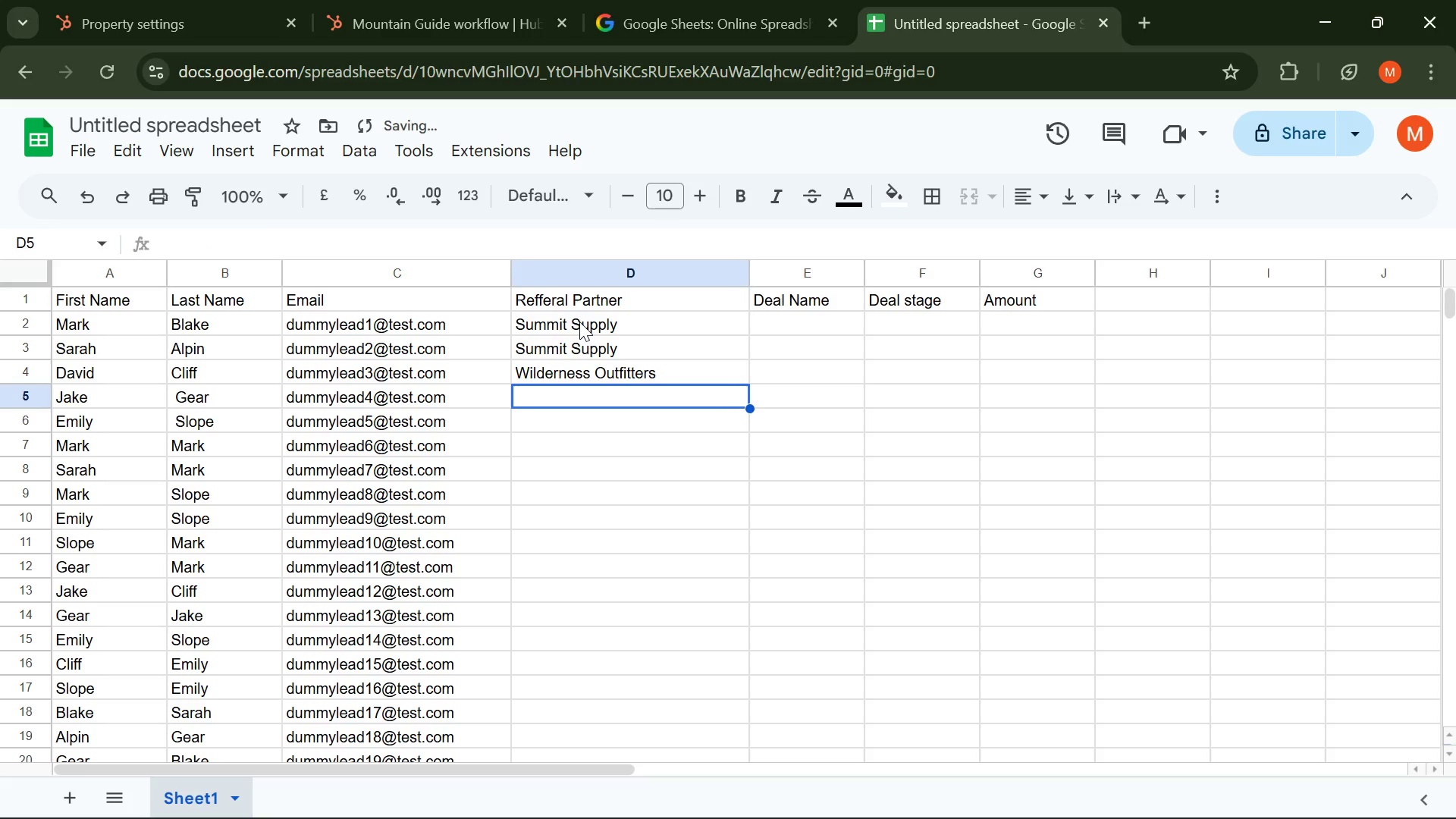 
type(Peak Performance gear )
 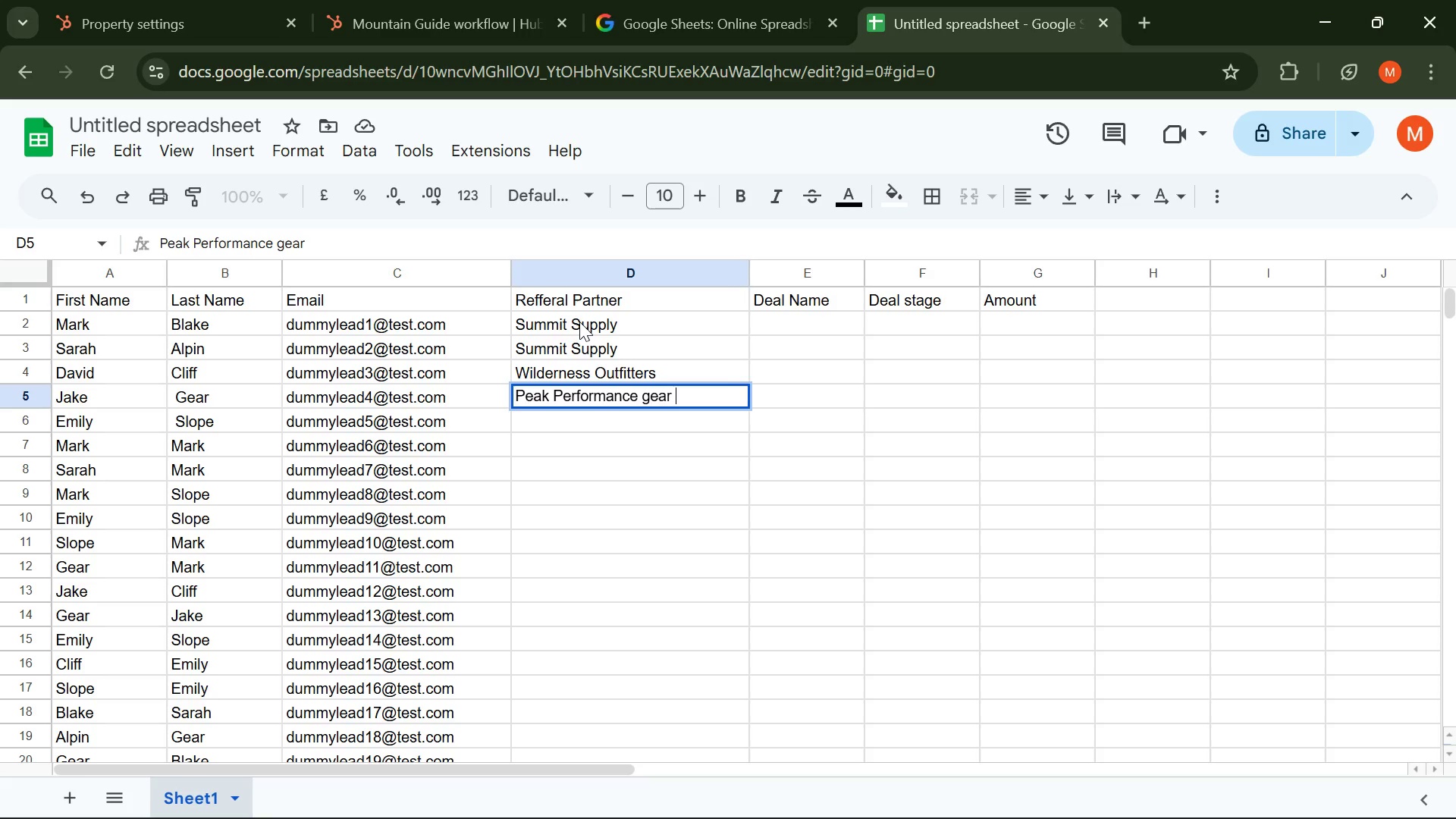 
key(Enter)
 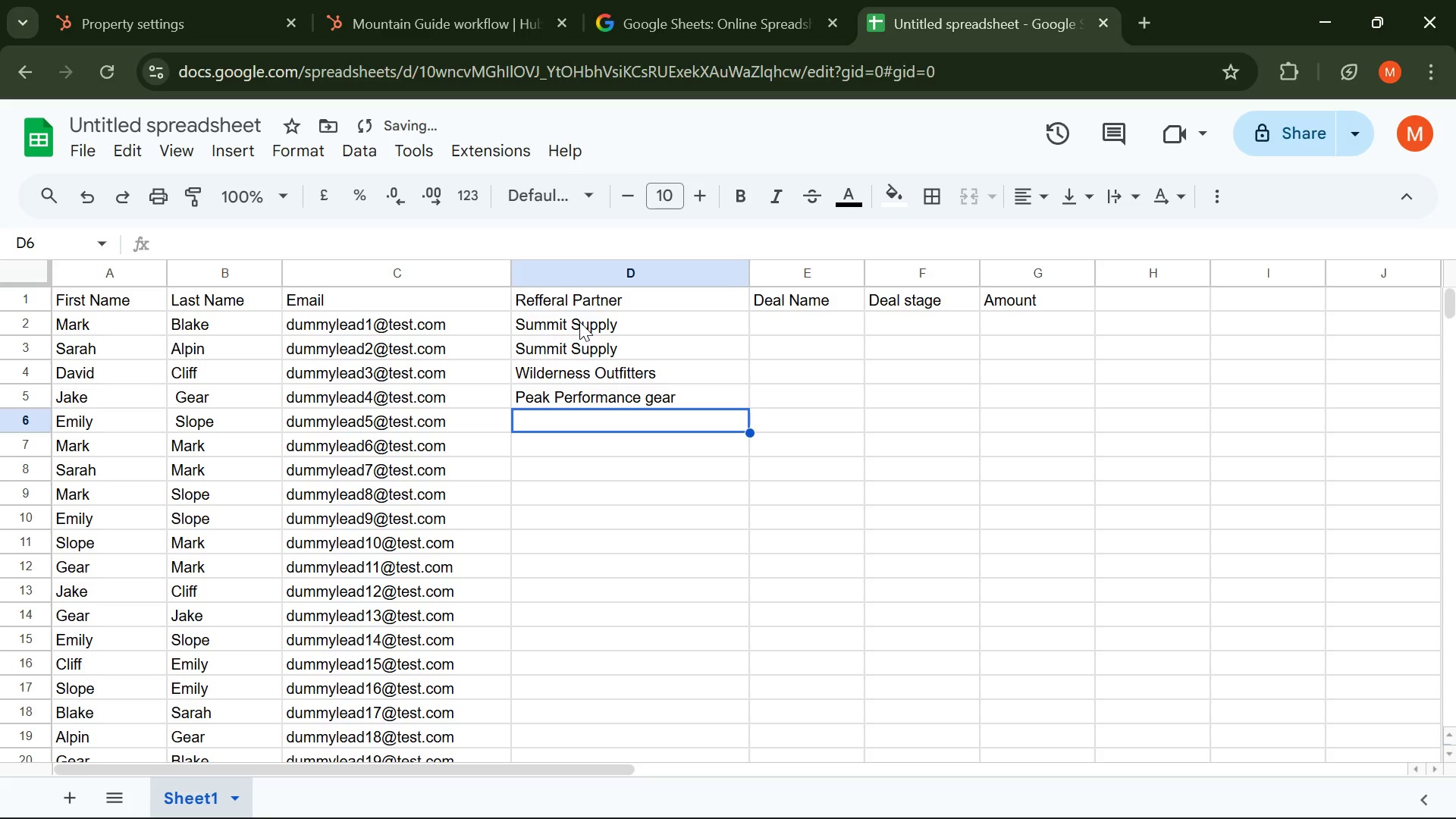 
key(CapsLock)
 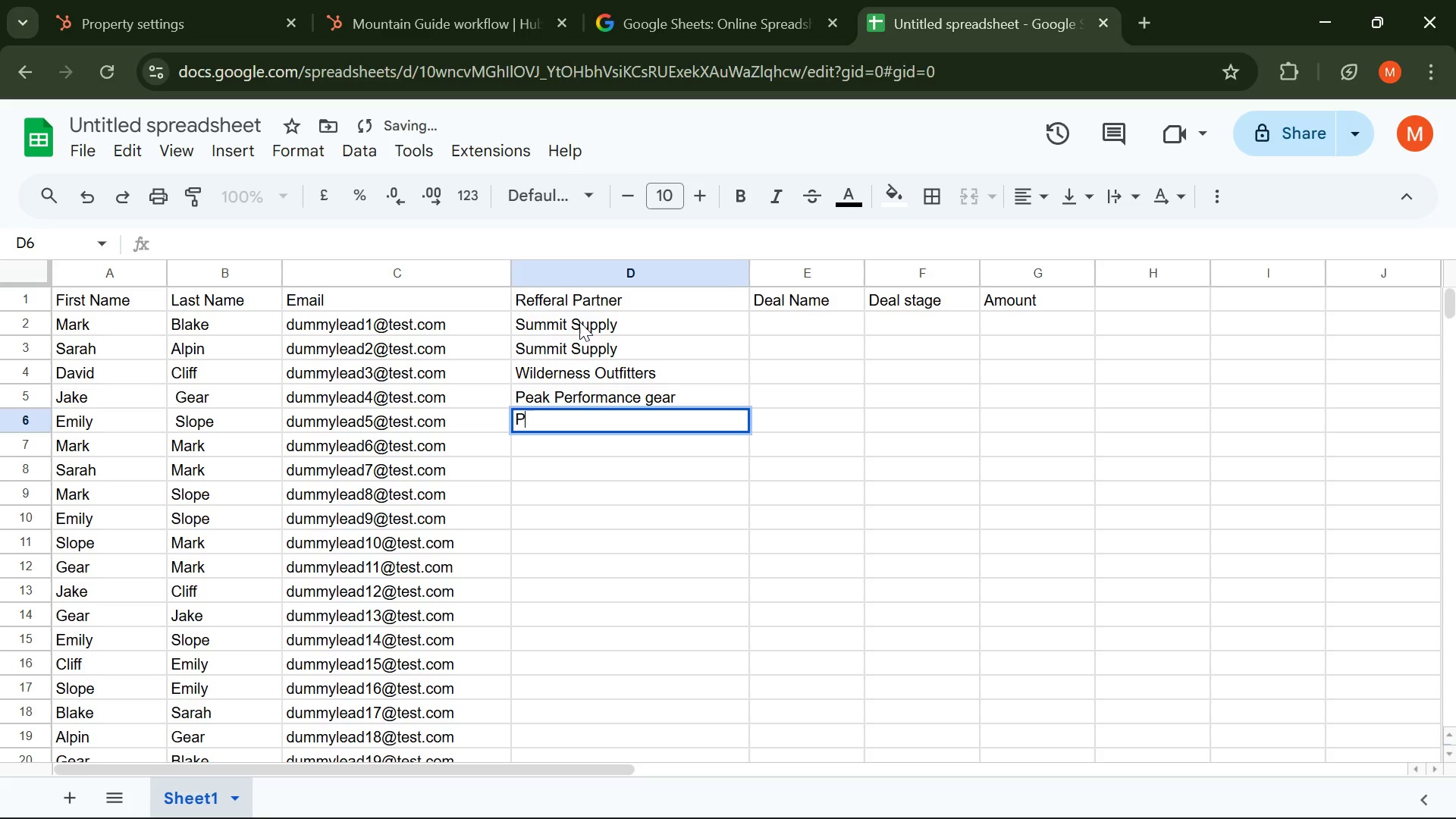 
key(P)
 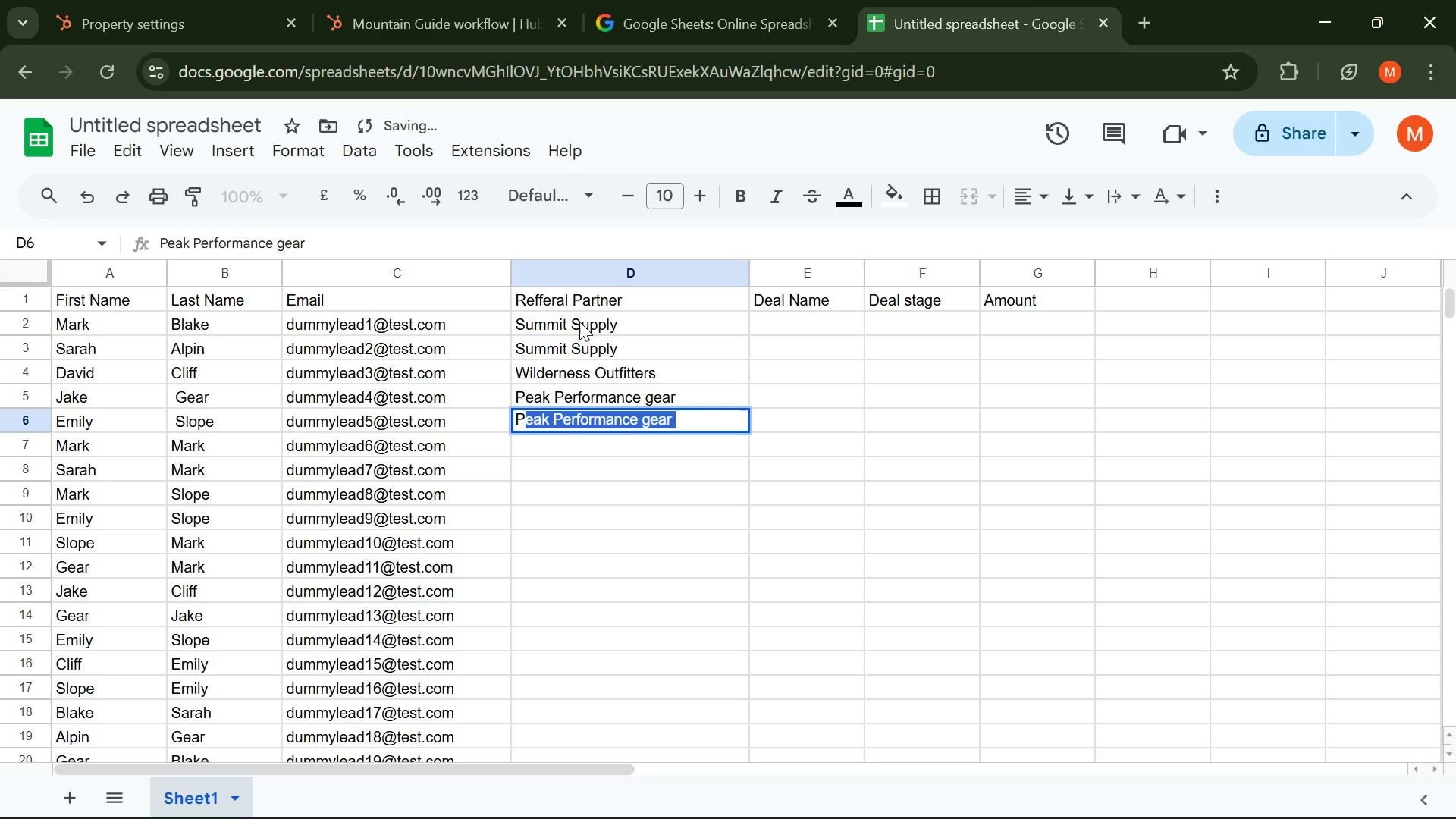 
key(CapsLock)
 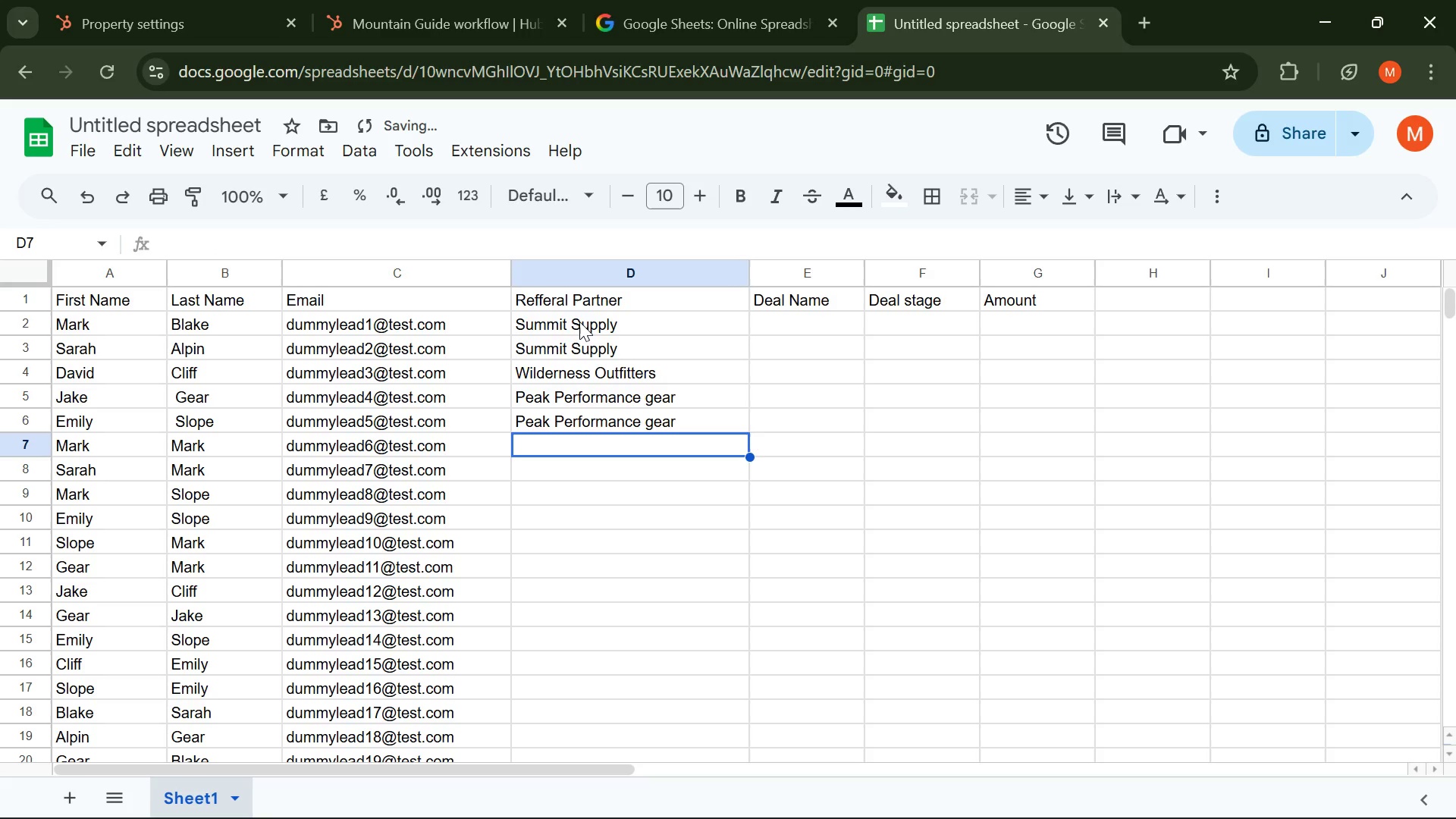 
key(Enter)
 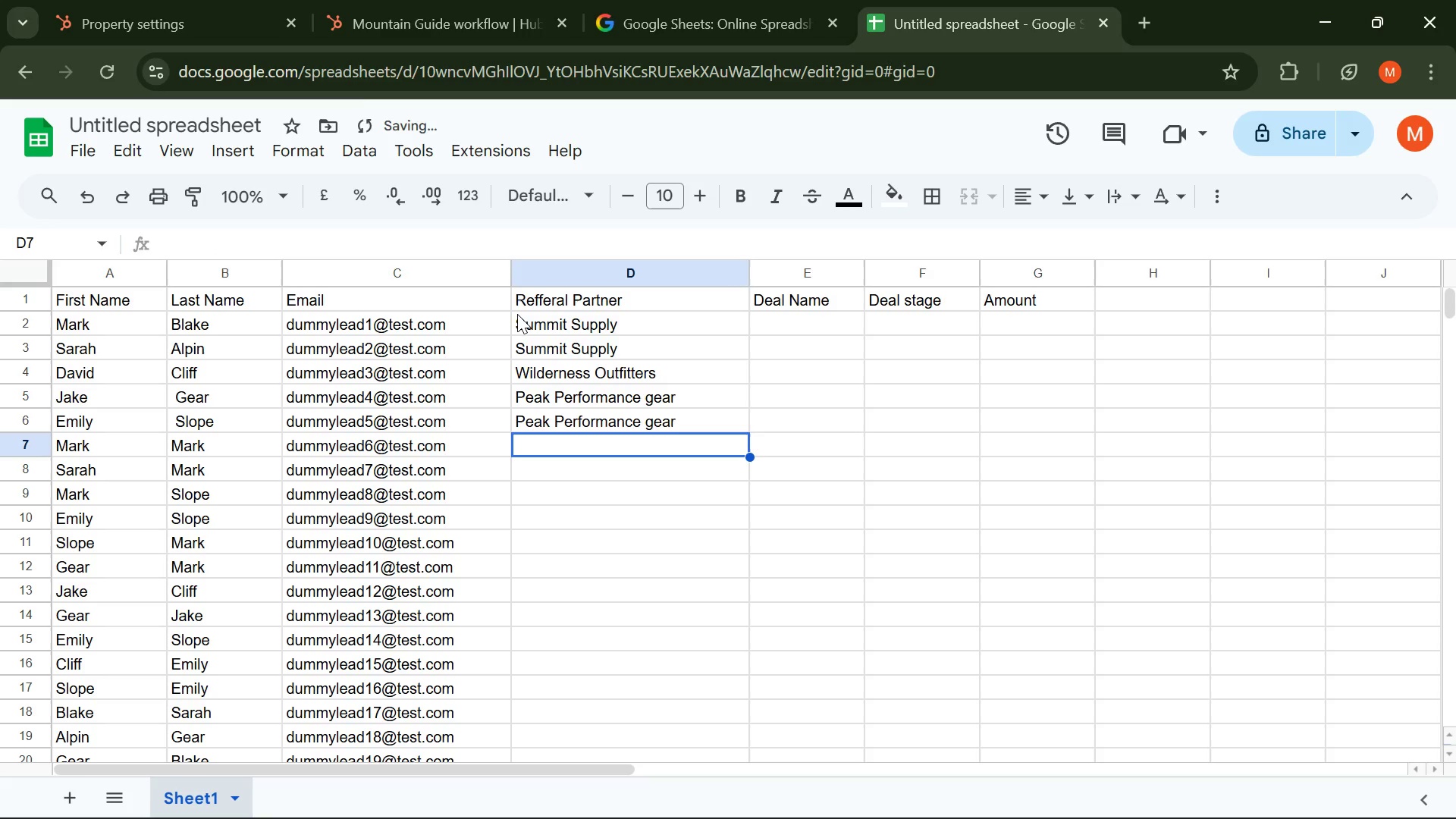 
left_click_drag(start_coordinate=[510, 310], to_coordinate=[523, 338])
 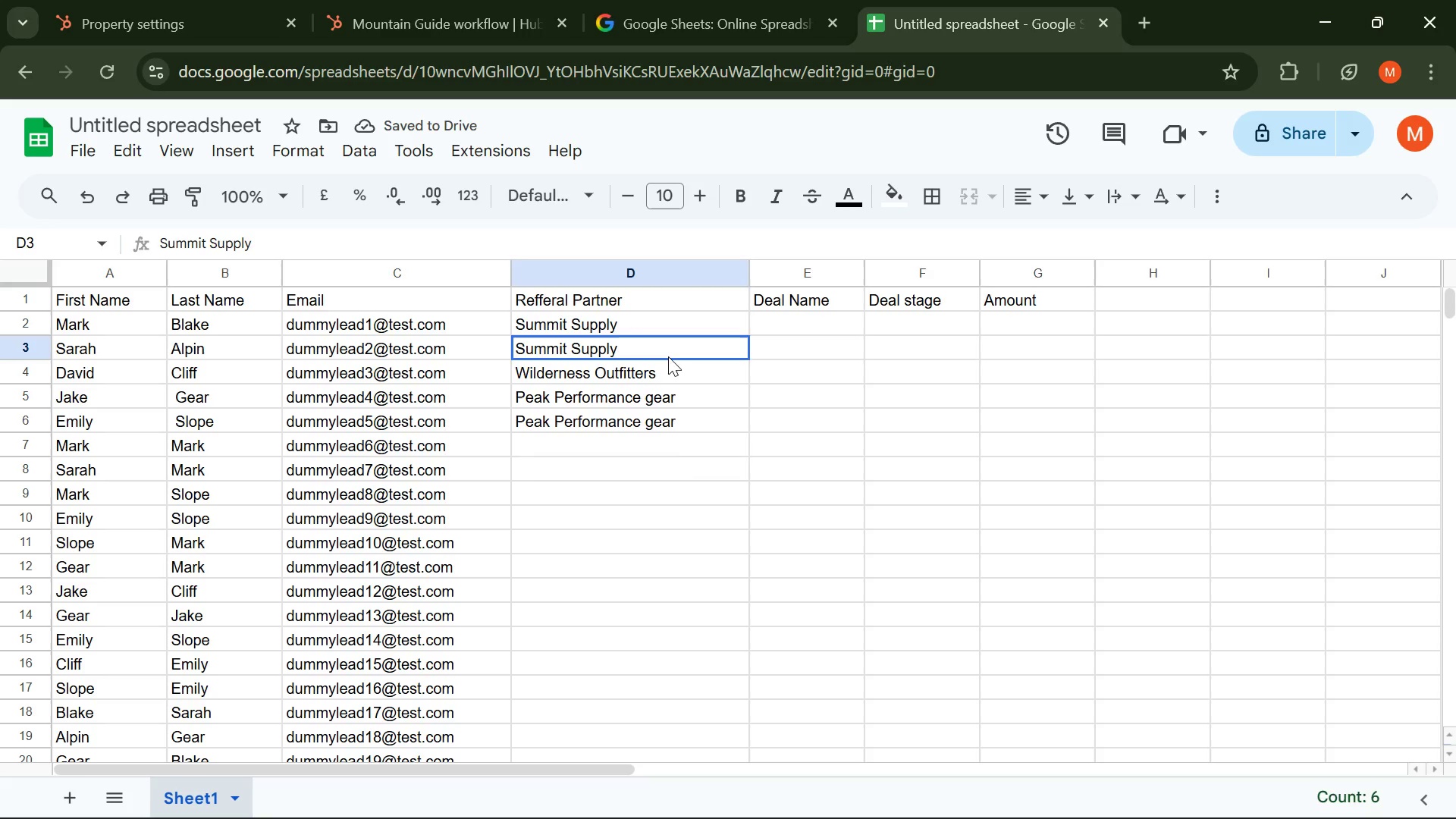 
left_click([668, 356])
 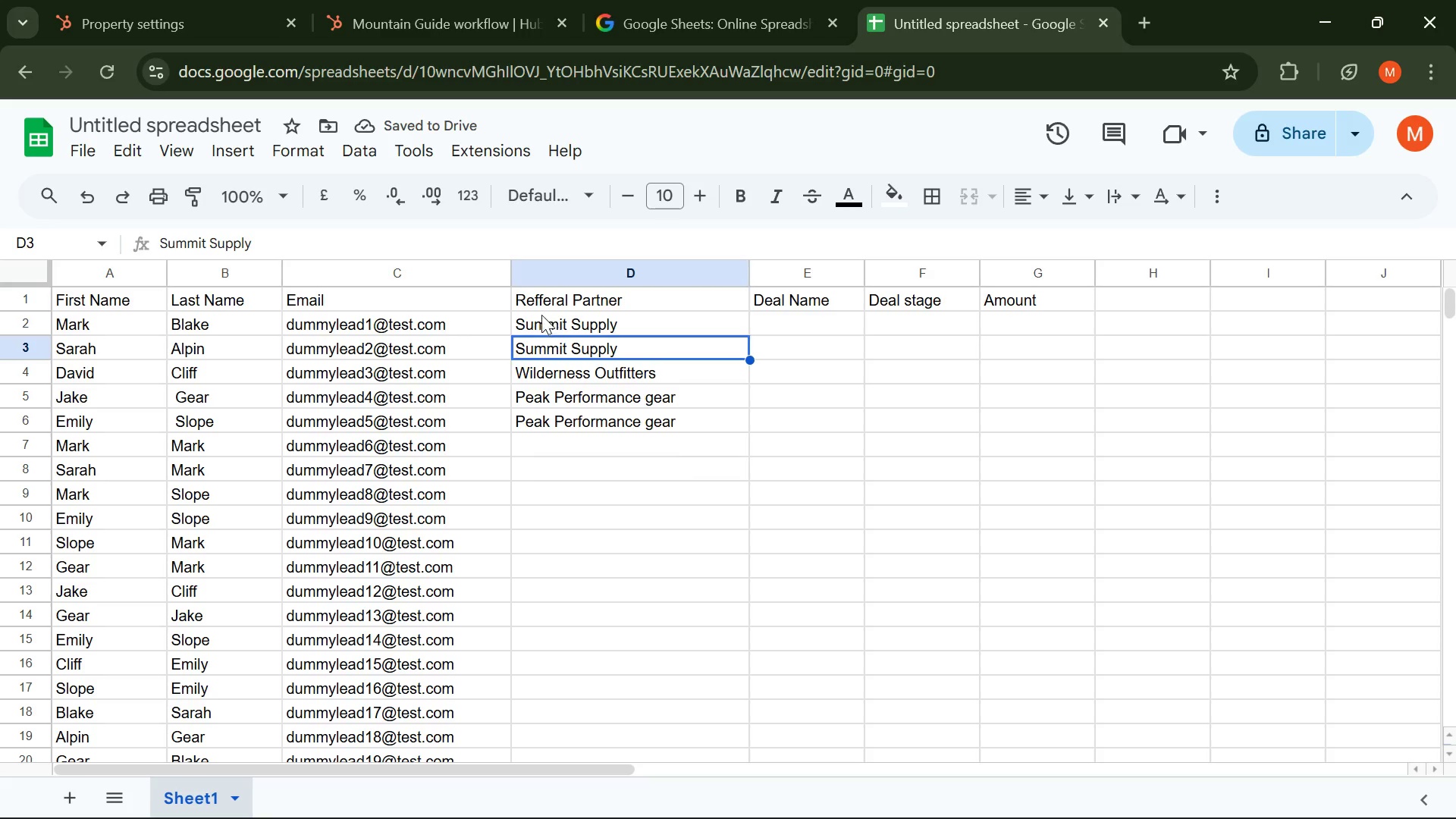 
left_click([540, 314])
 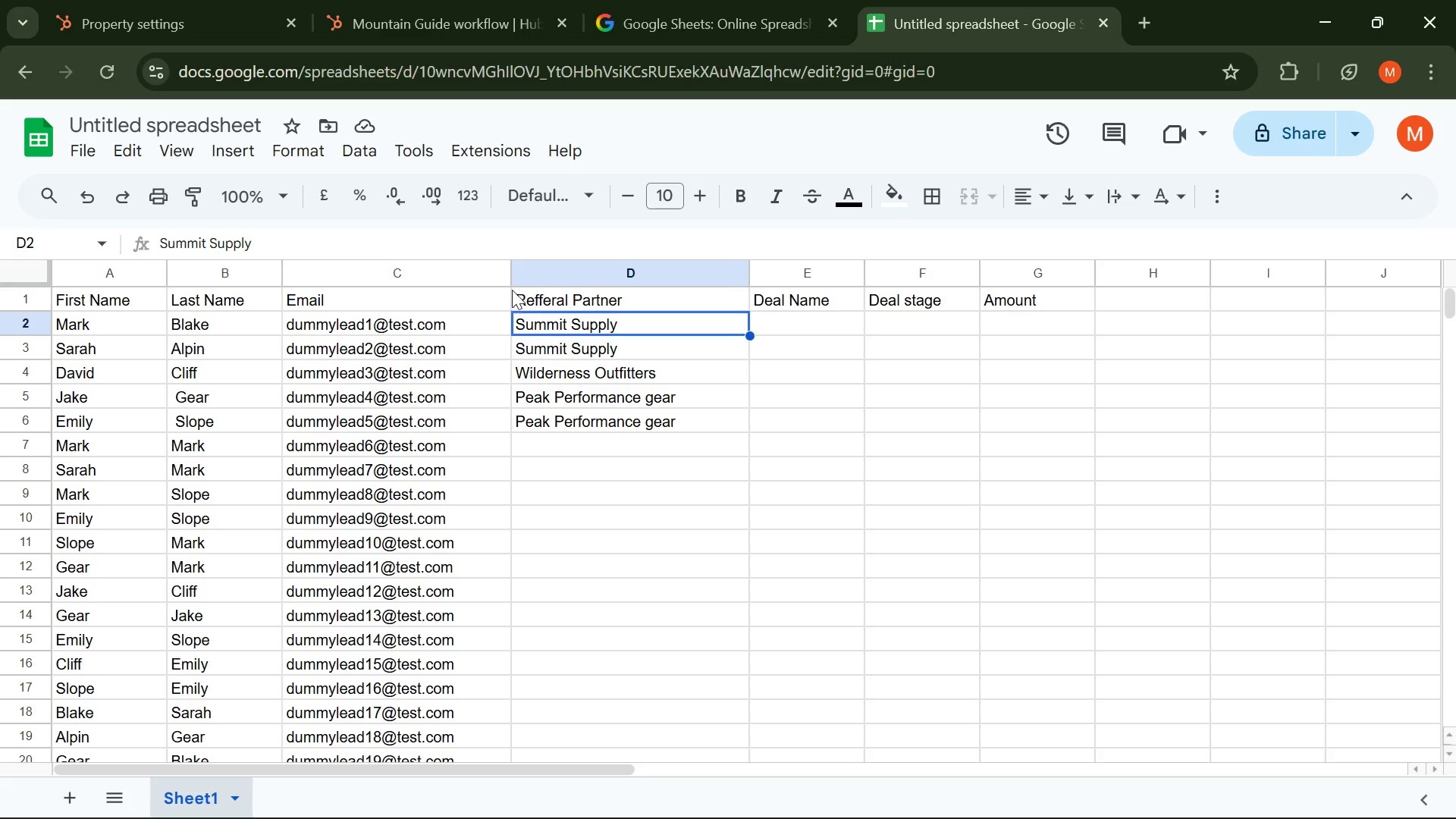 
left_click([515, 243])
 